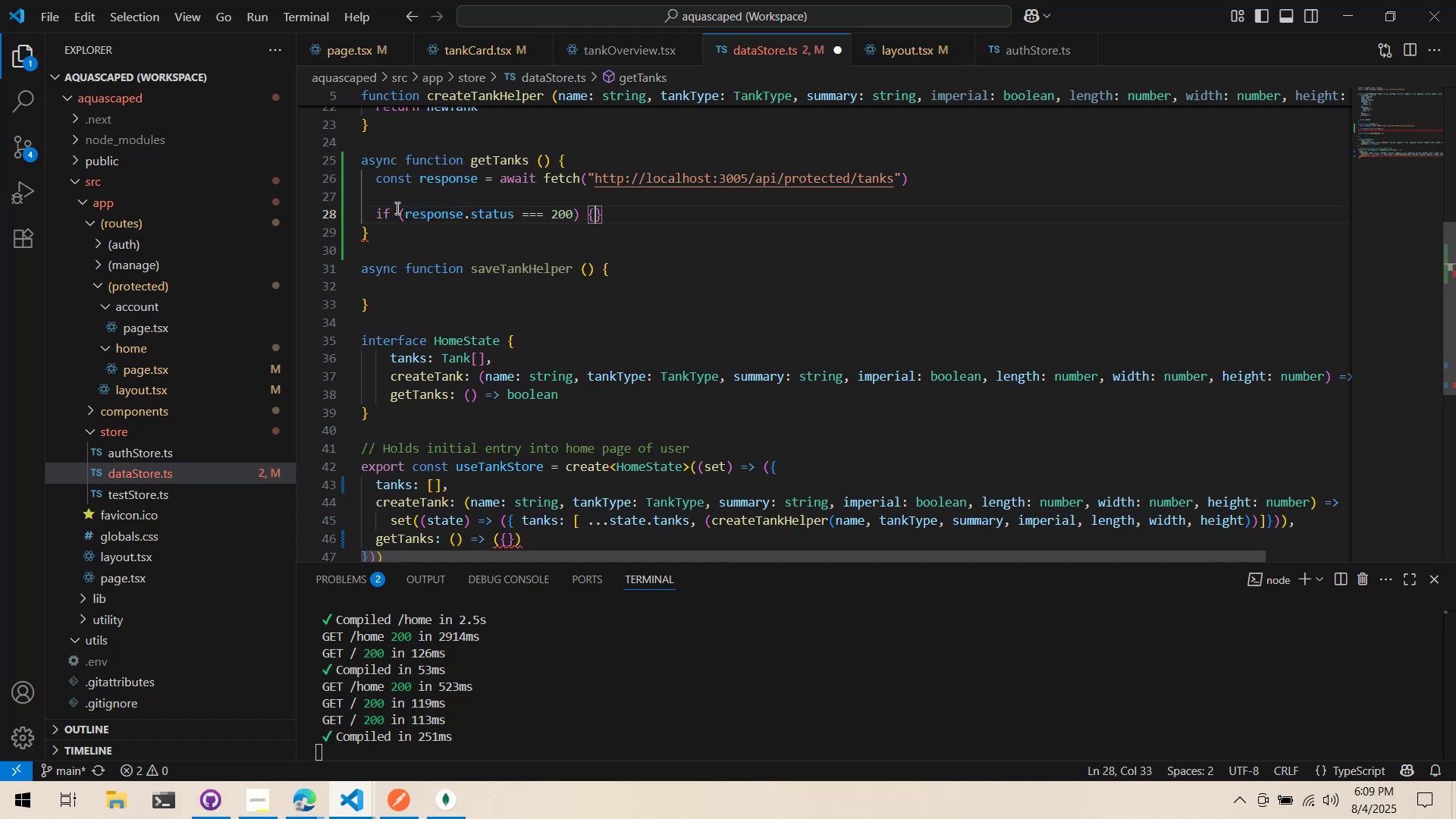 
key(Enter)
 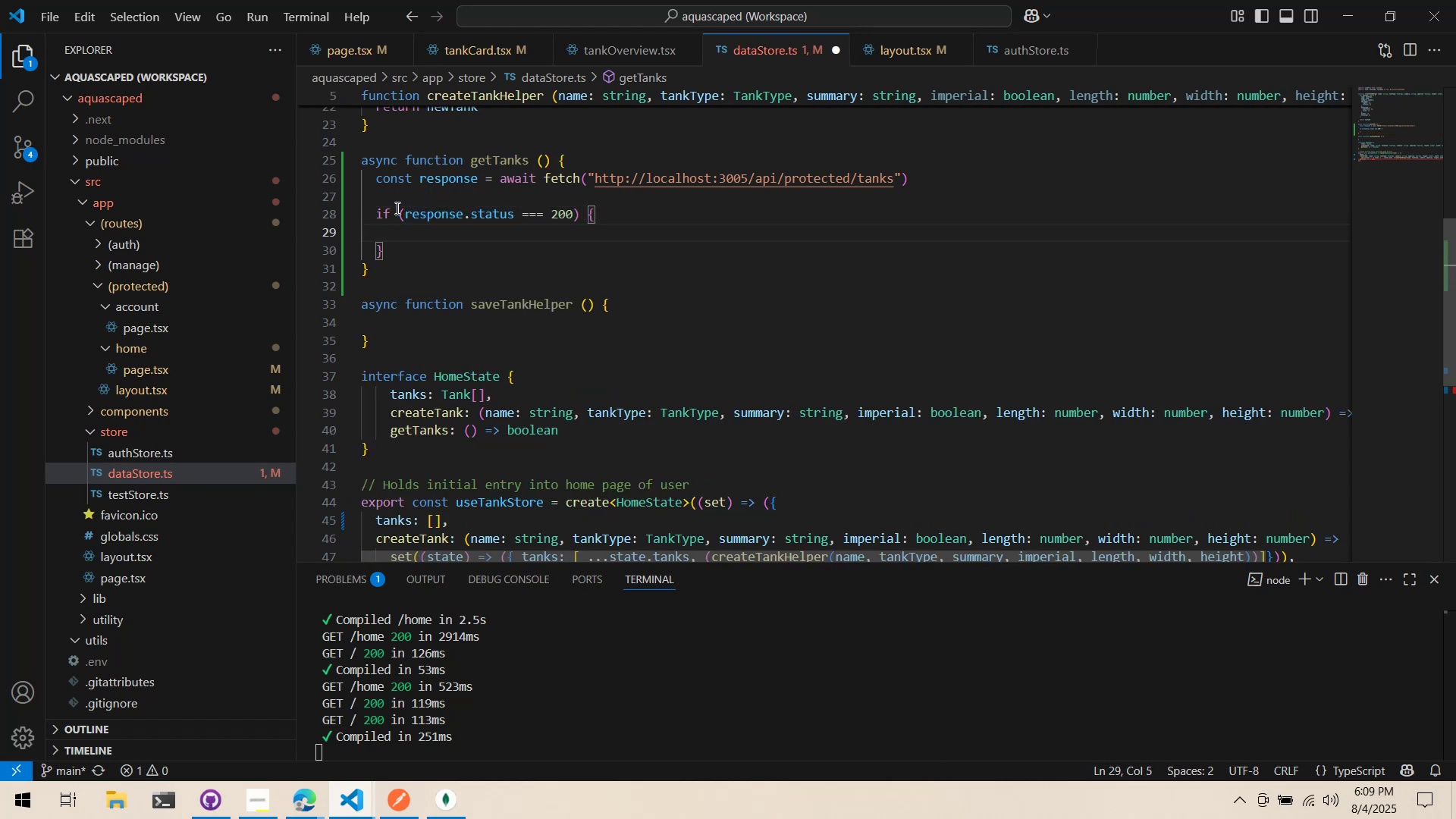 
type(return true;)
 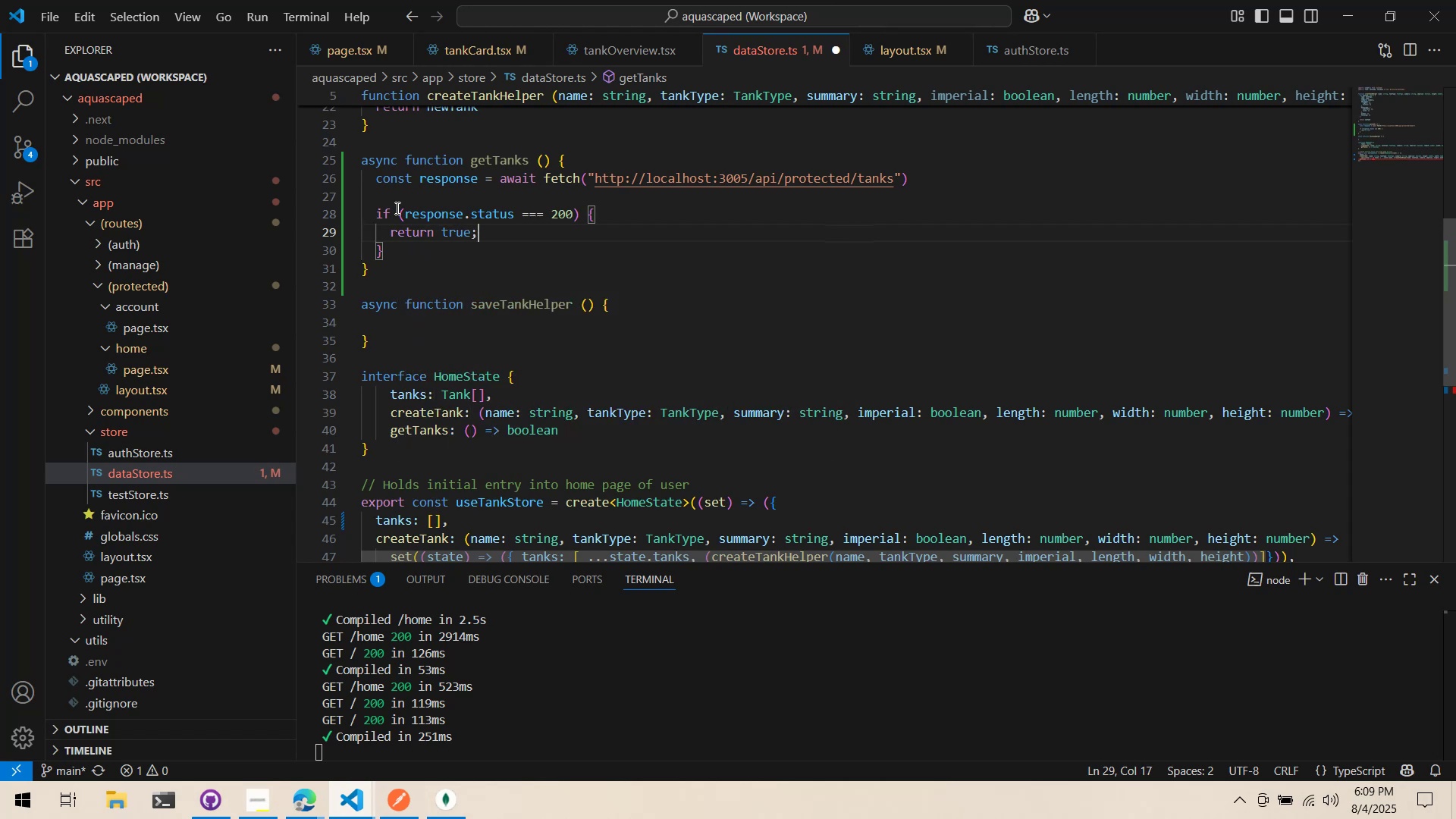 
key(ArrowDown)
 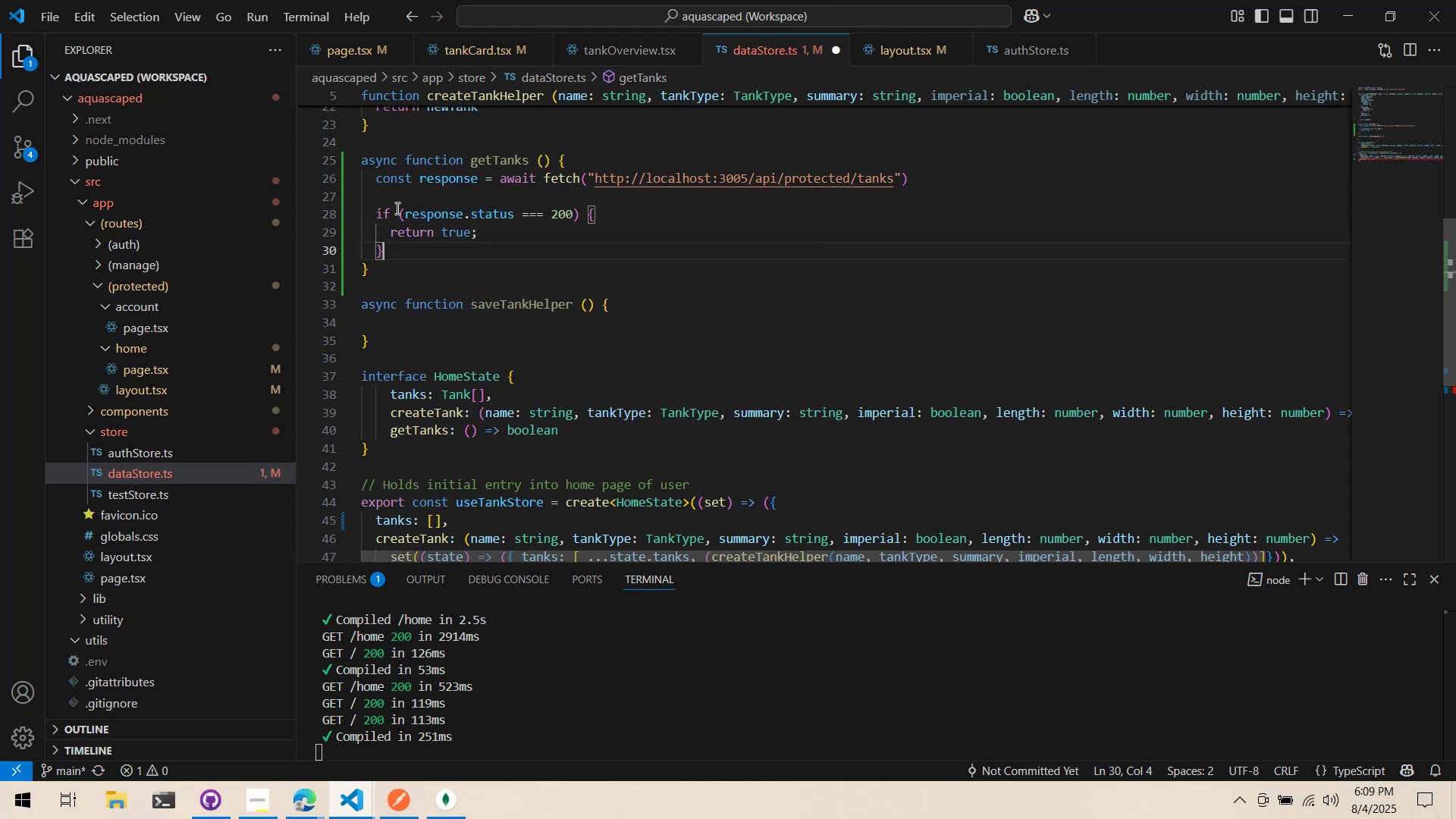 
key(Enter)
 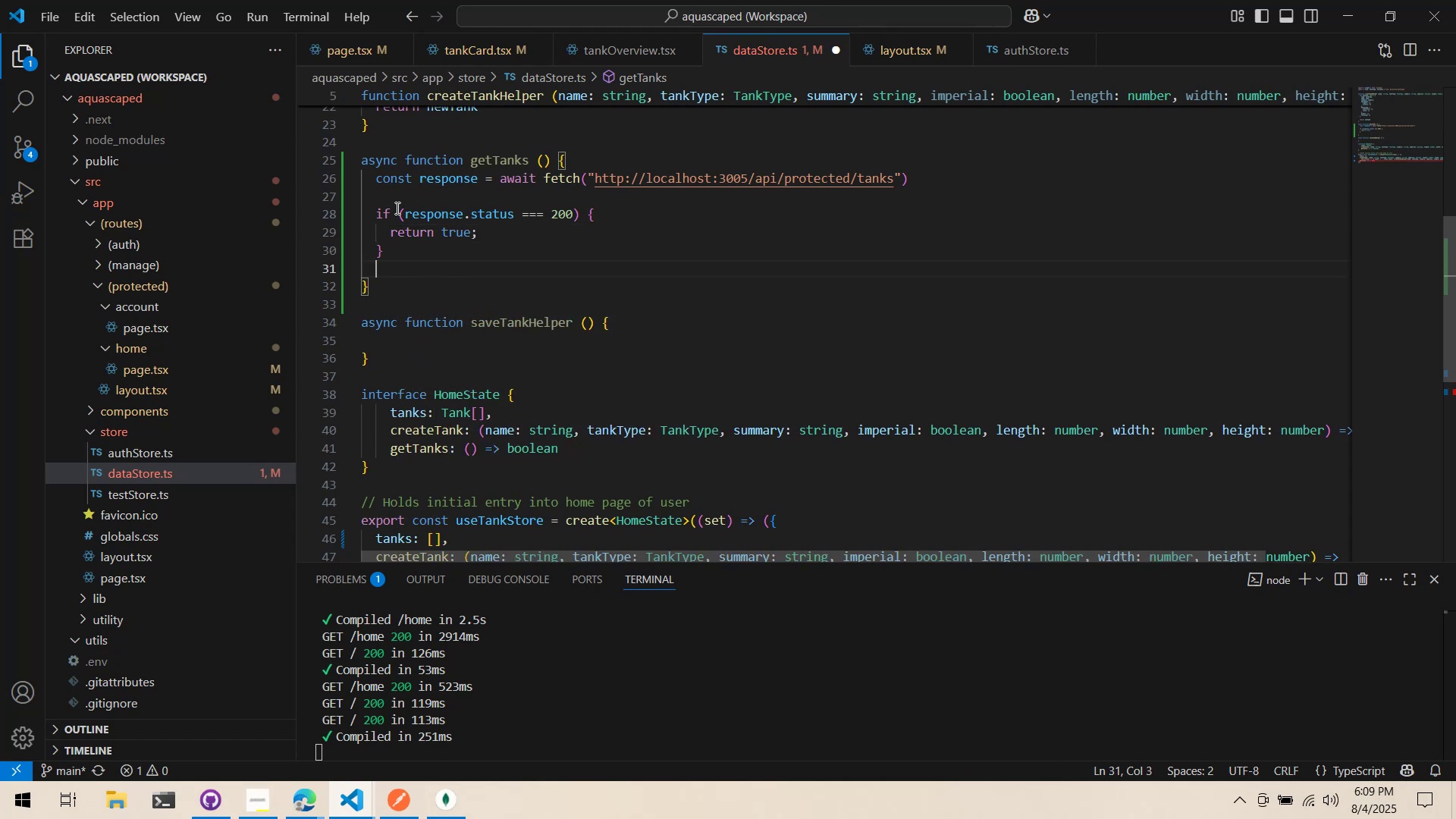 
type(return falase)
key(Backspace)
key(Backspace)
key(Backspace)
type(se;)
 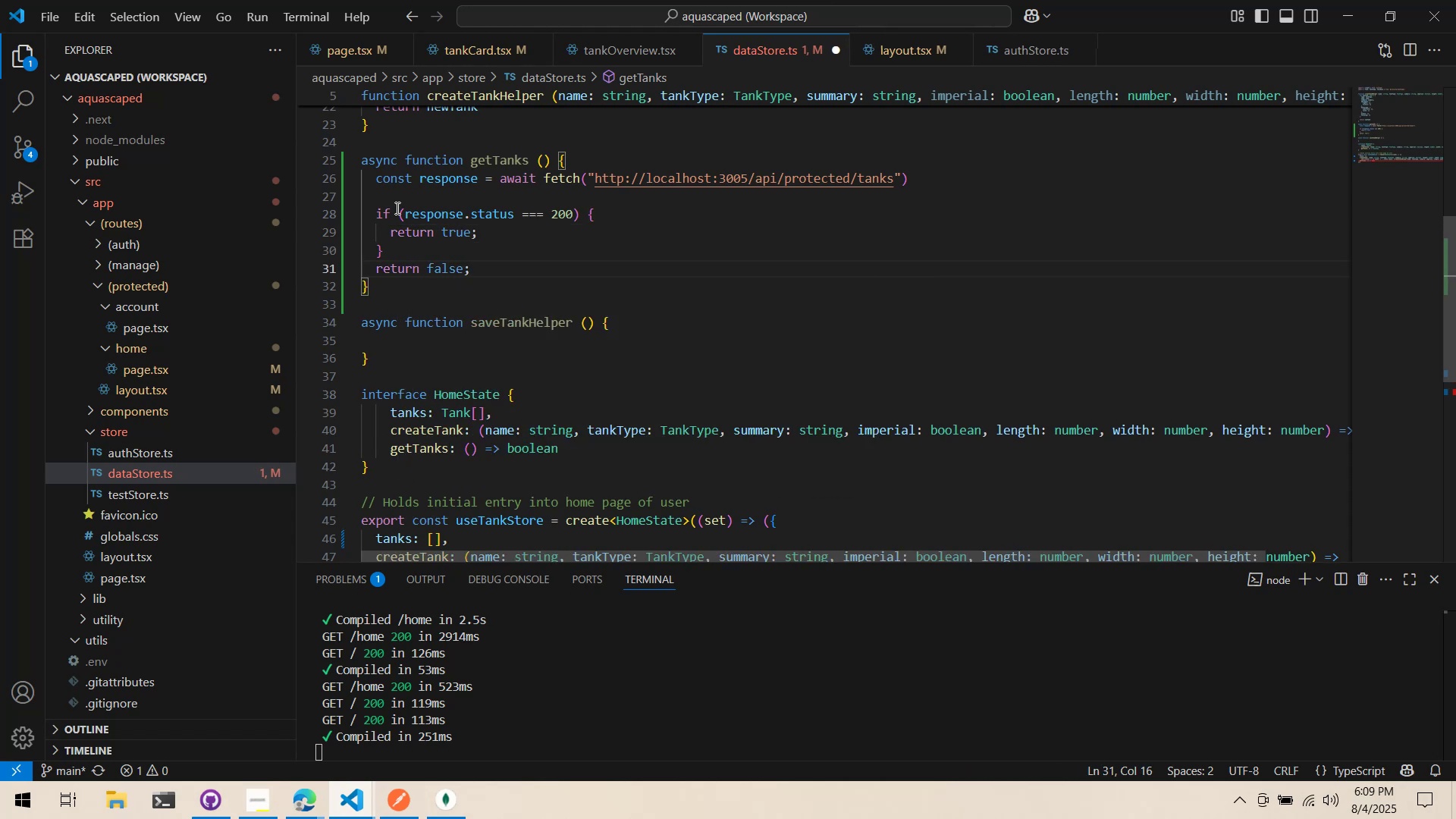 
key(Control+ControlLeft)
 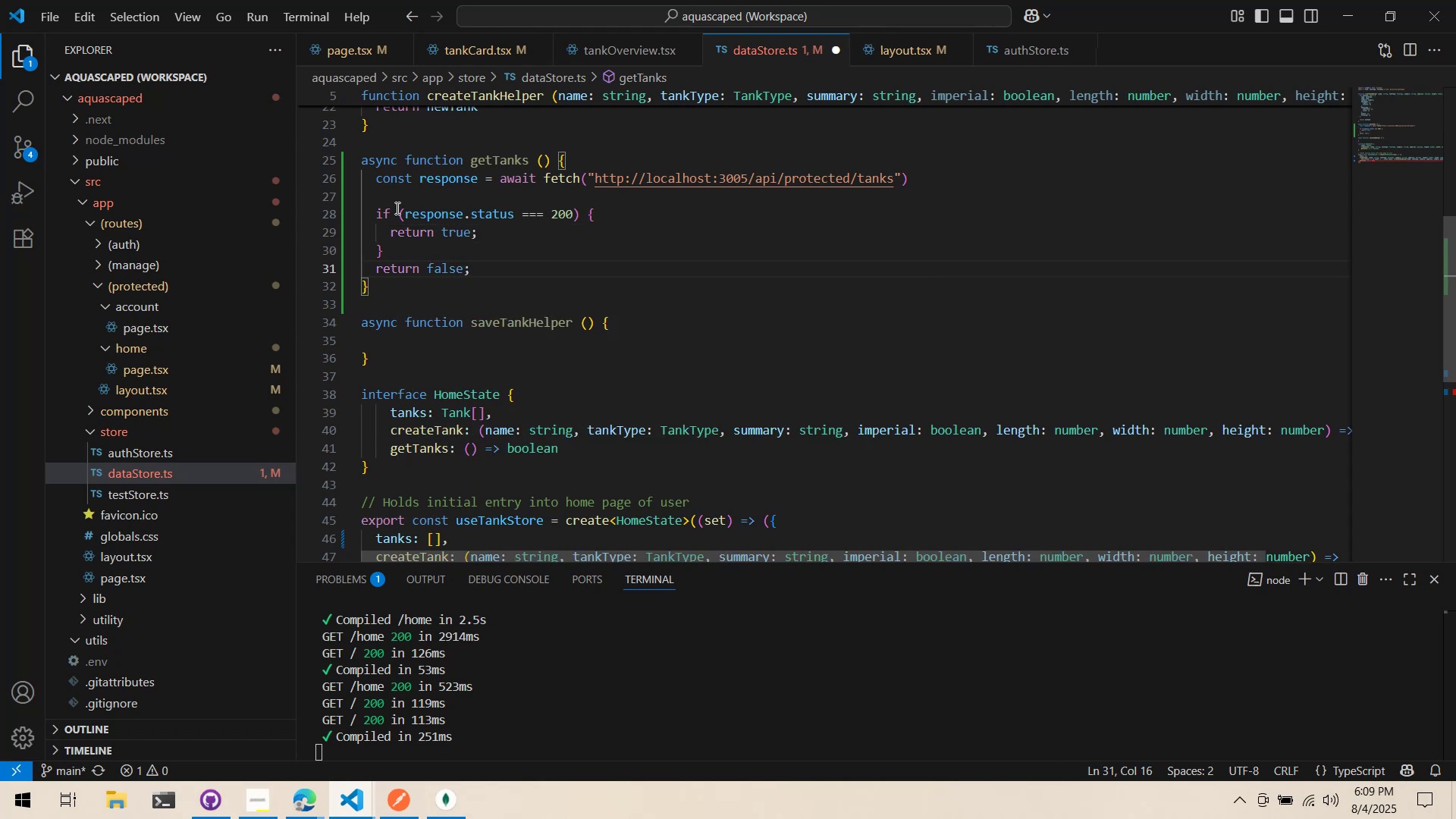 
key(Control+S)
 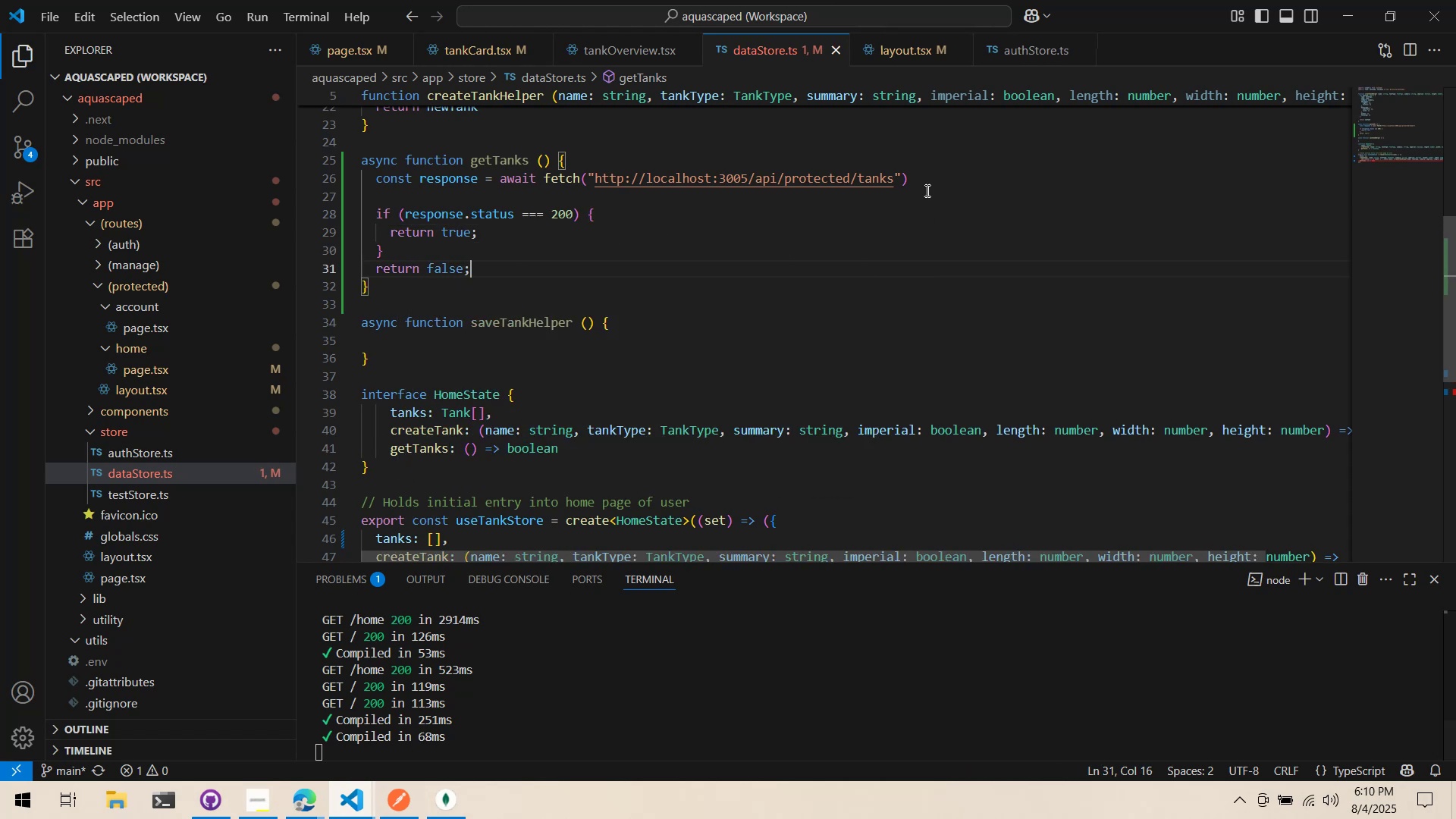 
left_click([929, 171])
 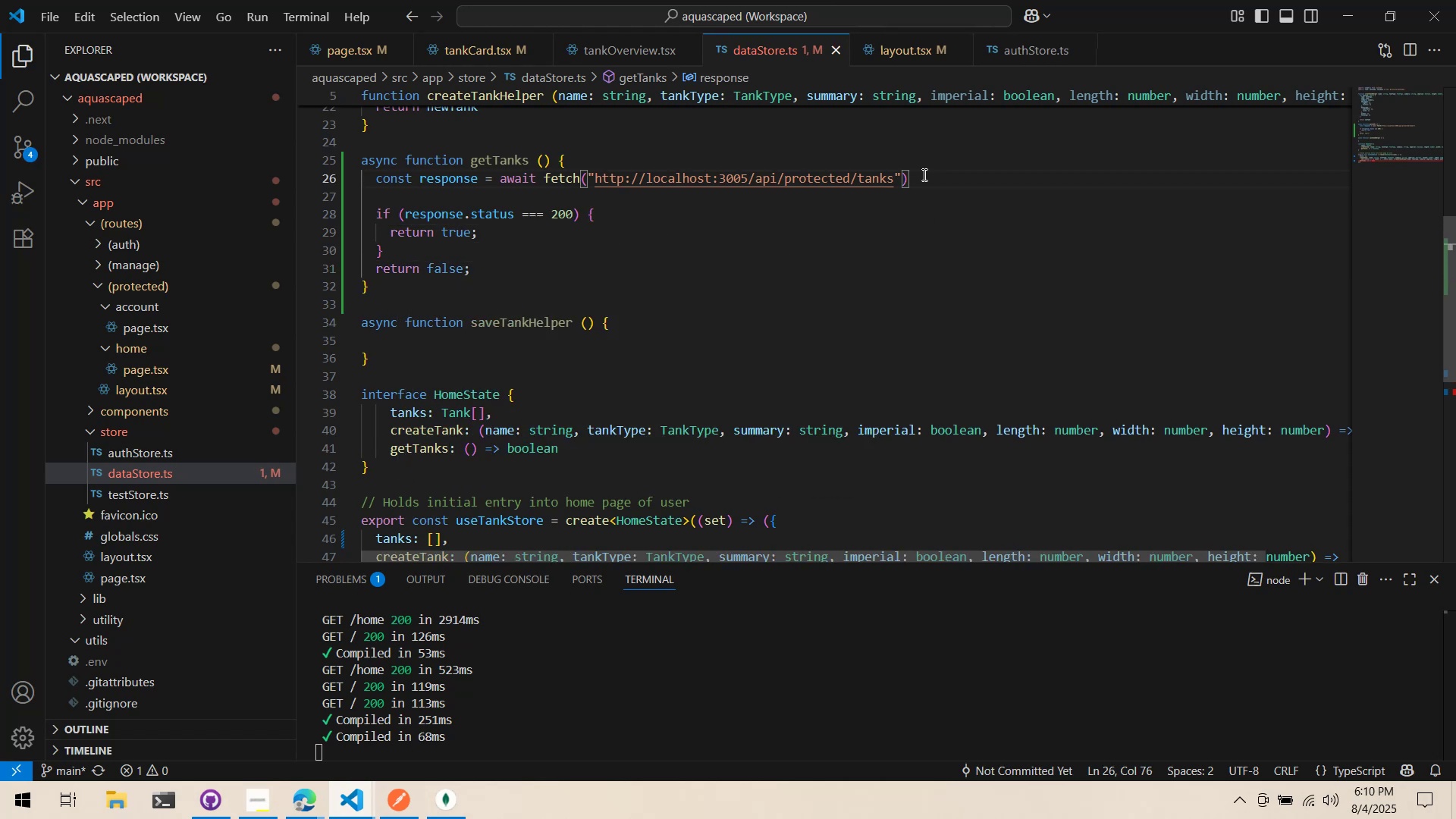 
key(Semicolon)
 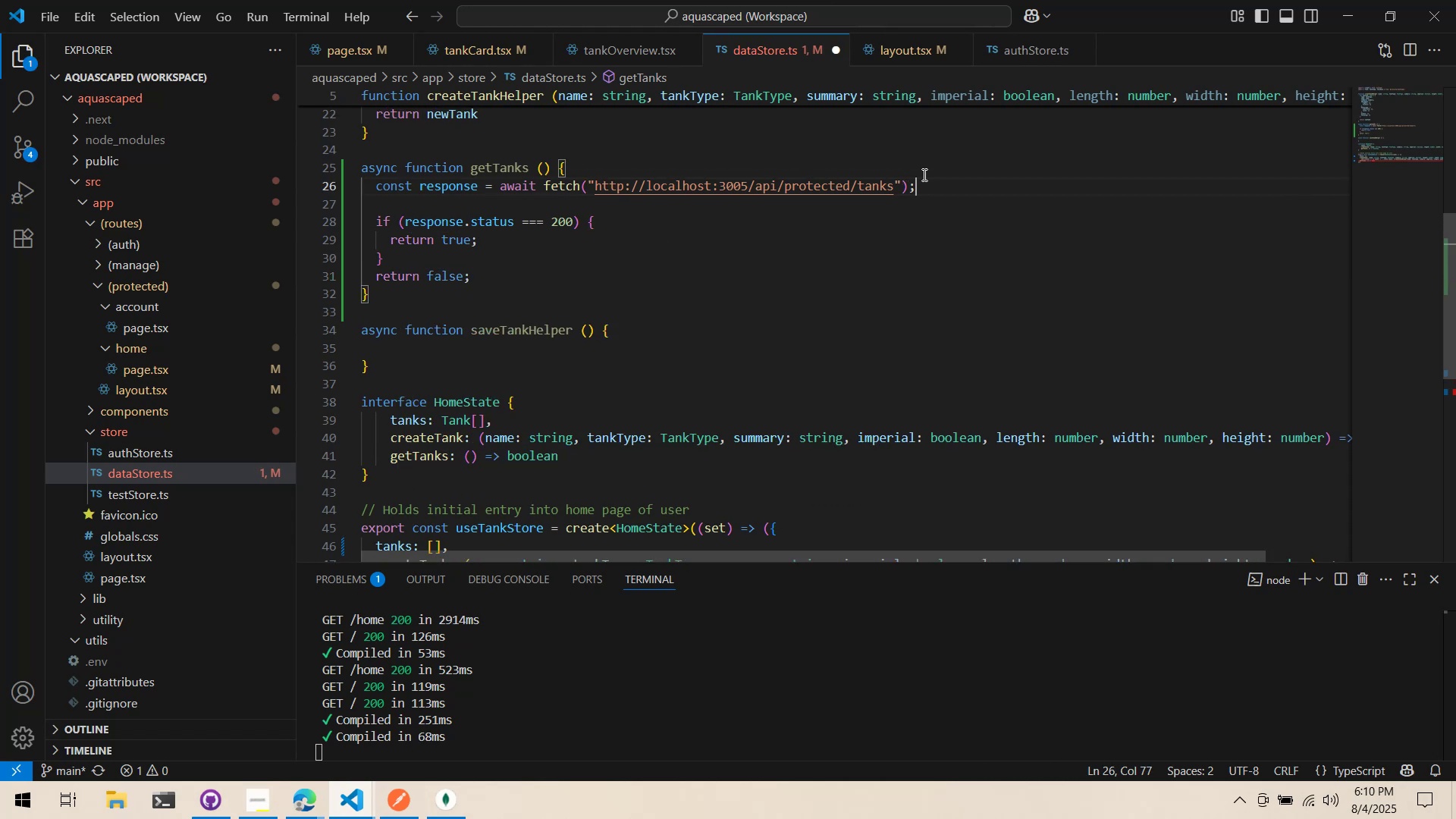 
key(Control+ControlLeft)
 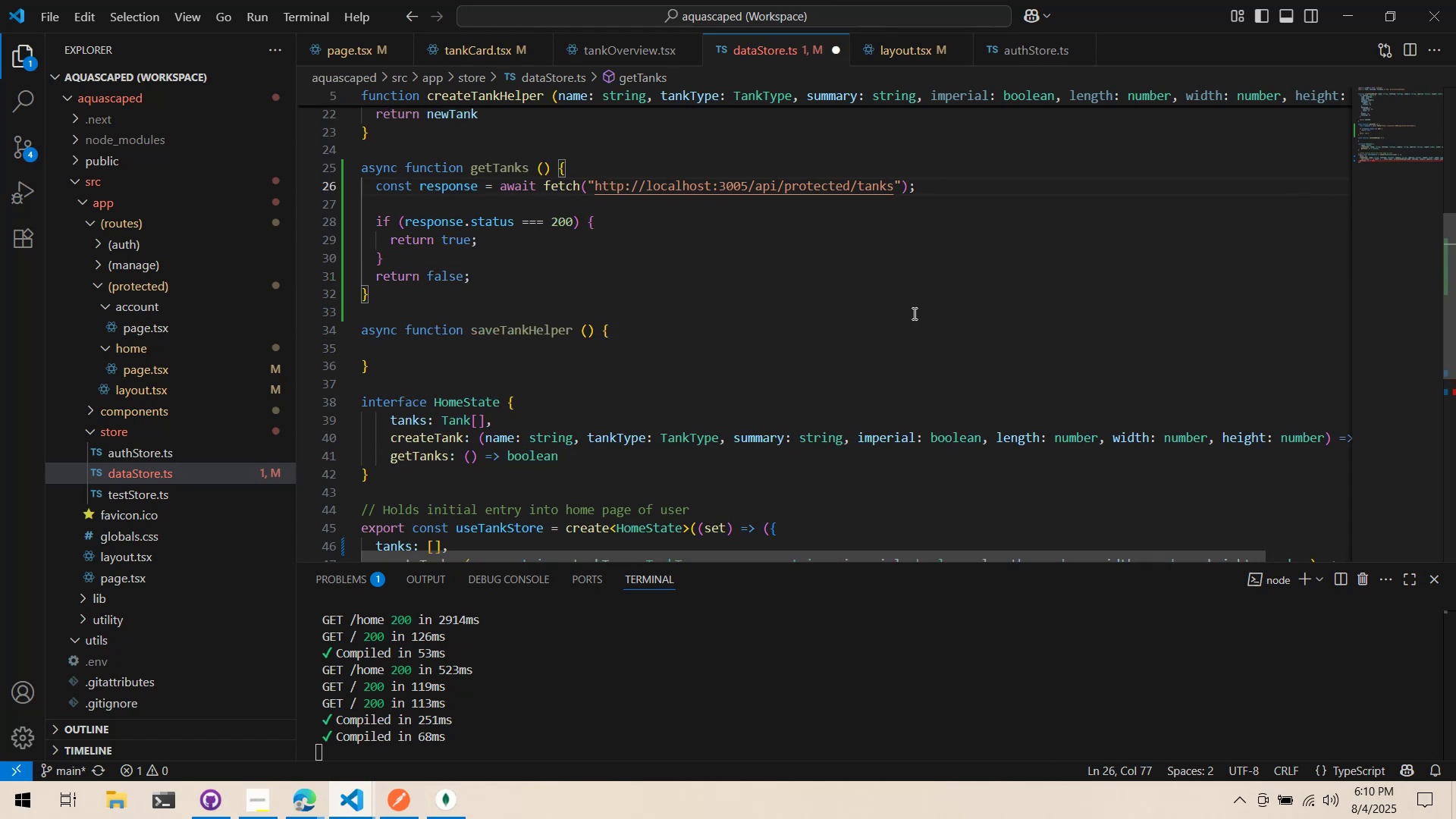 
key(Control+S)
 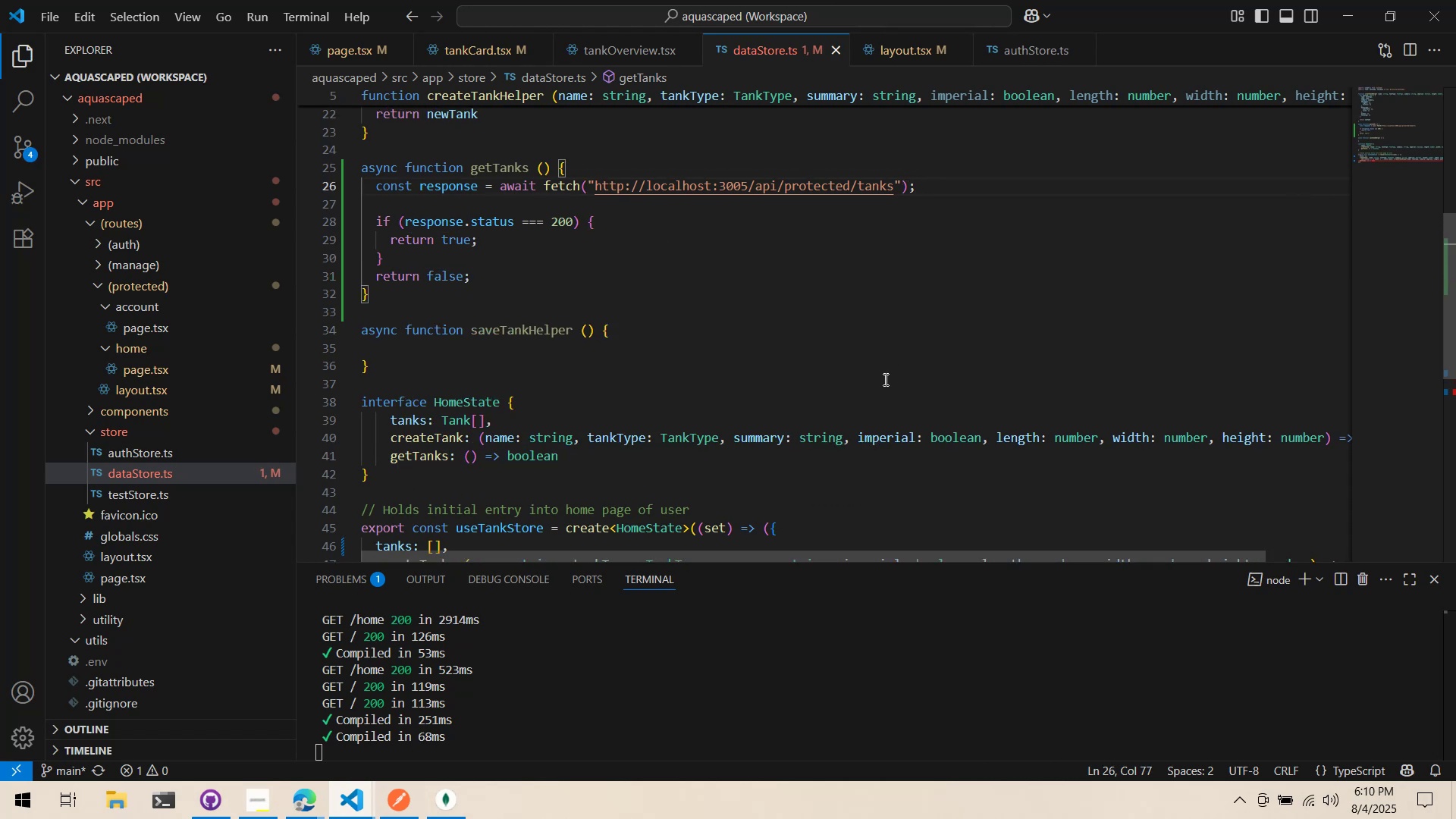 
scroll: coordinate [598, 400], scroll_direction: down, amount: 3.0
 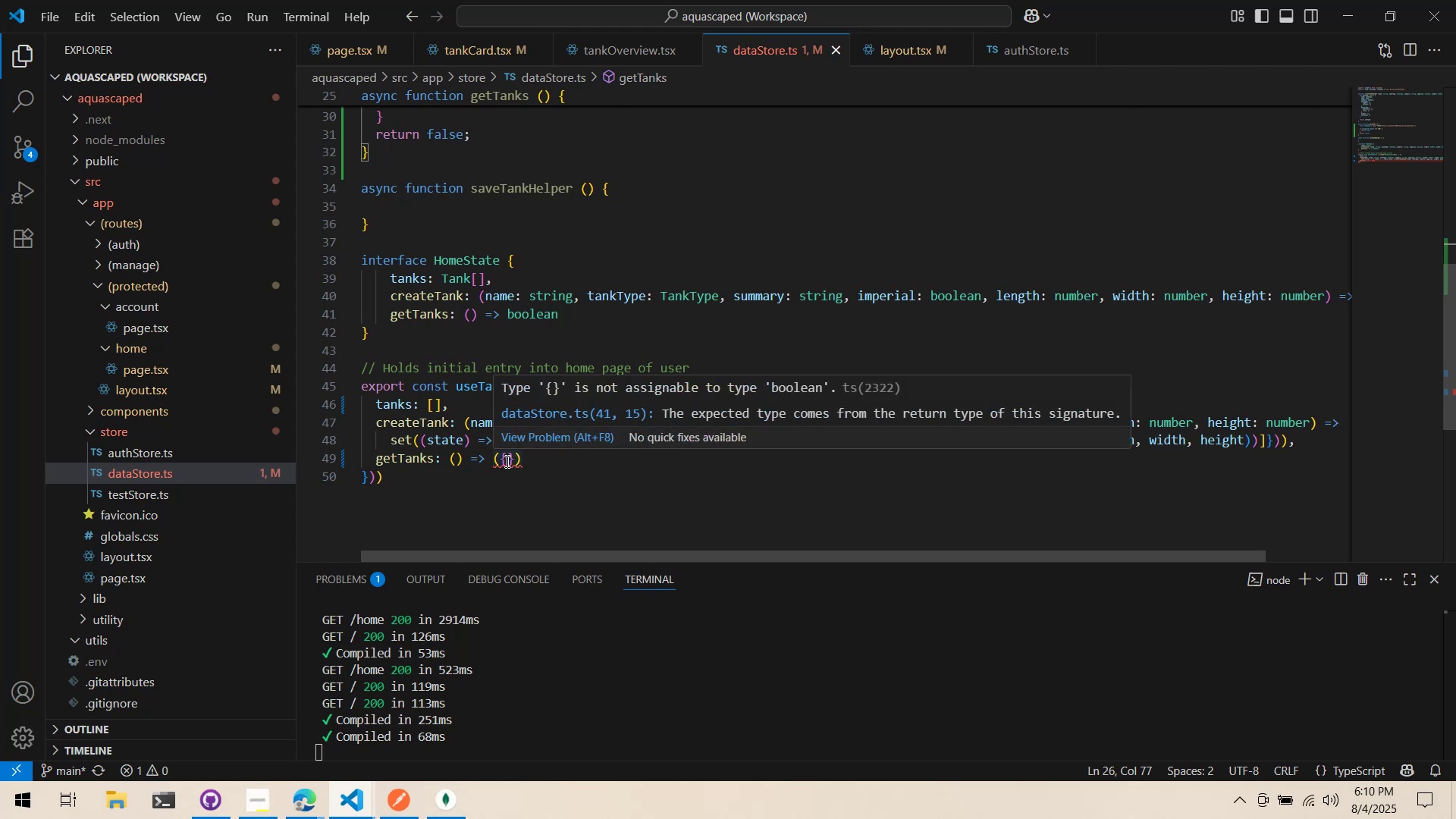 
double_click([506, 461])
 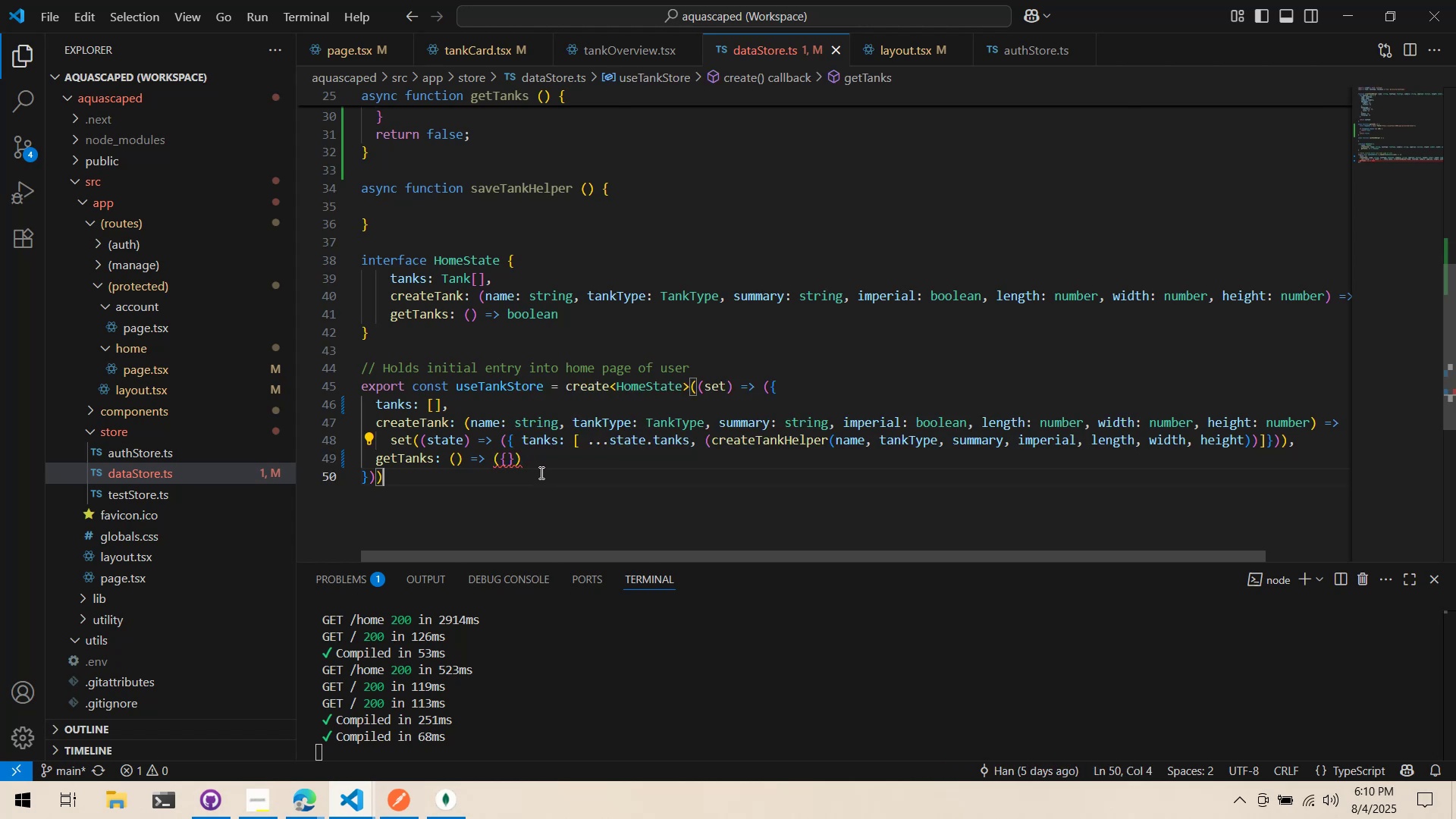 
double_click([515, 459])
 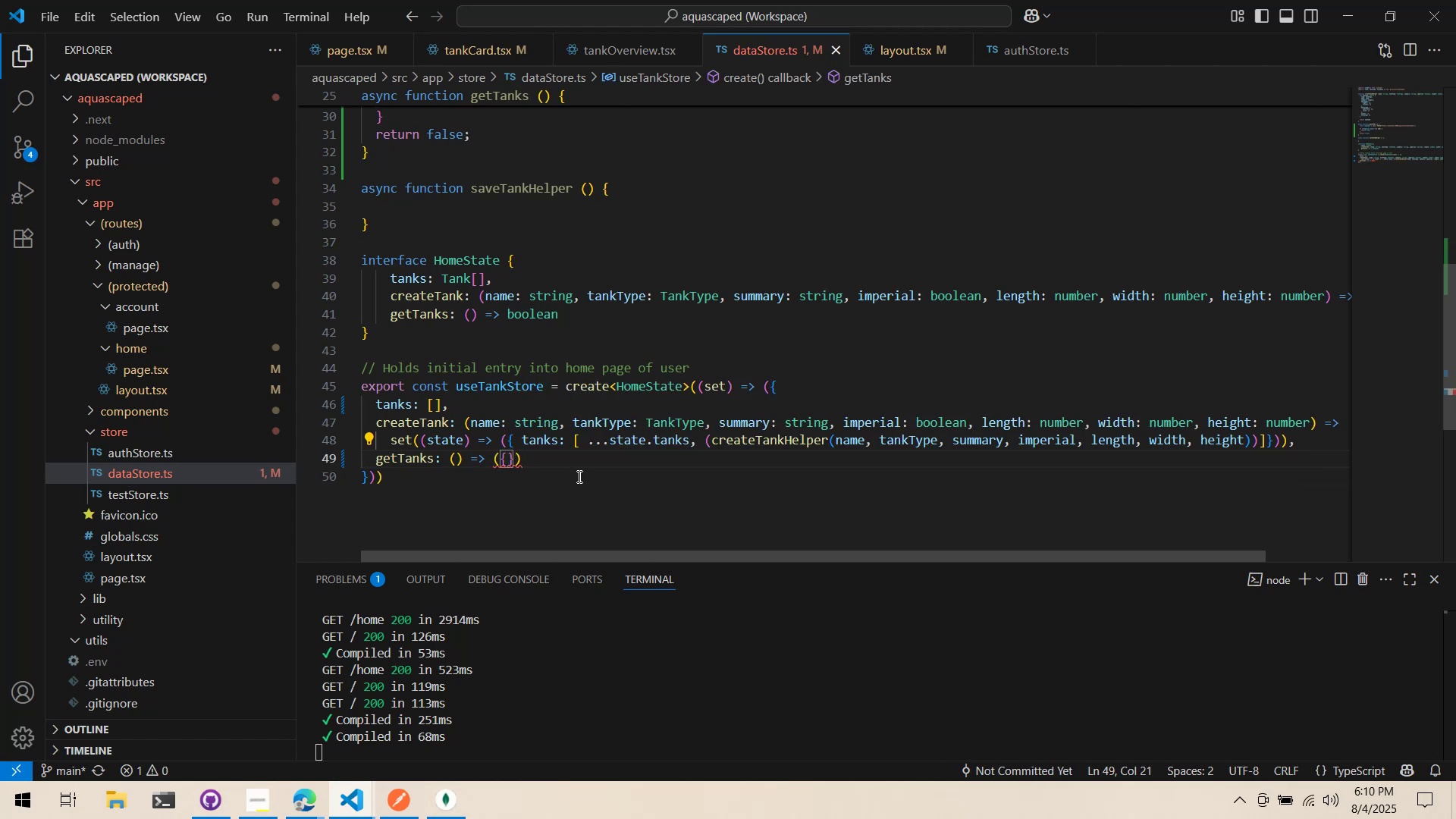 
key(ArrowRight)
 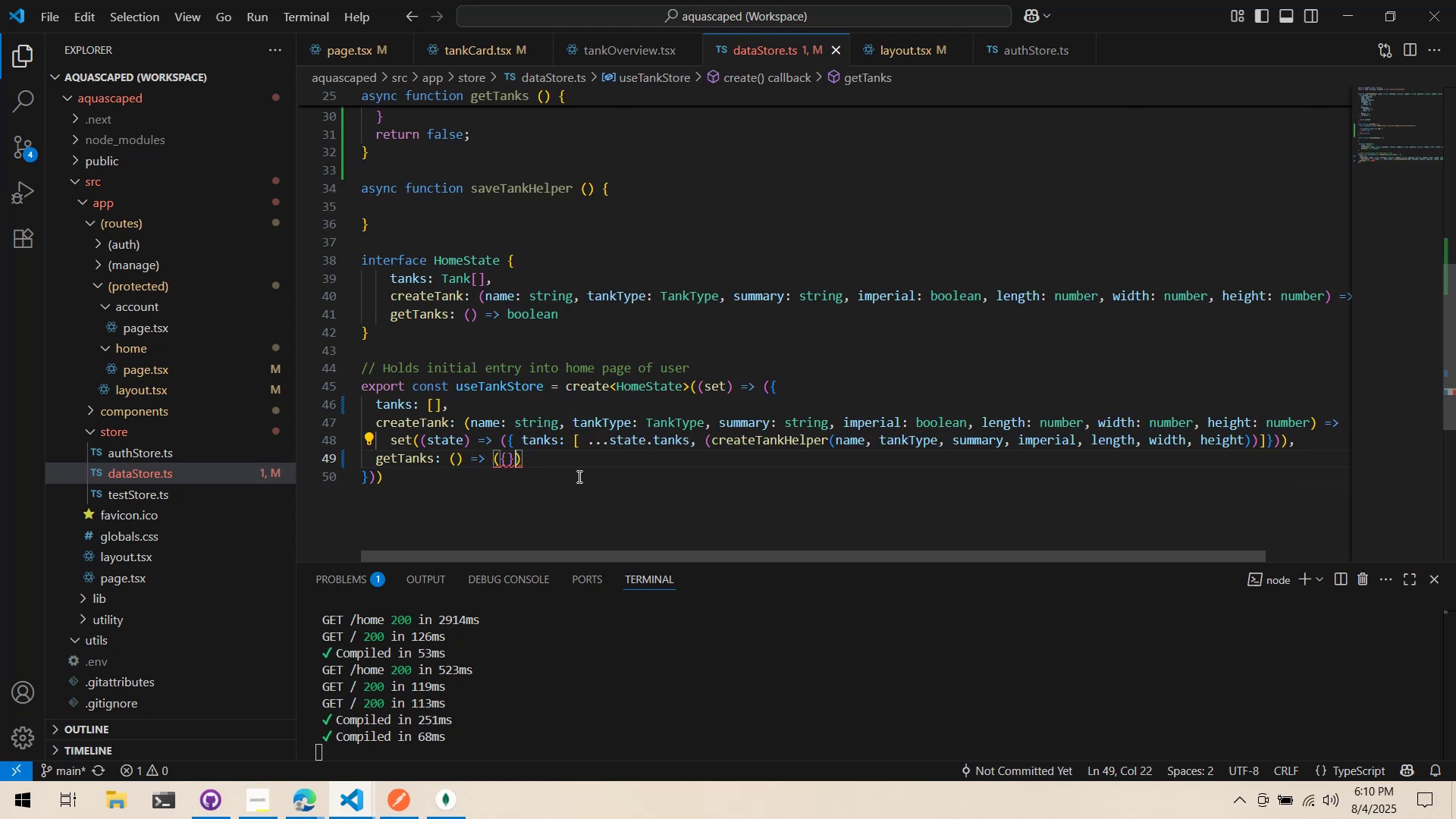 
key(Backspace)
key(Backspace)
type(getTanks())
 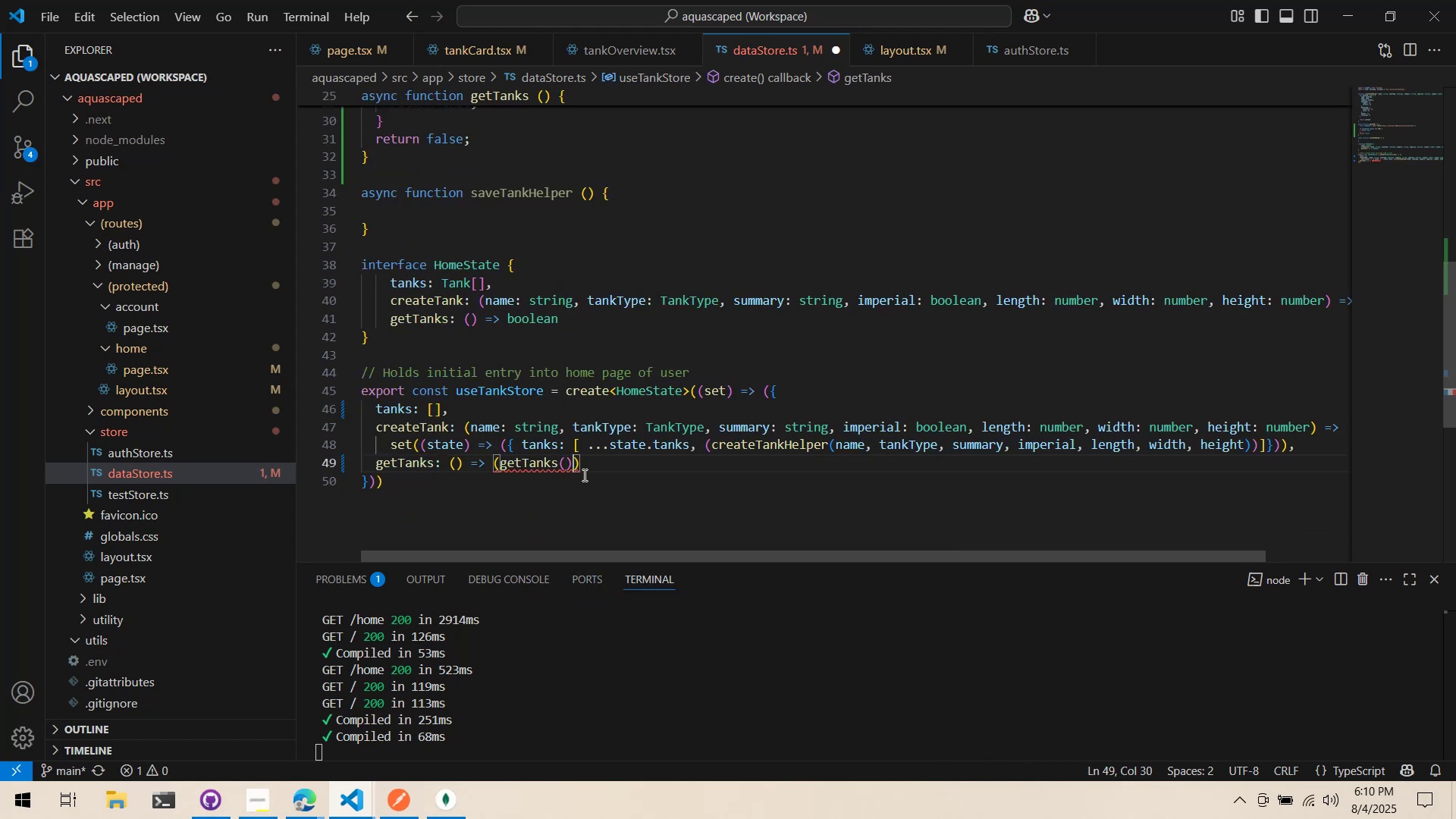 
scroll: coordinate [582, 475], scroll_direction: up, amount: 4.0
 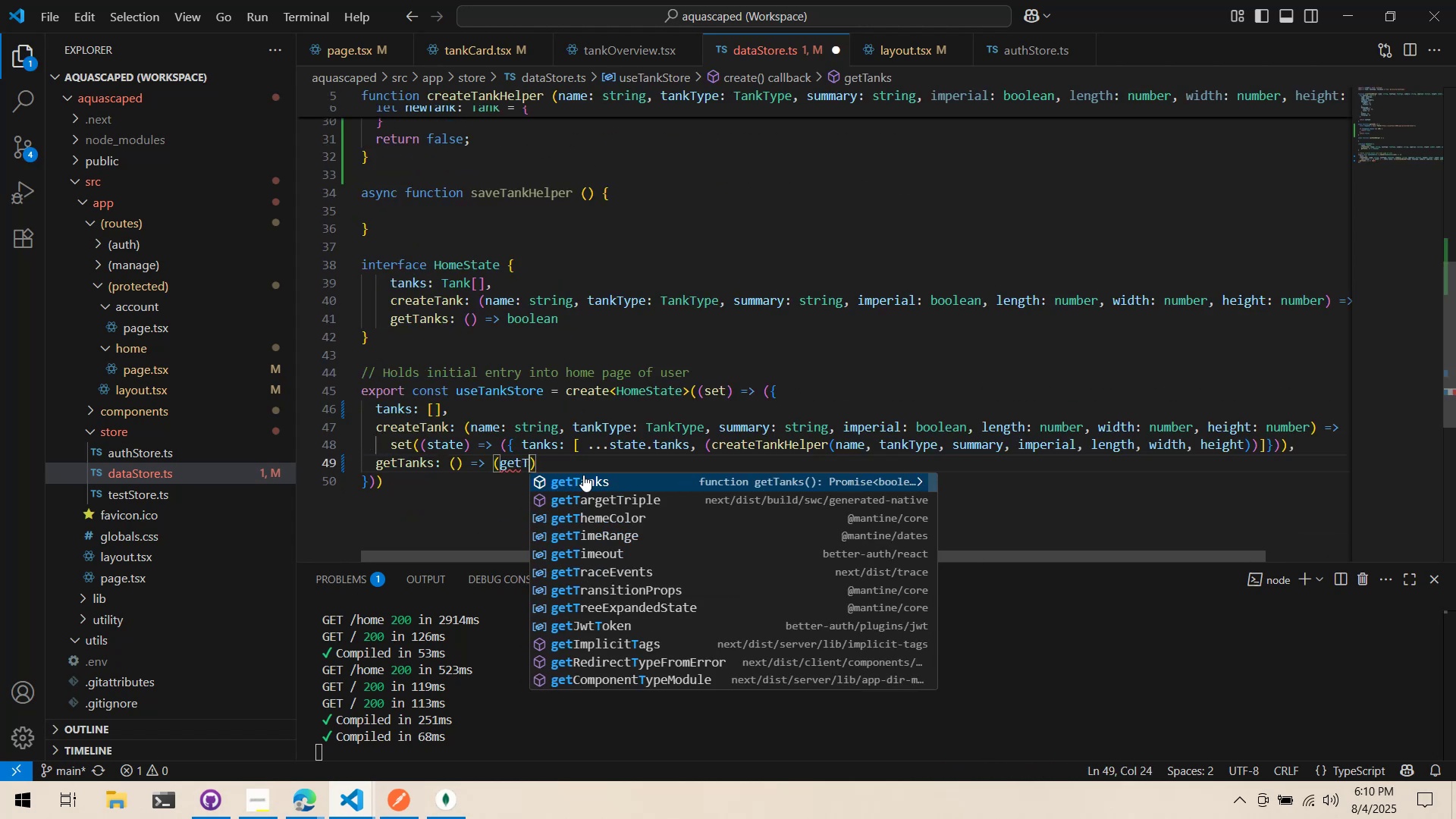 
left_click([500, 465])
 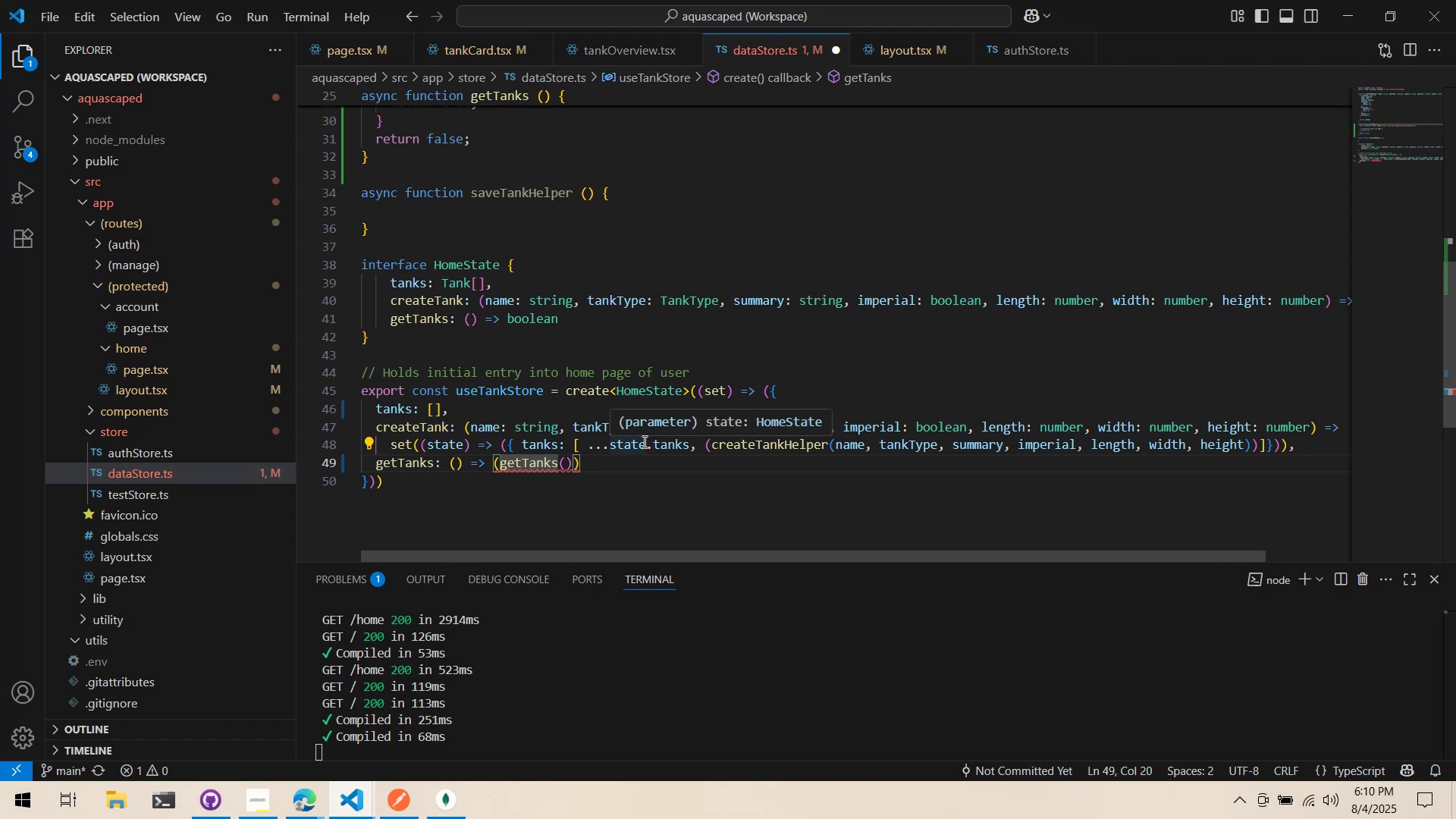 
mouse_move([537, 458])
 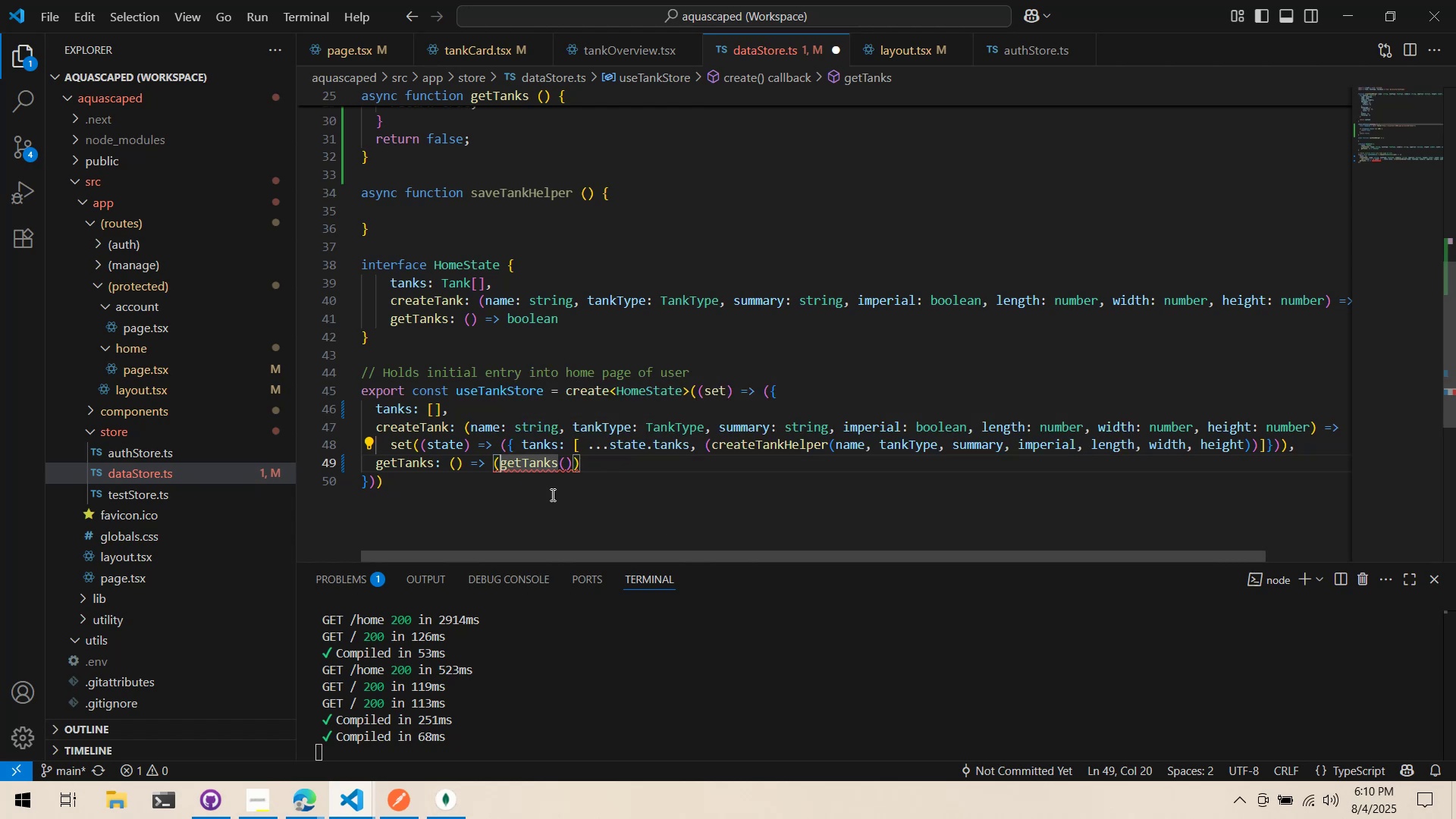 
type(retrn )
key(Backspace)
key(Backspace)
key(Backspace)
type(urn )
 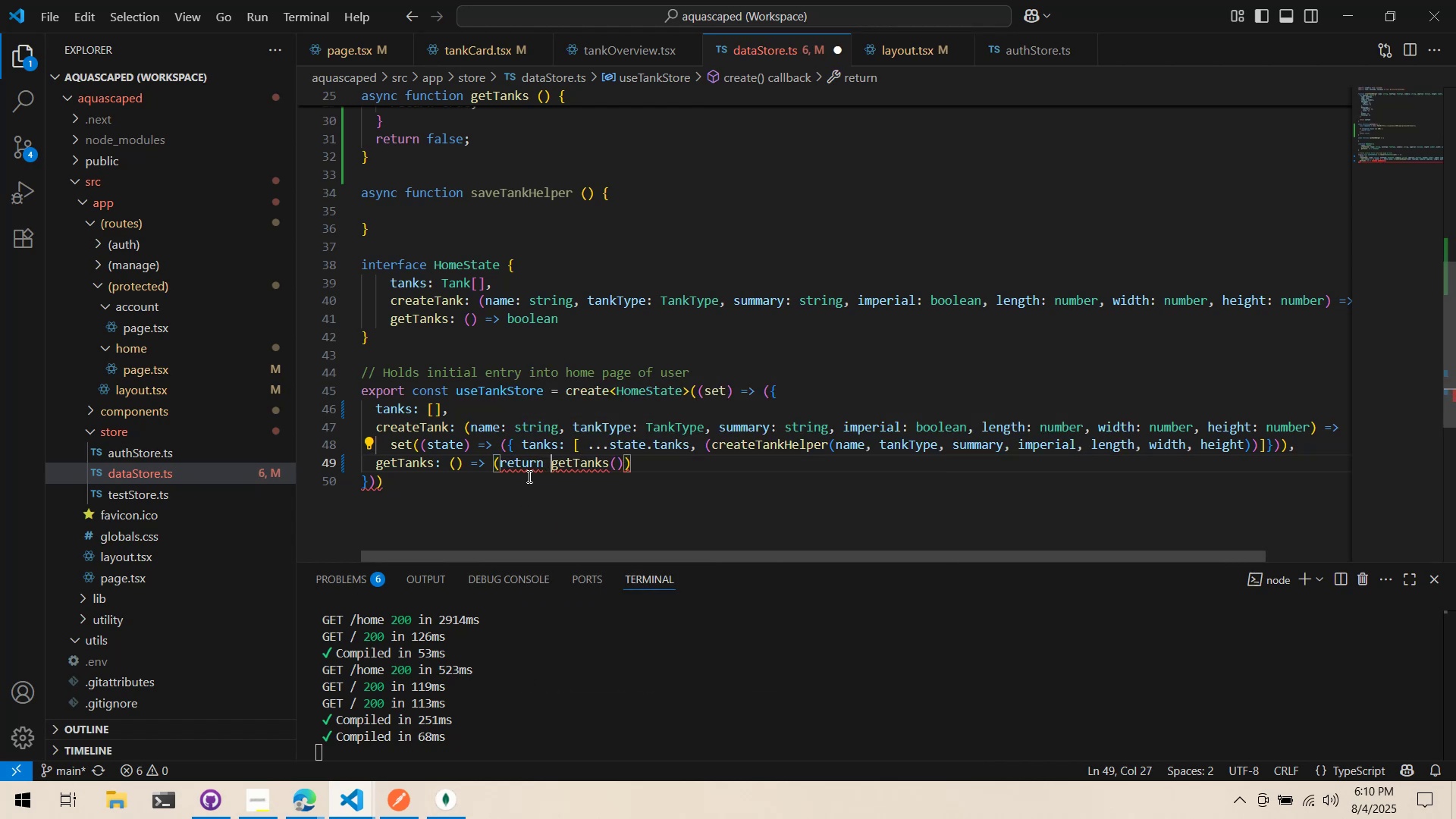 
left_click([694, 465])
 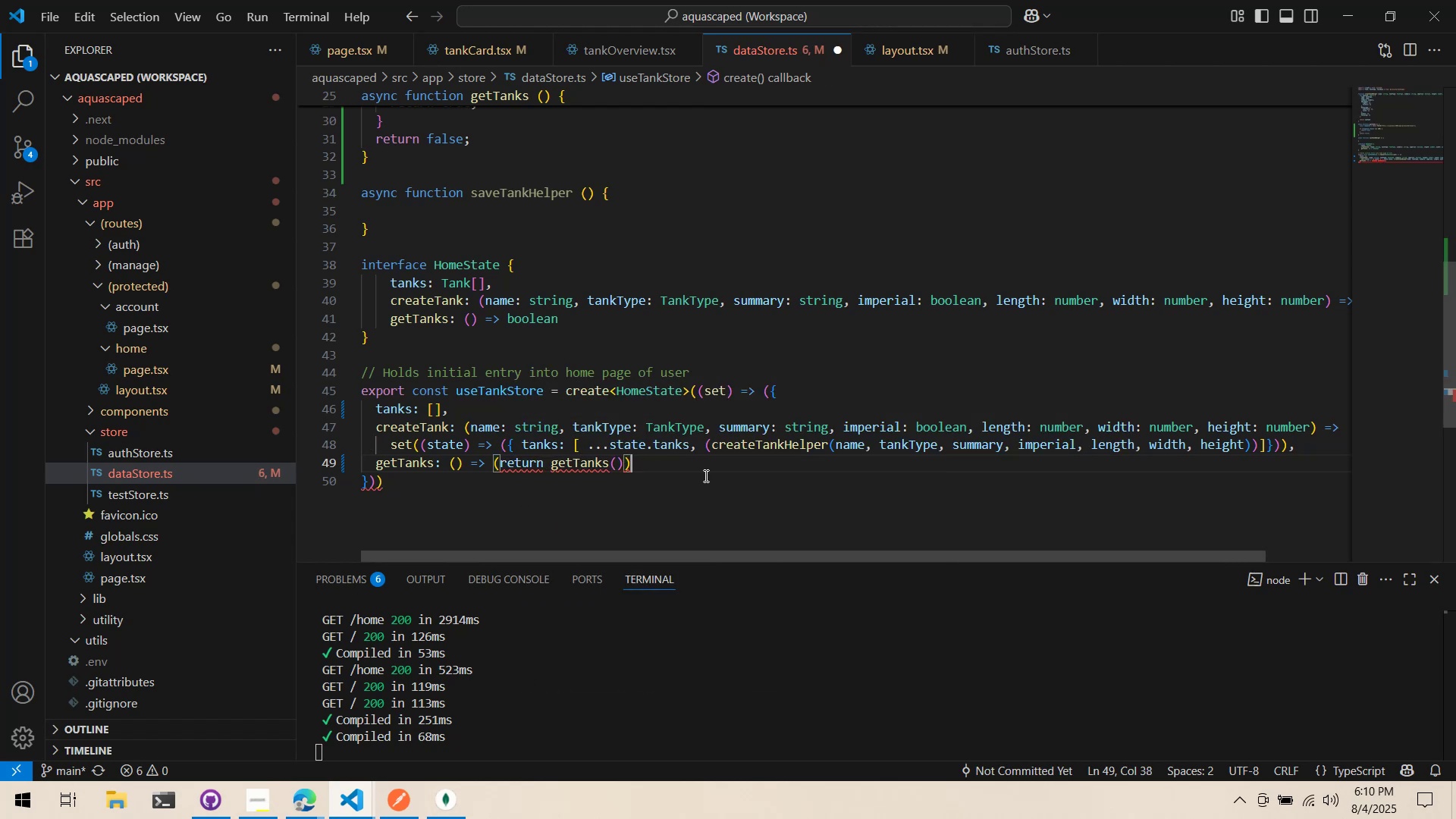 
key(Comma)
 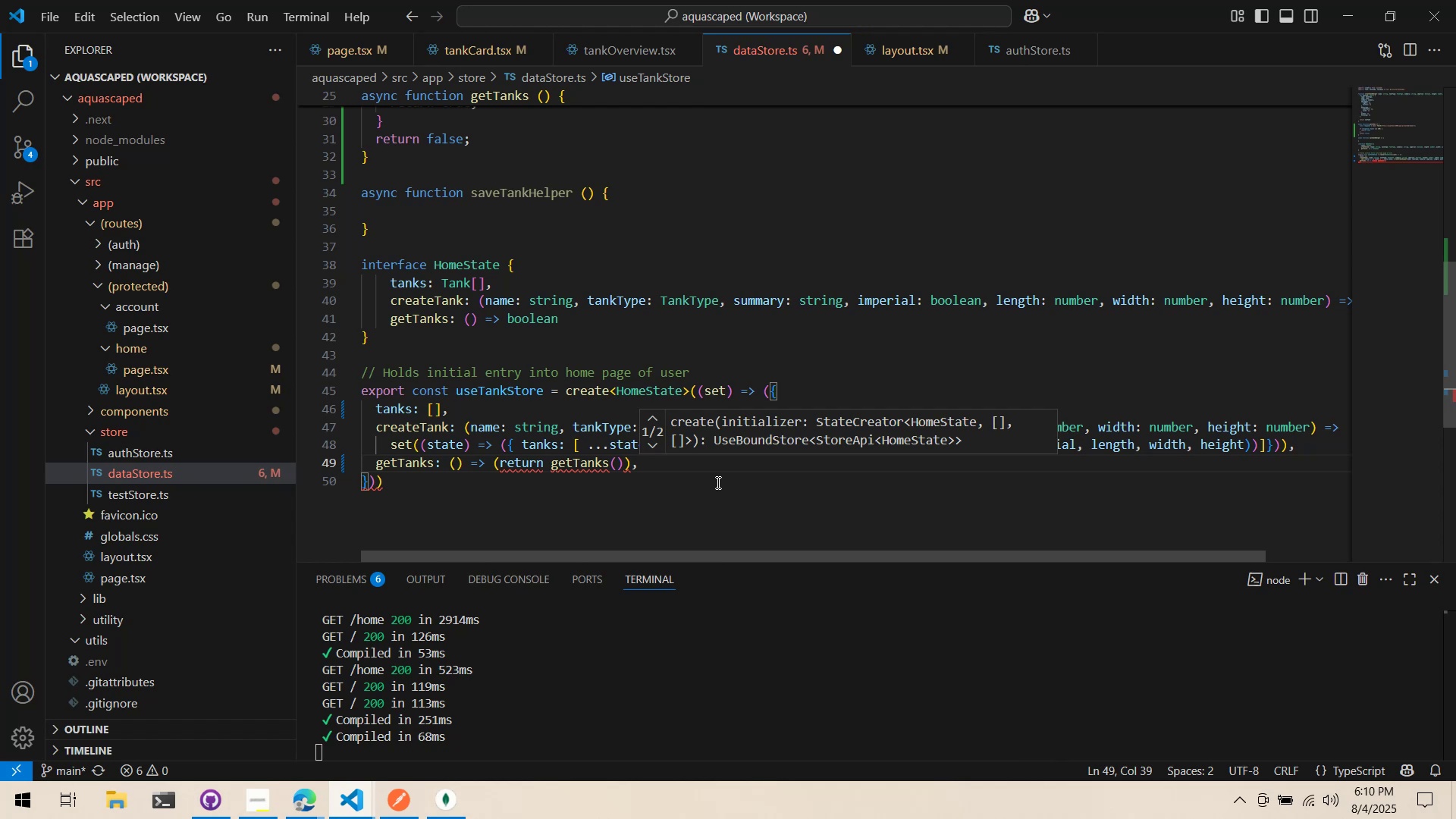 
key(Control+Z)
 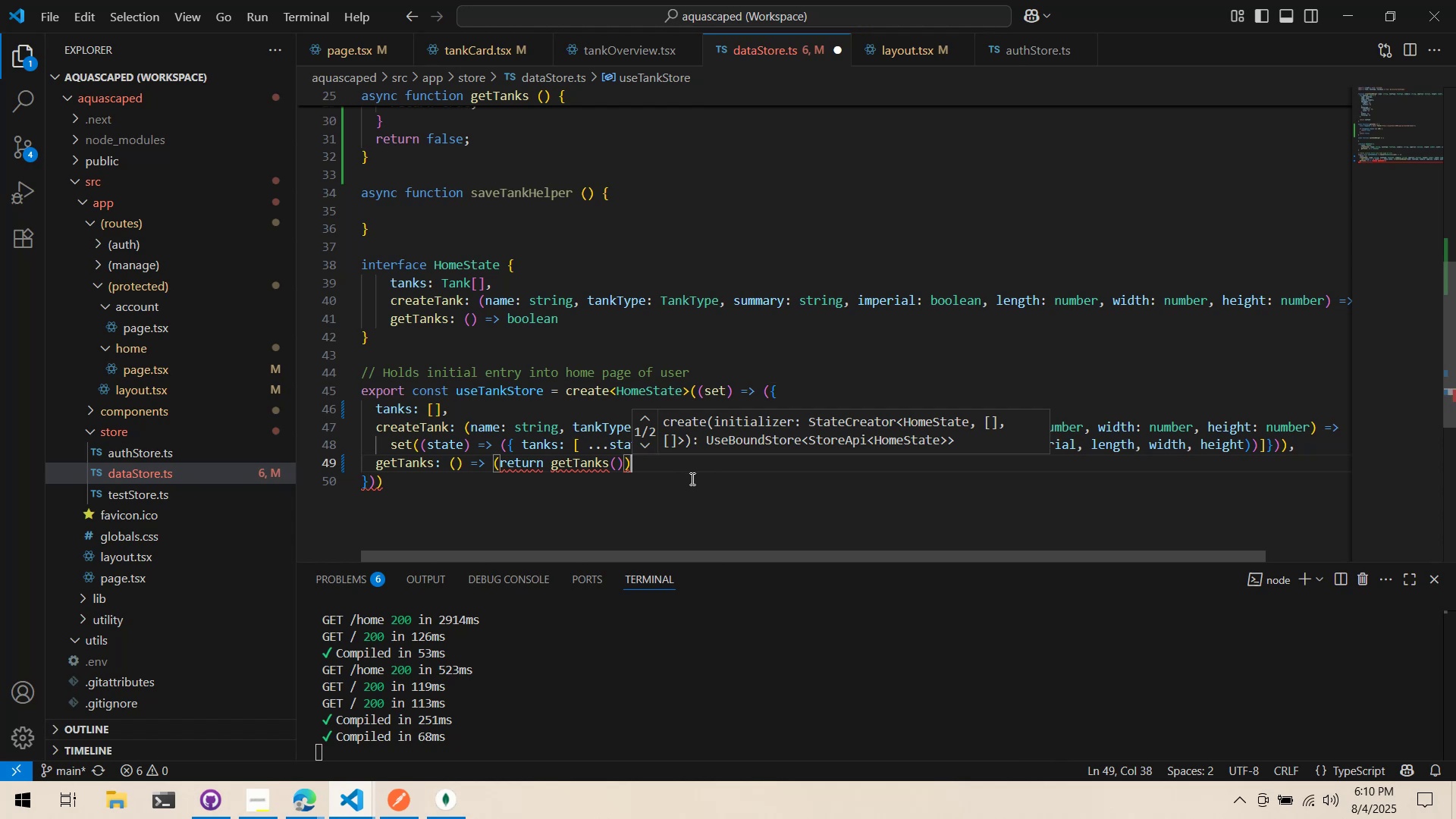 
key(Control+ControlLeft)
 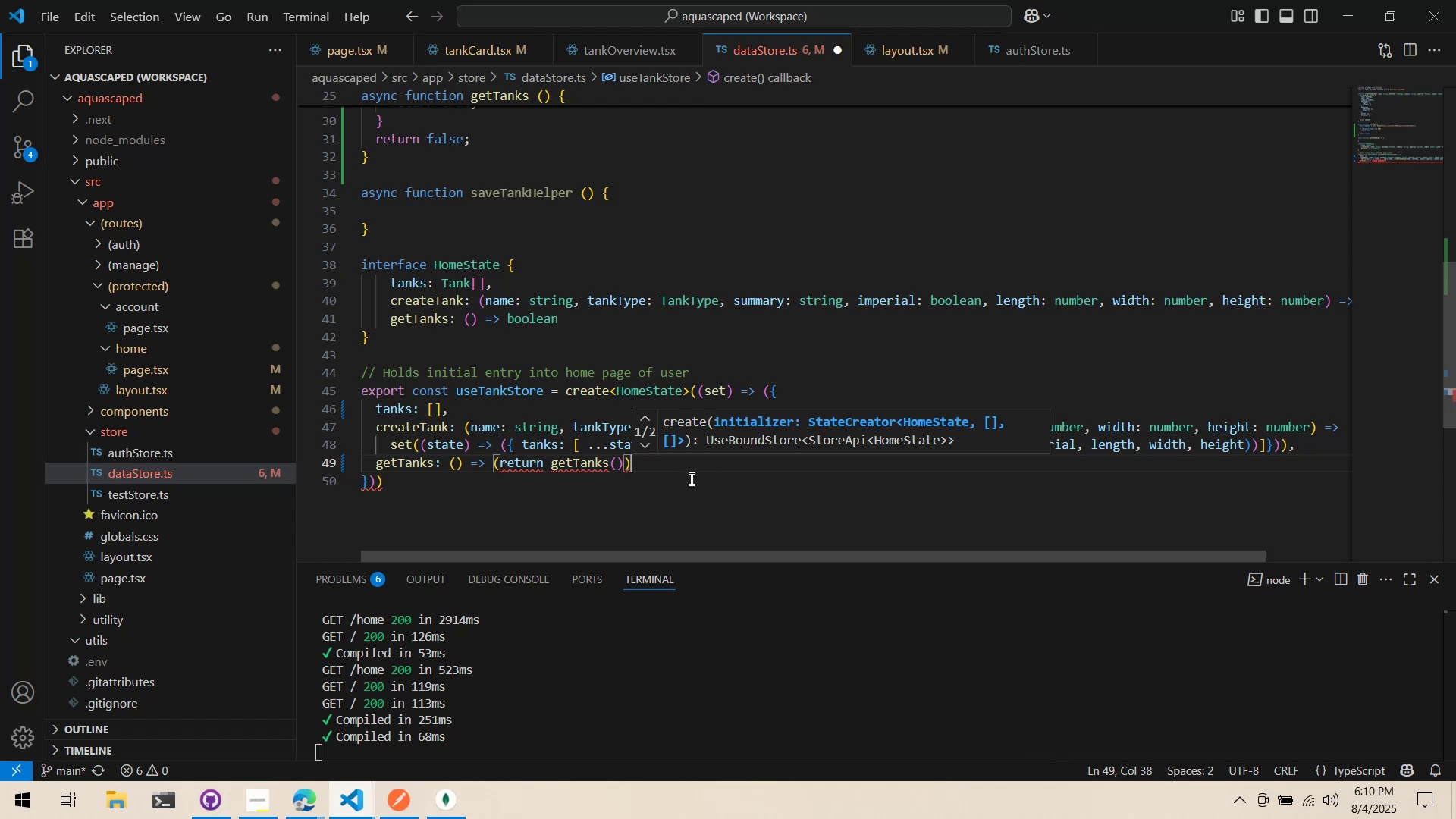 
left_click([690, 479])
 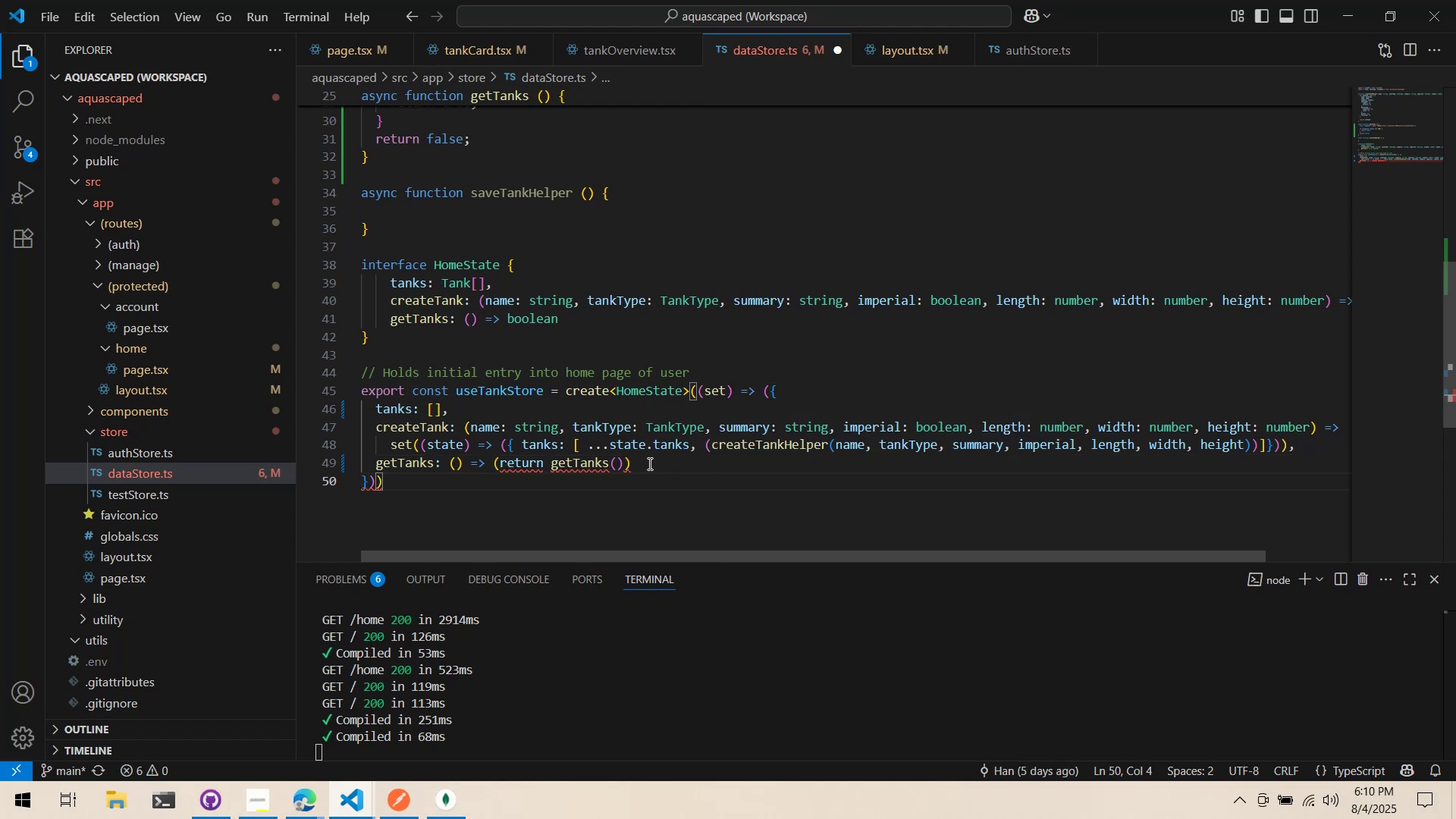 
wait(8.79)
 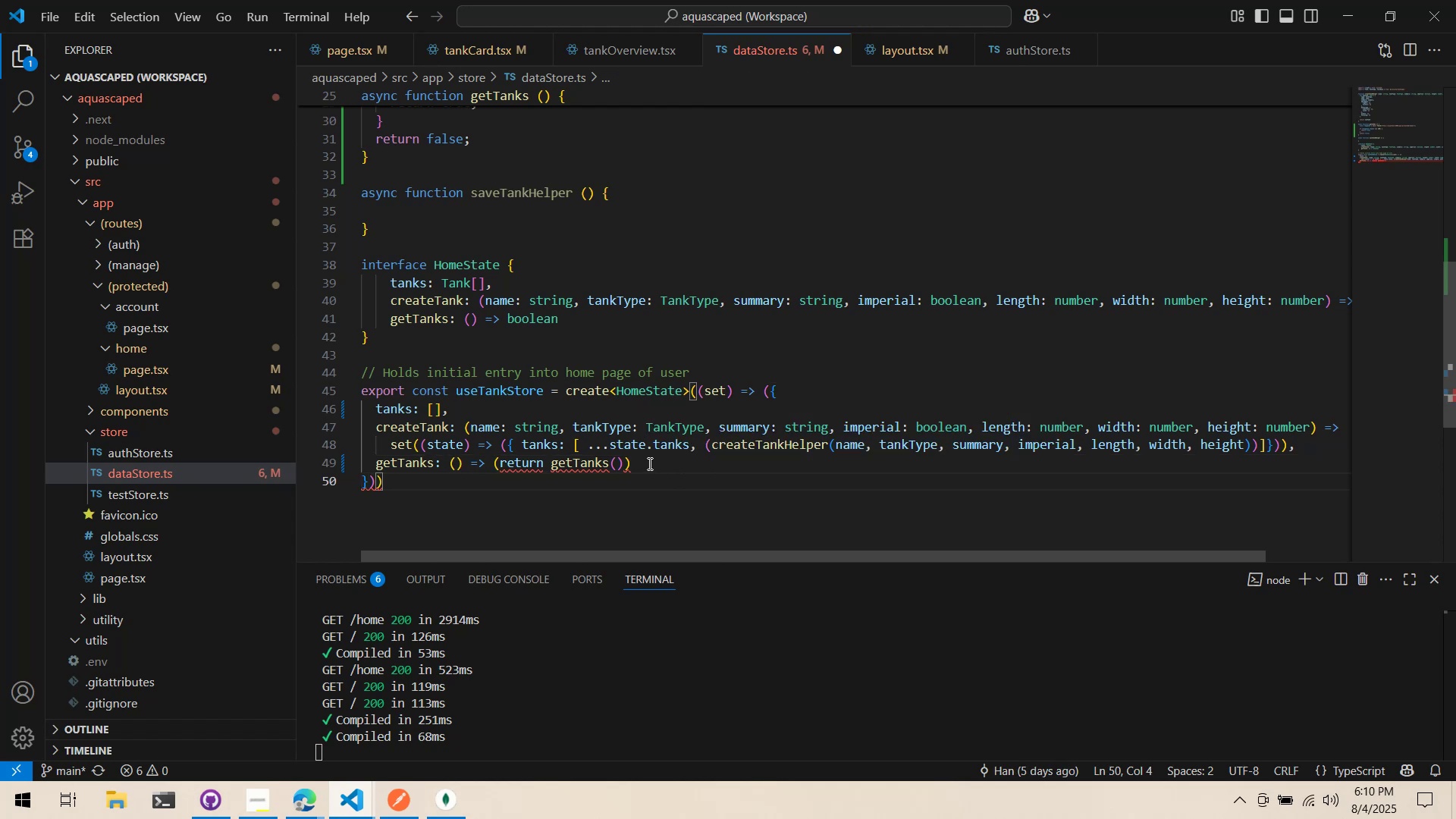 
double_click([554, 466])
 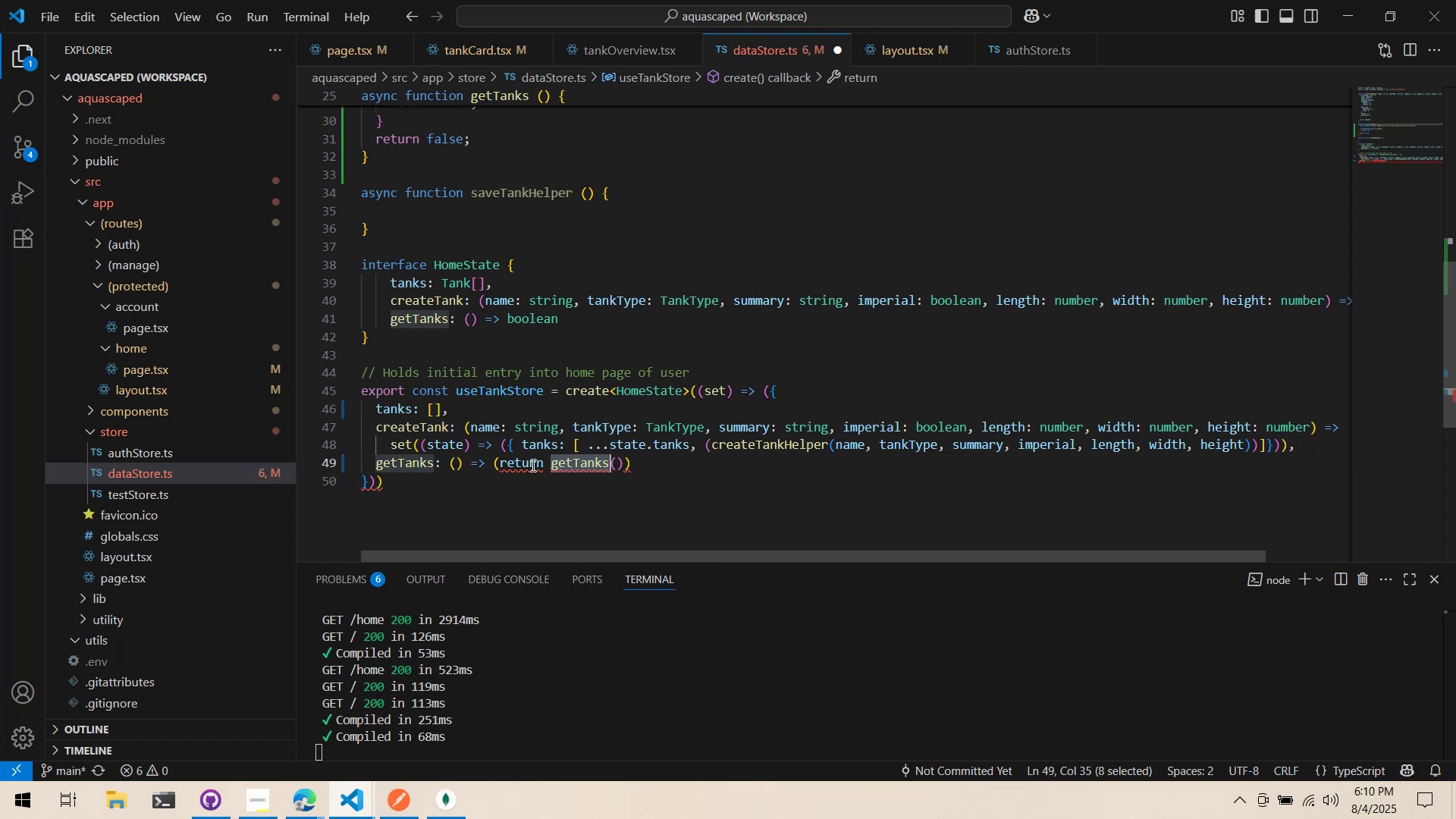 
triple_click([532, 465])
 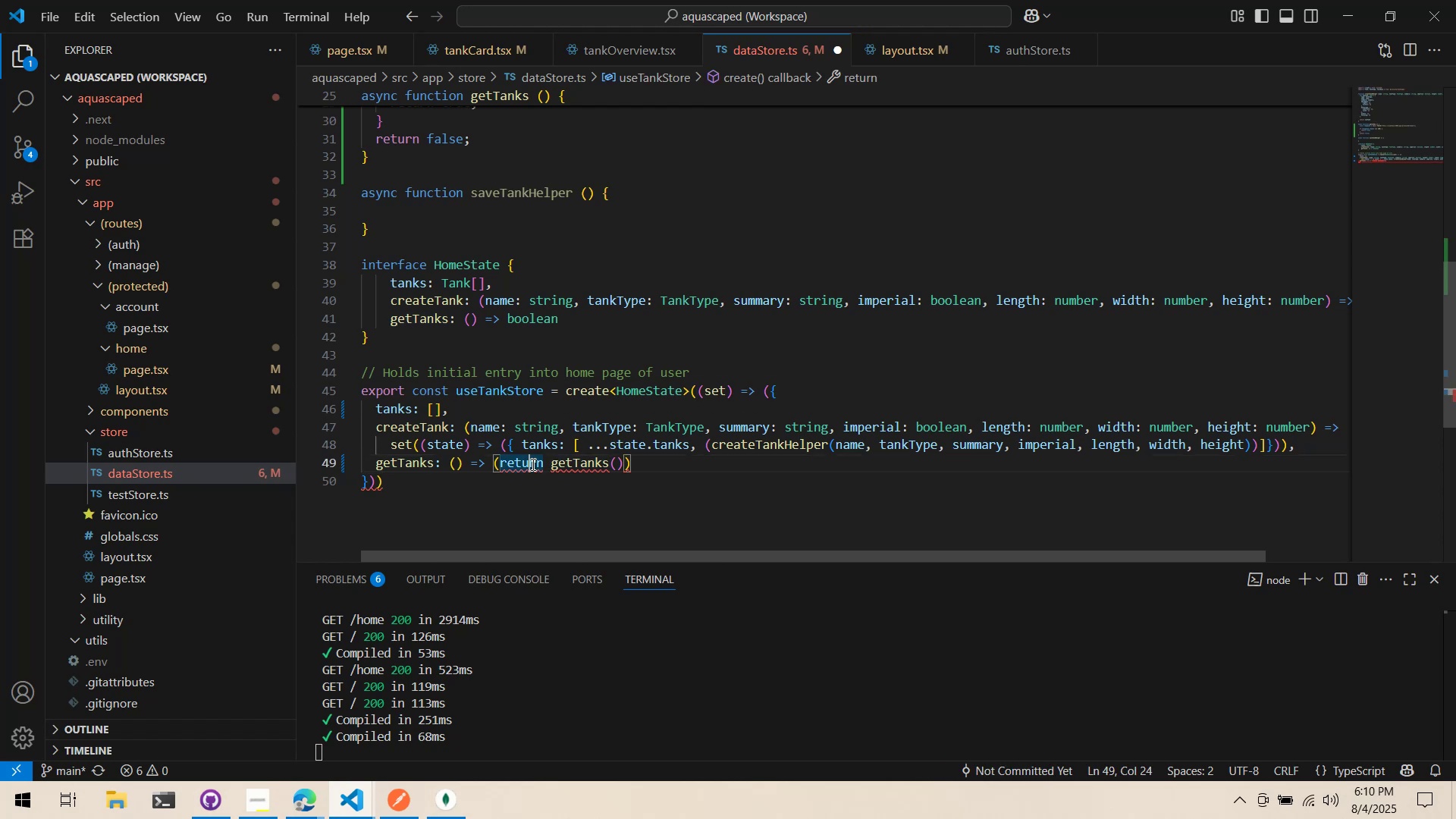 
triple_click([532, 464])
 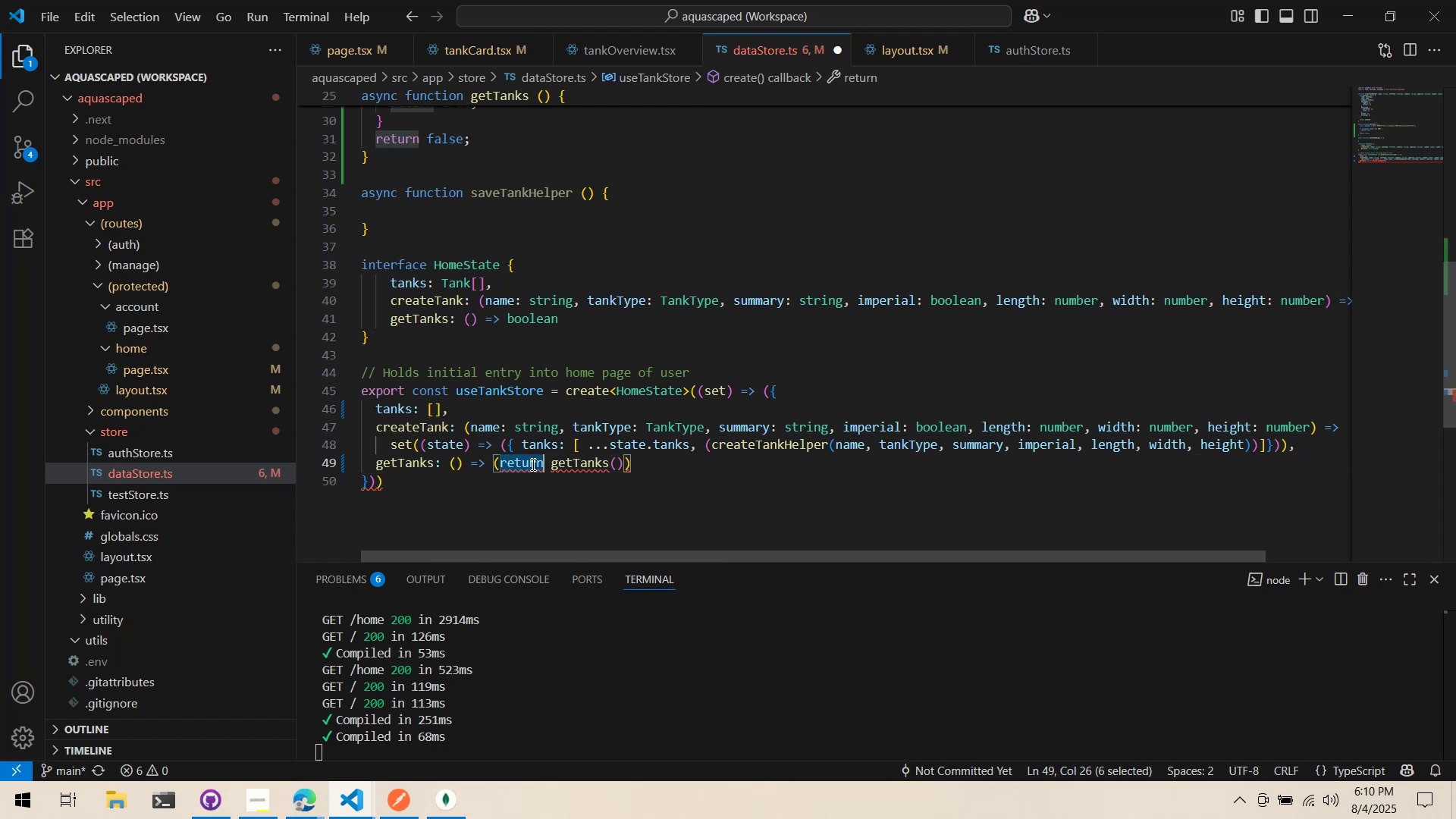 
key(Control+ControlLeft)
 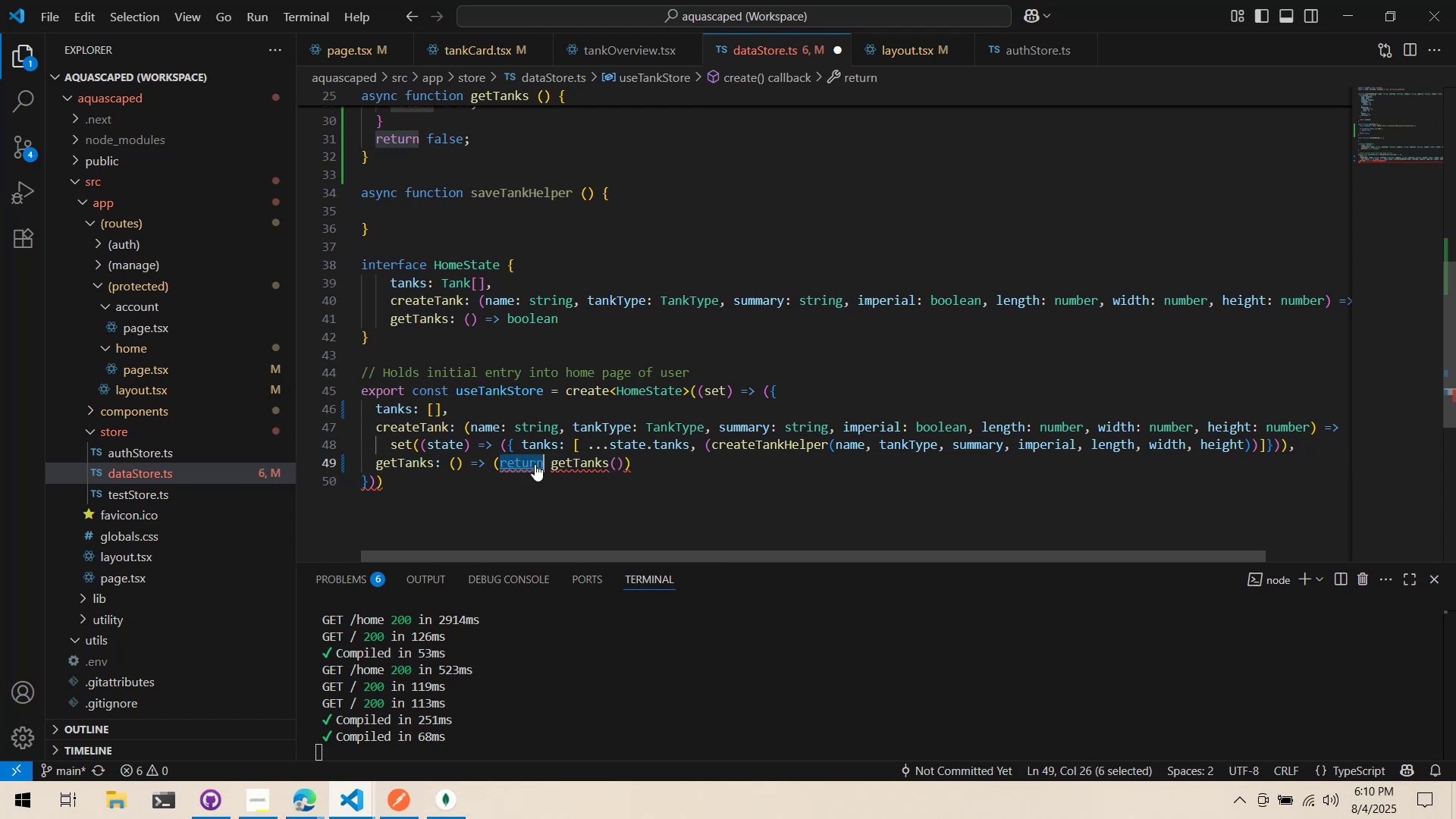 
key(Control+X)
 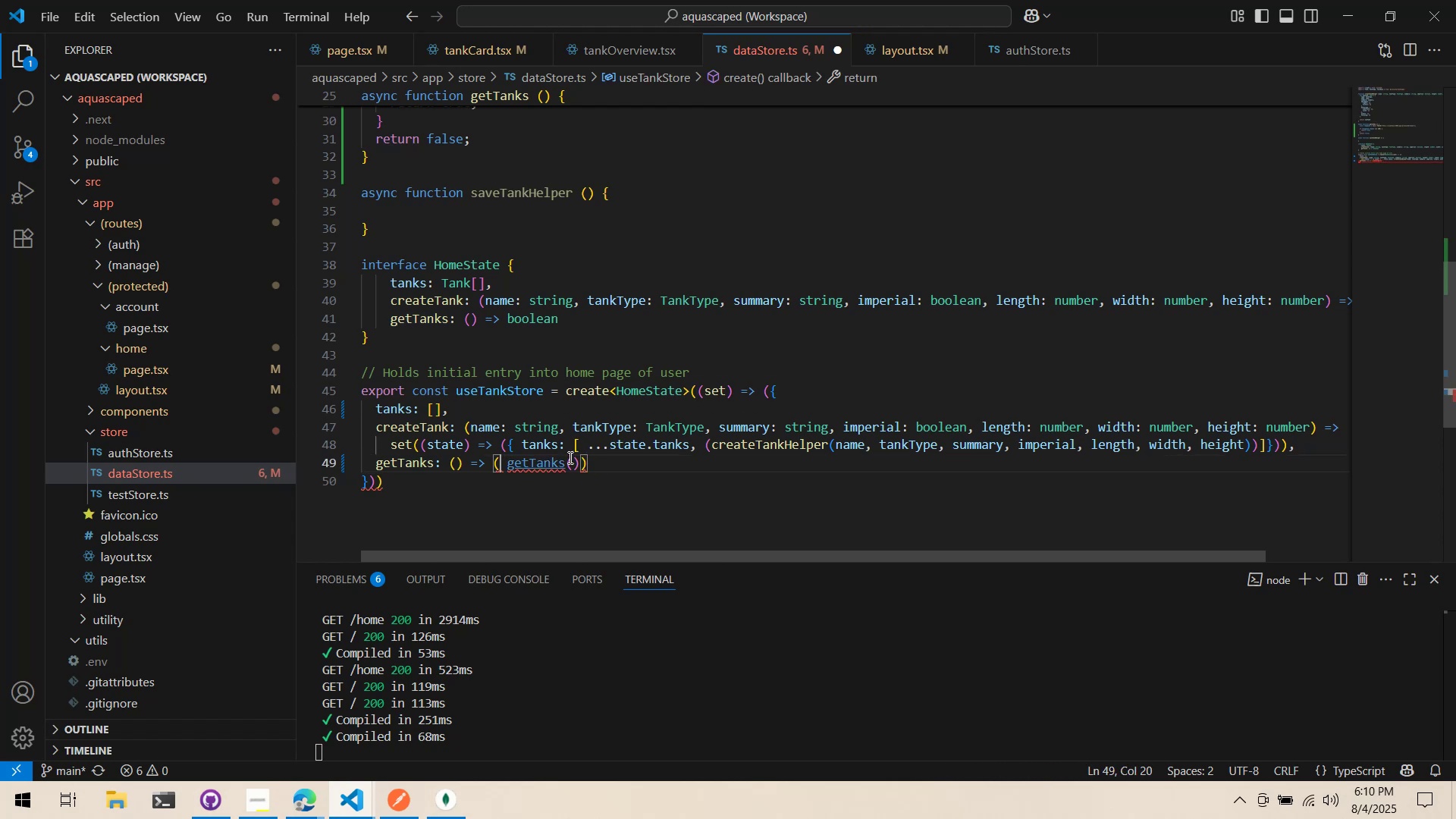 
key(Control+ControlLeft)
 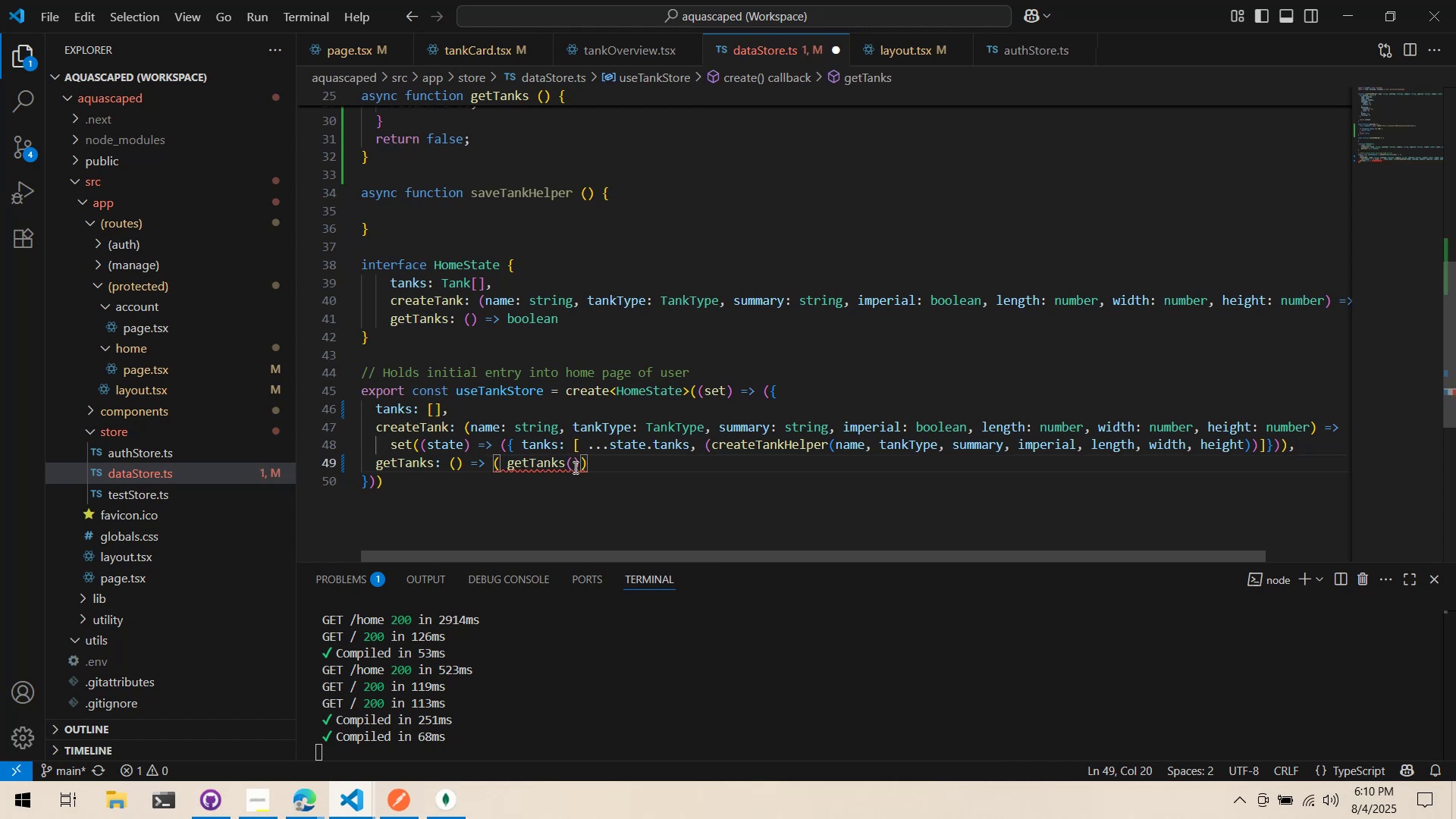 
key(ArrowRight)
 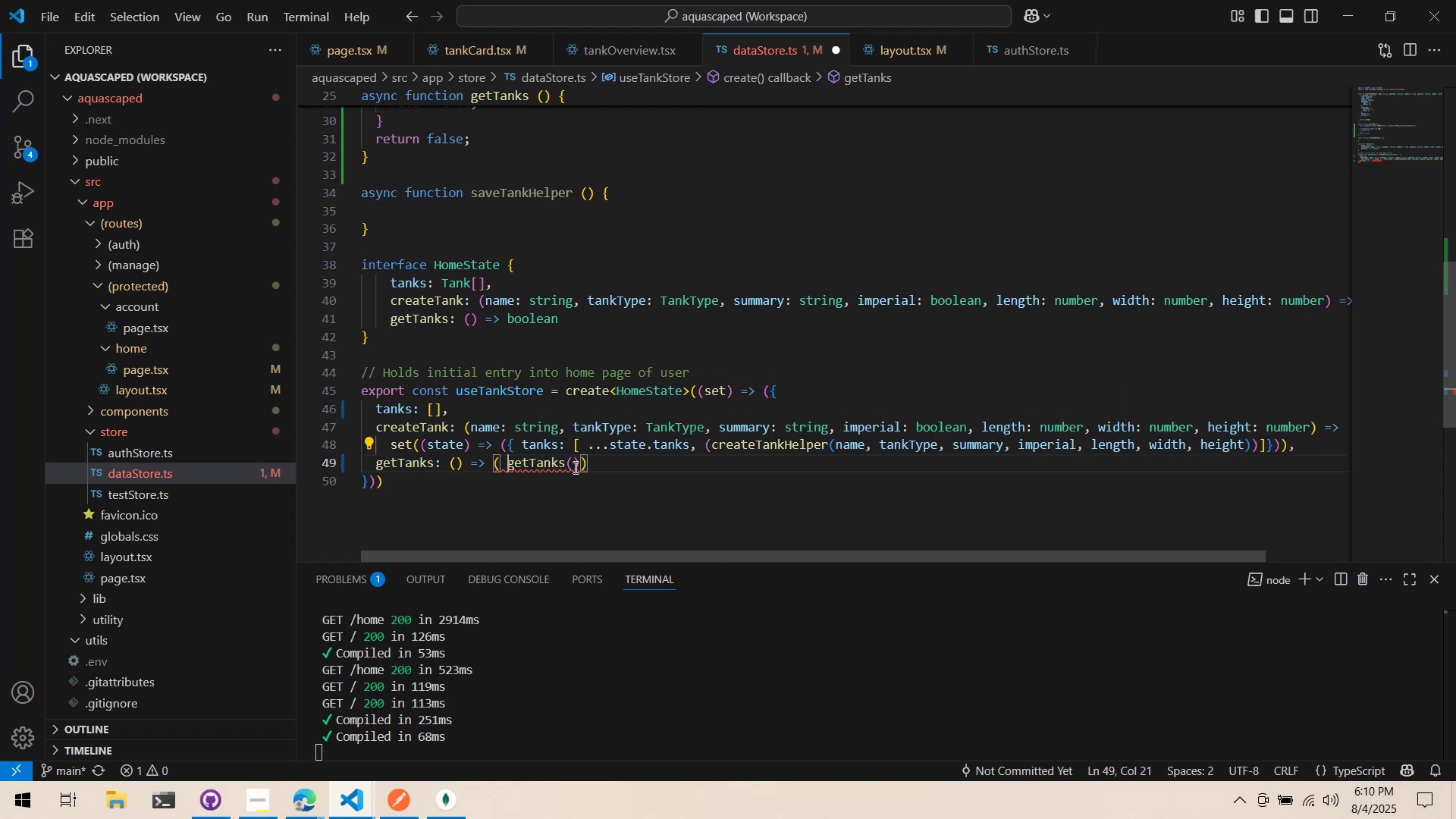 
key(Backspace)
 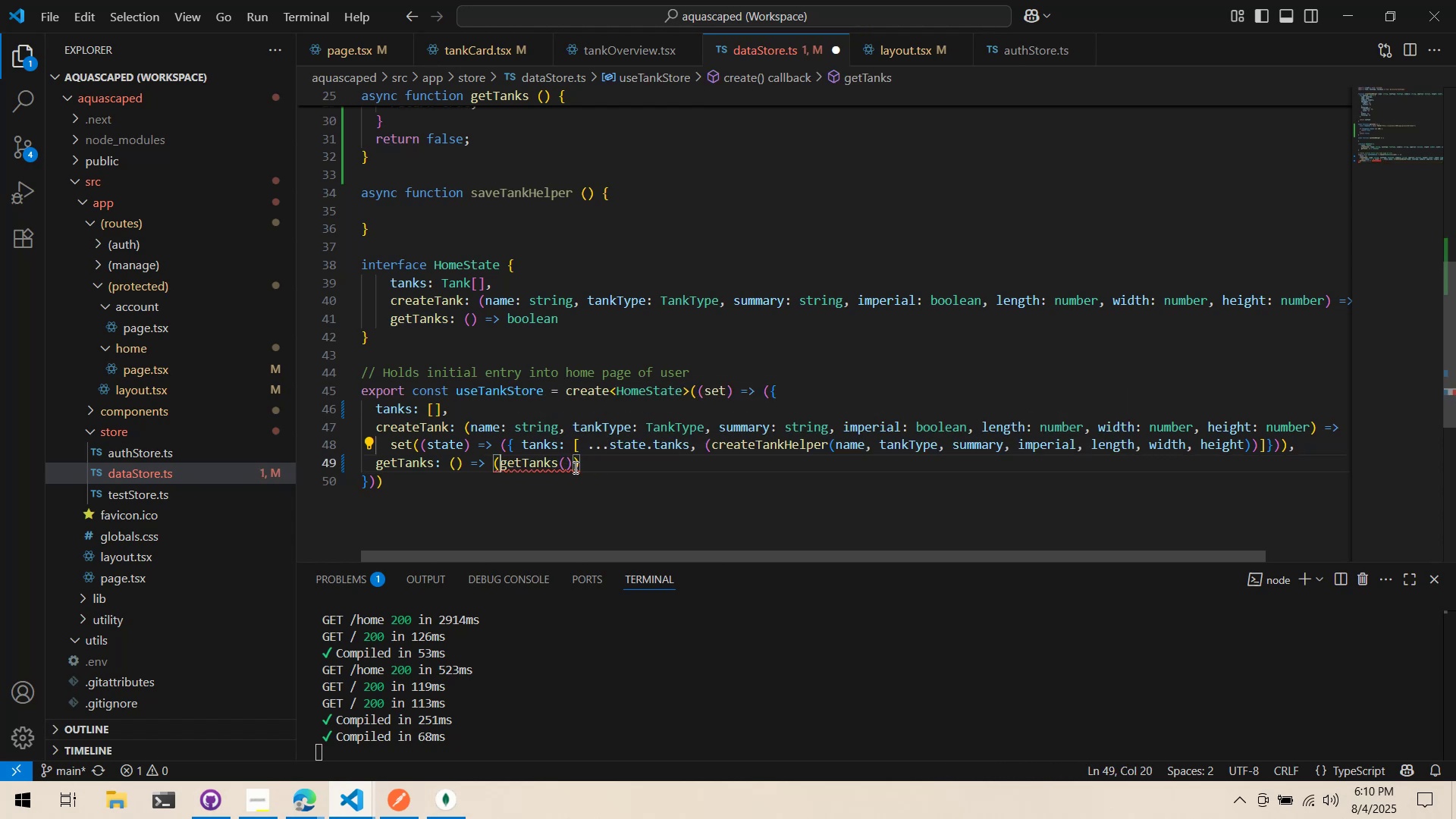 
mouse_move([533, 463])
 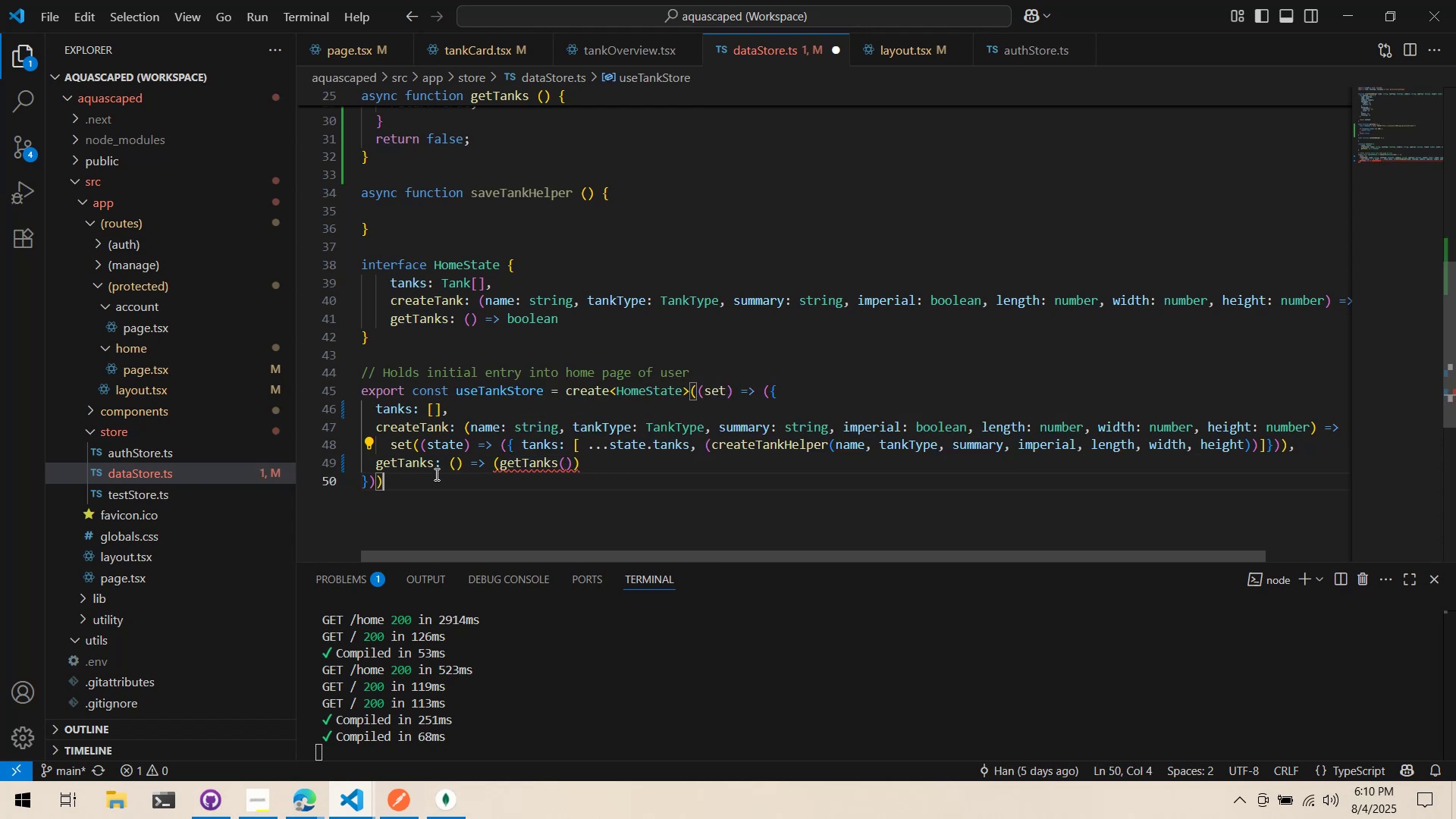 
double_click([450, 463])
 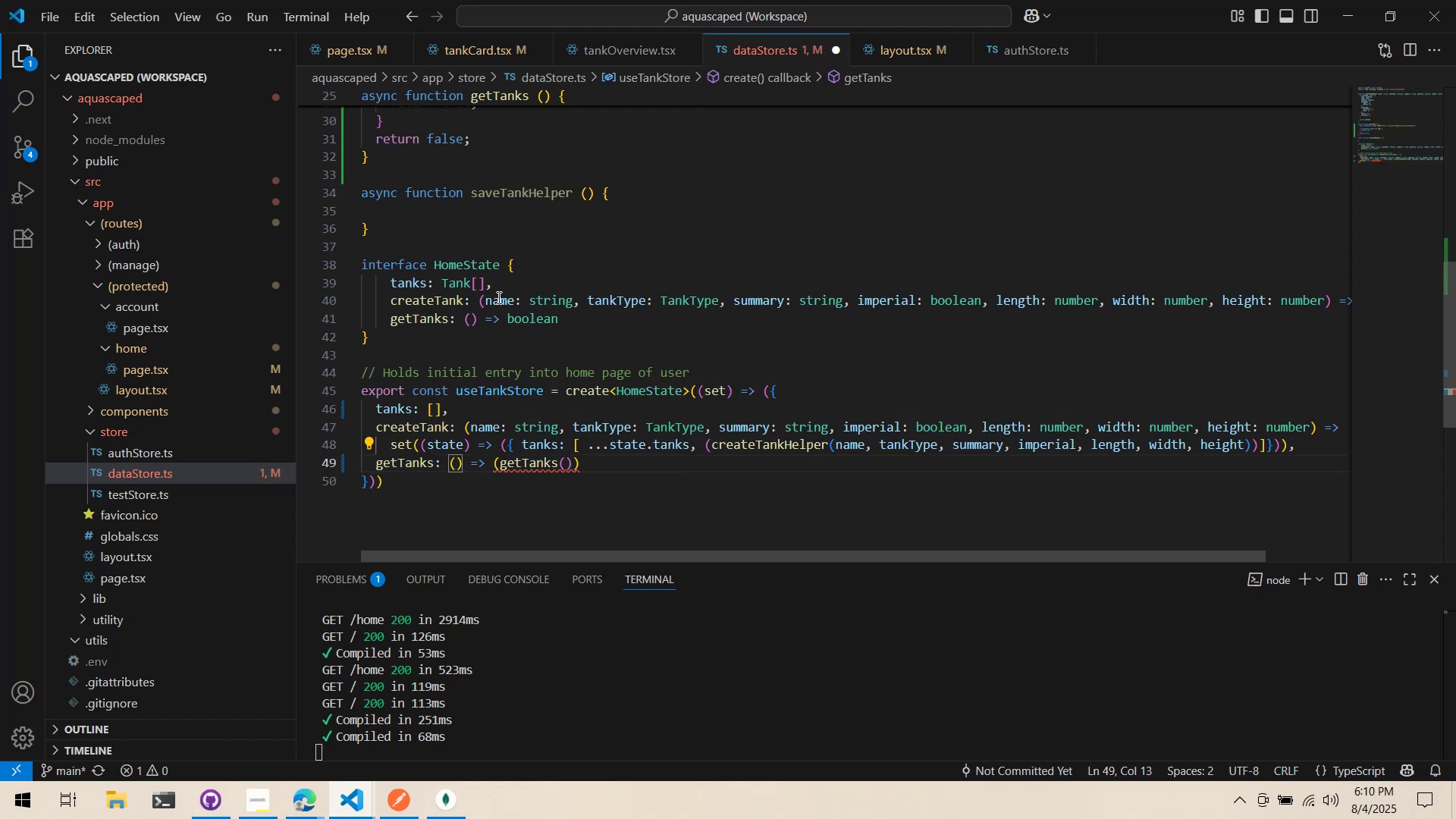 
scroll: coordinate [497, 297], scroll_direction: up, amount: 1.0
 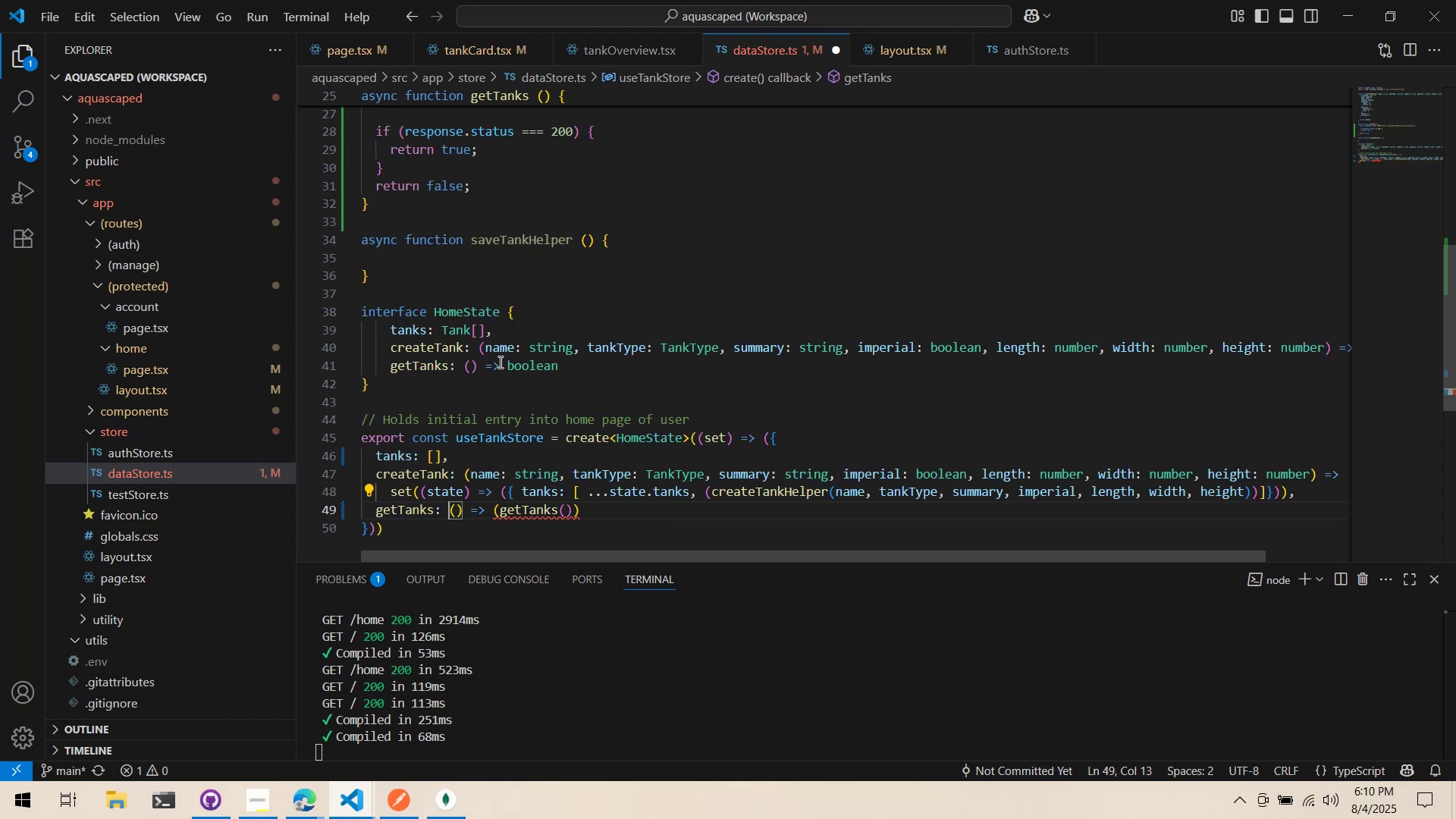 
left_click([460, 366])
 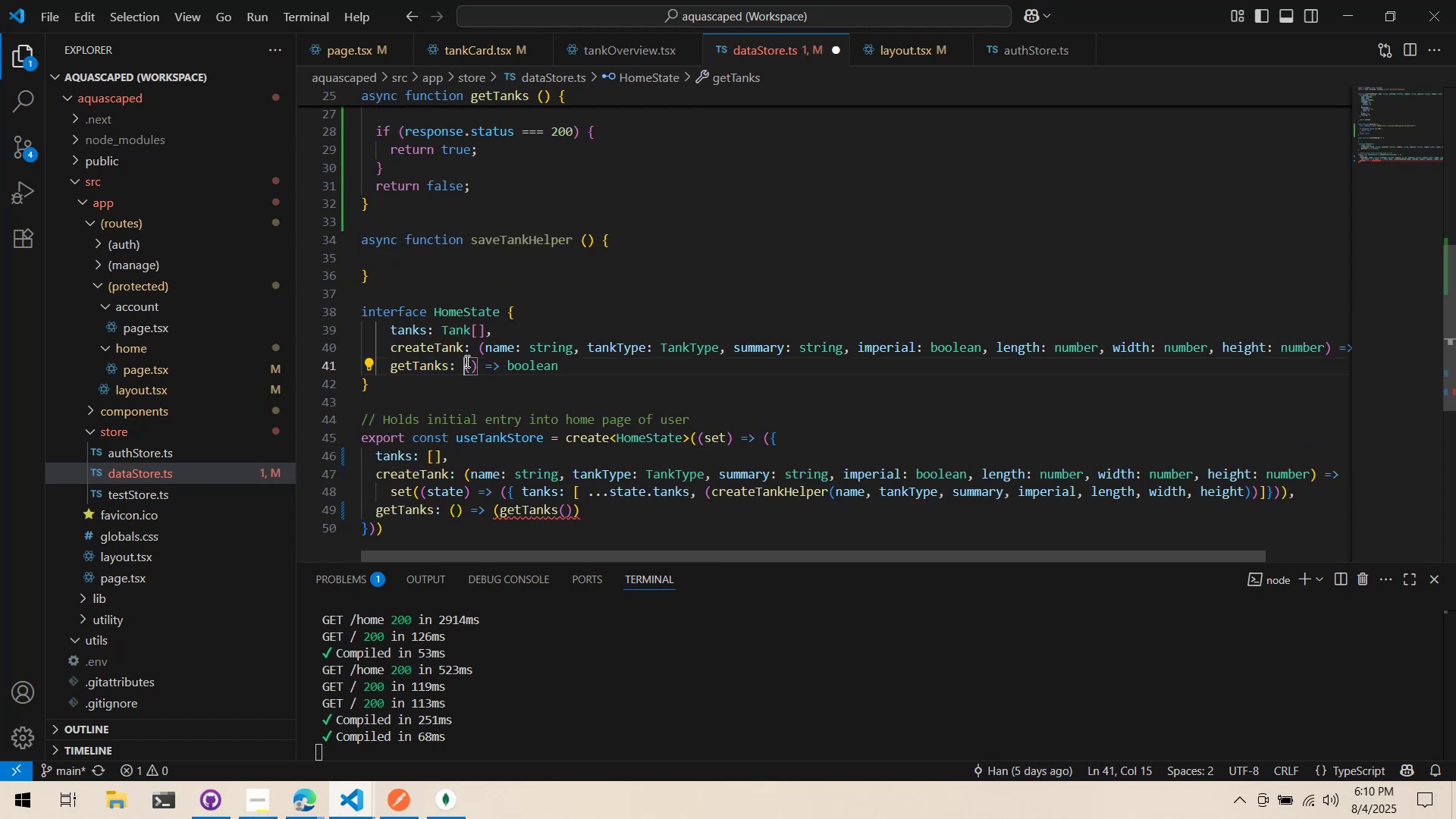 
type(async)
 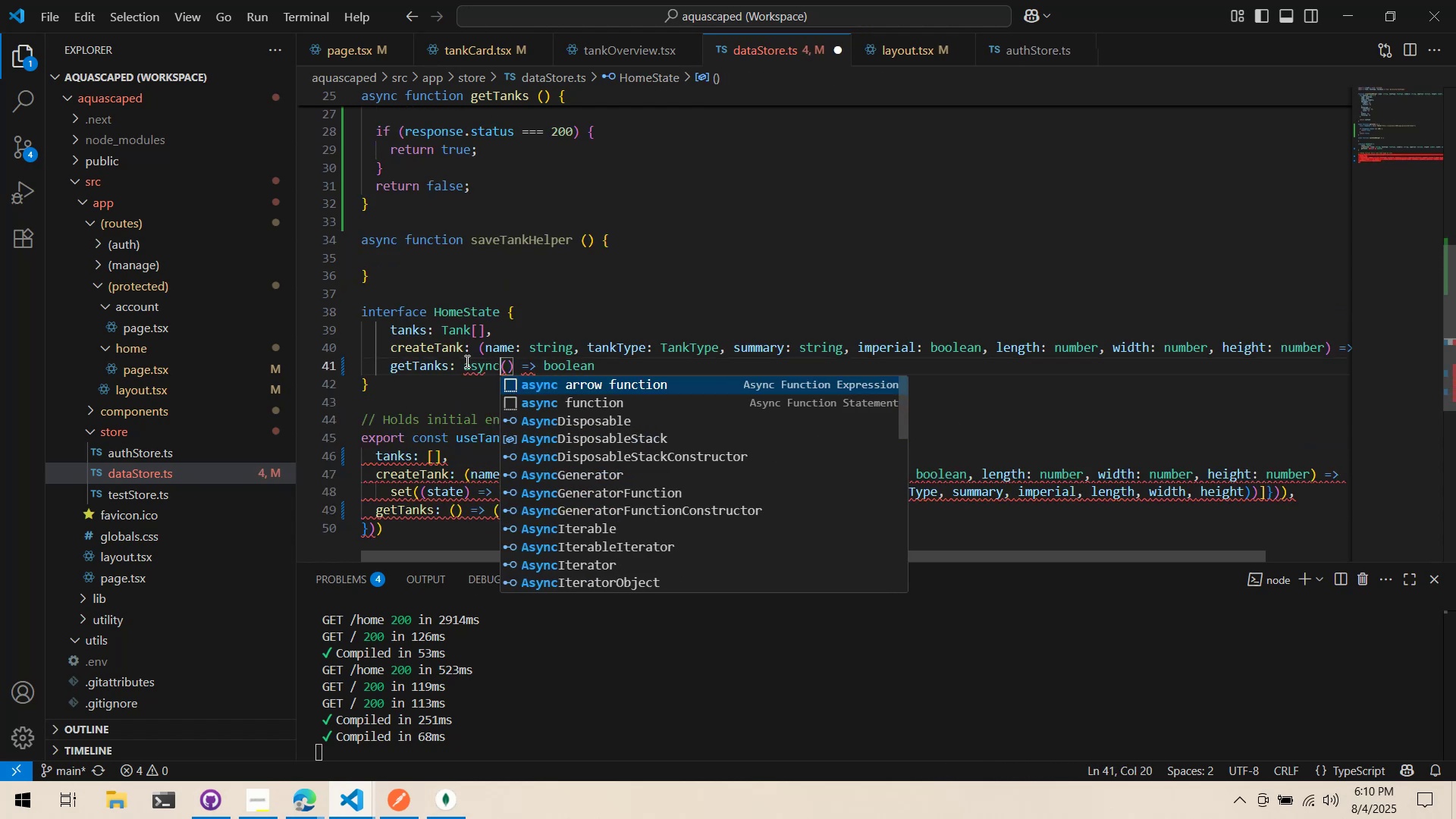 
key(Control+Backspace)
 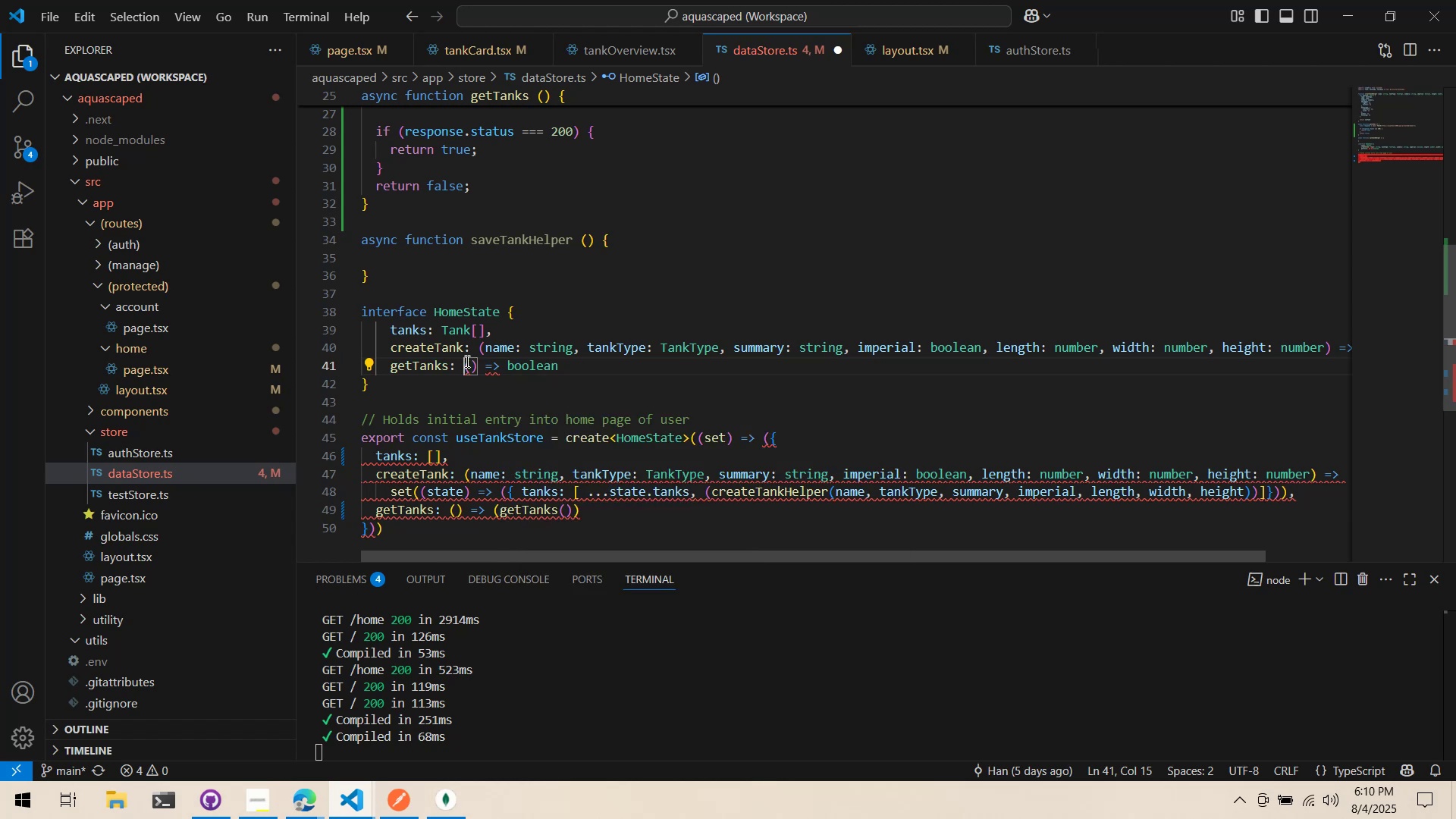 
key(Control+ArrowRight)
 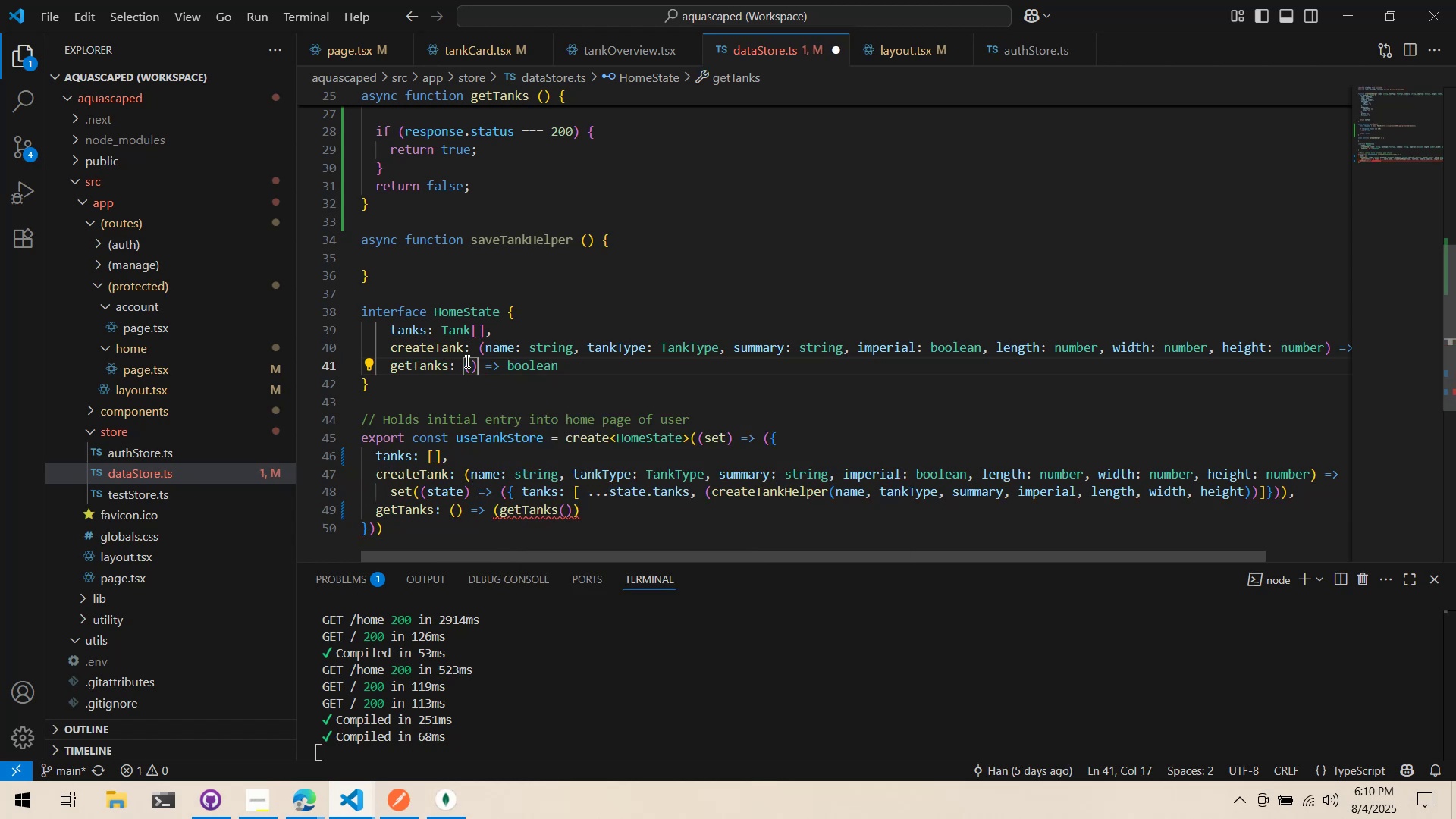 
key(Control+ArrowRight)
 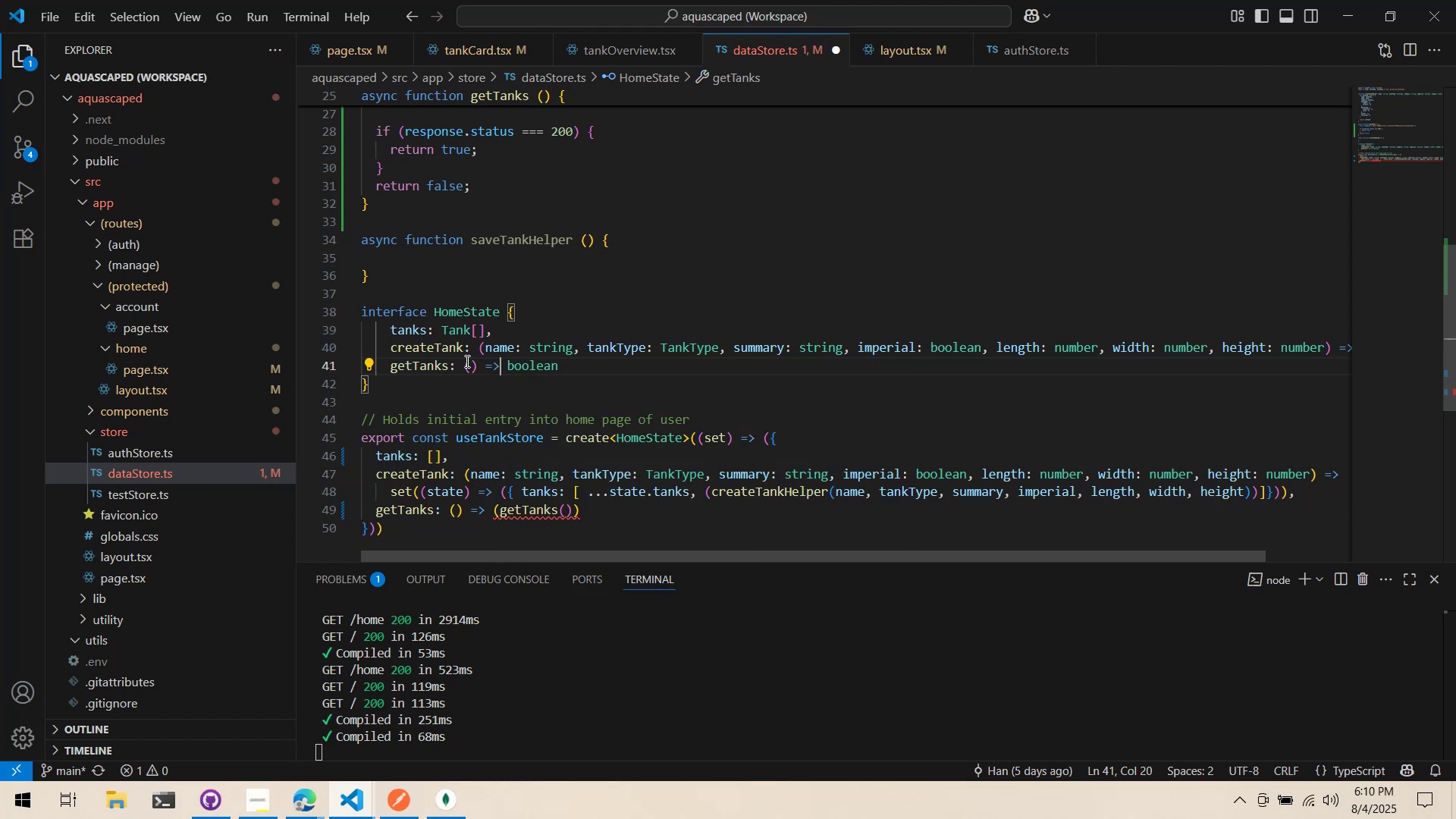 
key(ArrowRight)
 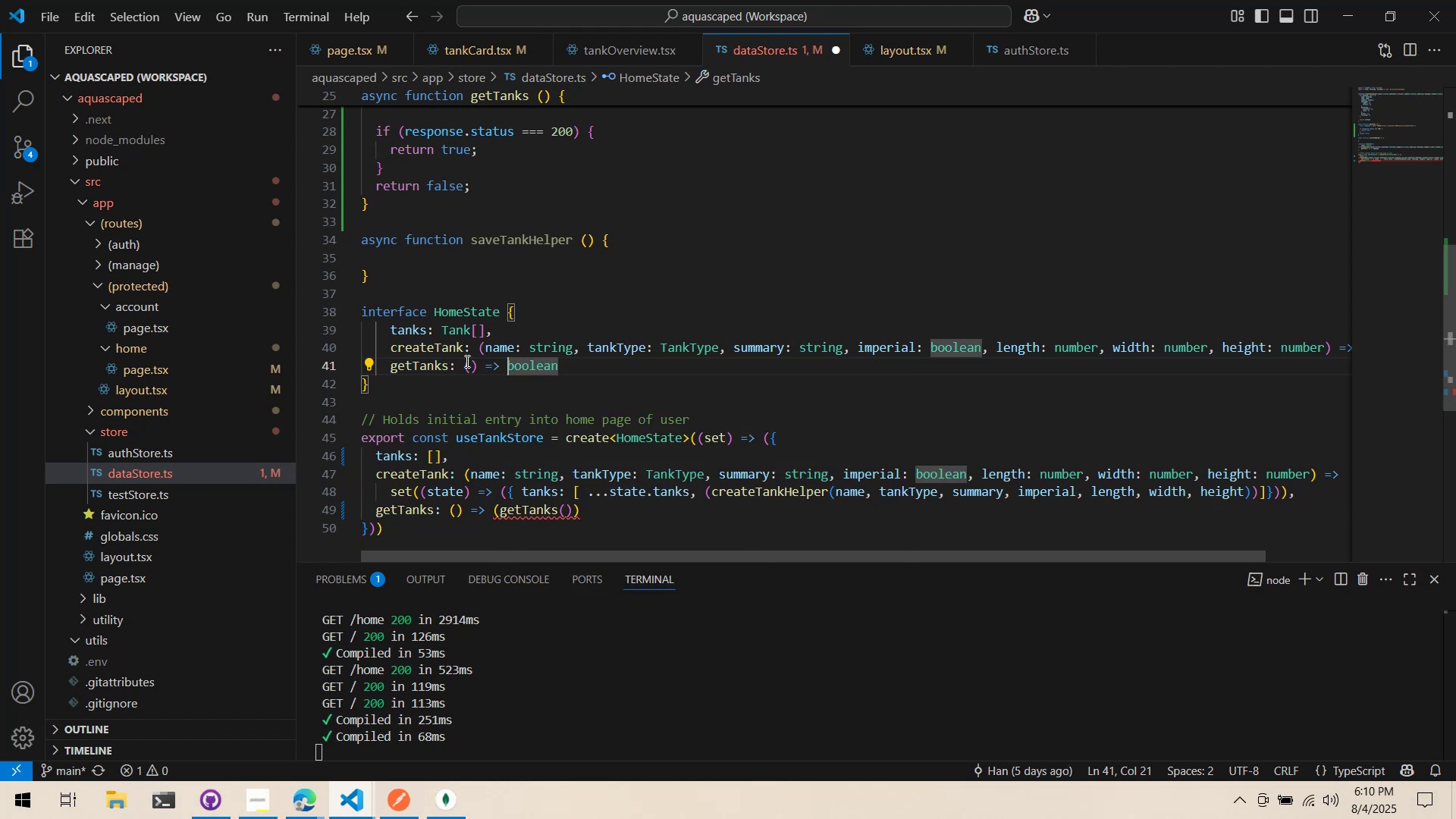 
type(Promise<)
 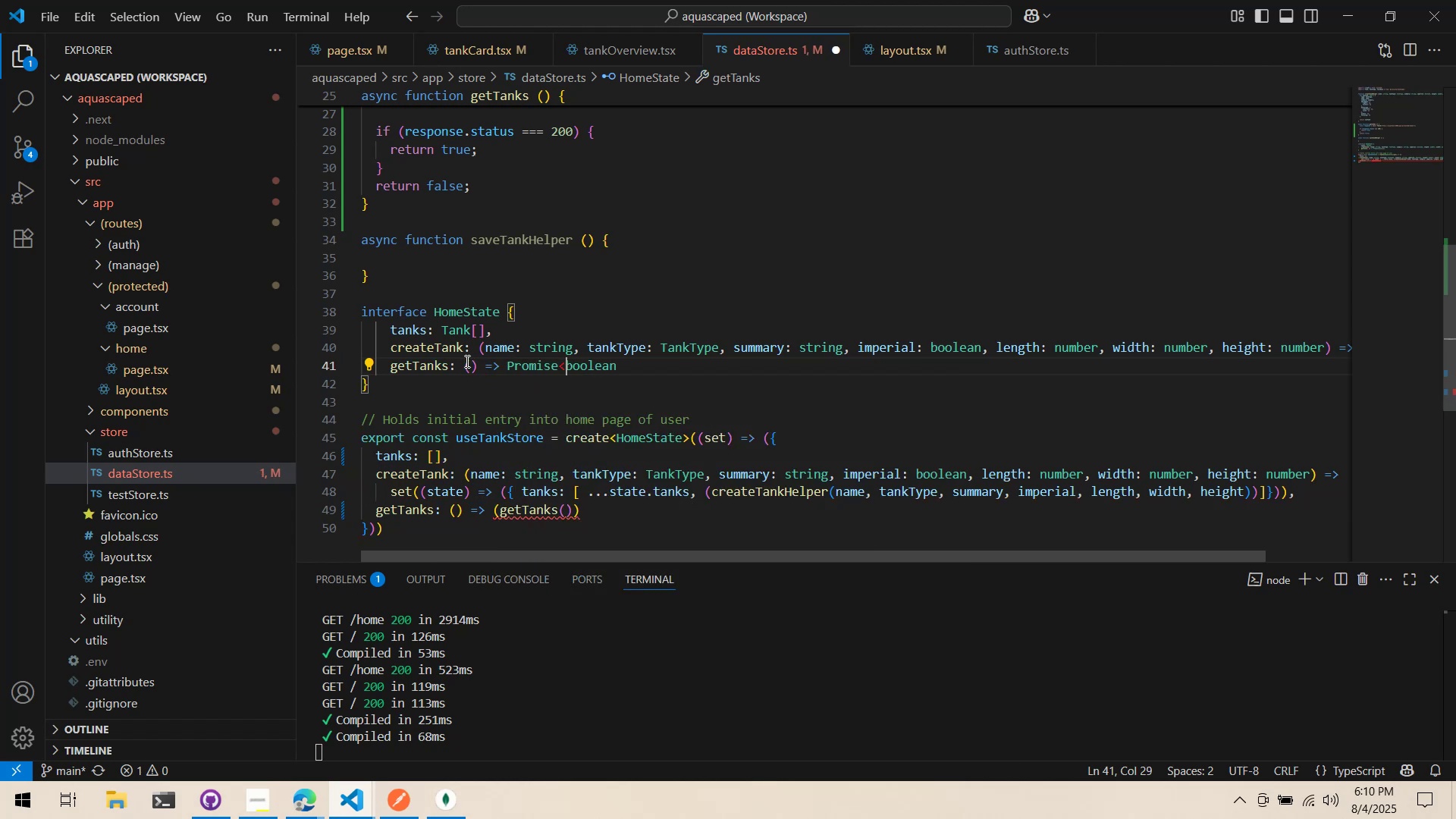 
key(Control+ControlLeft)
 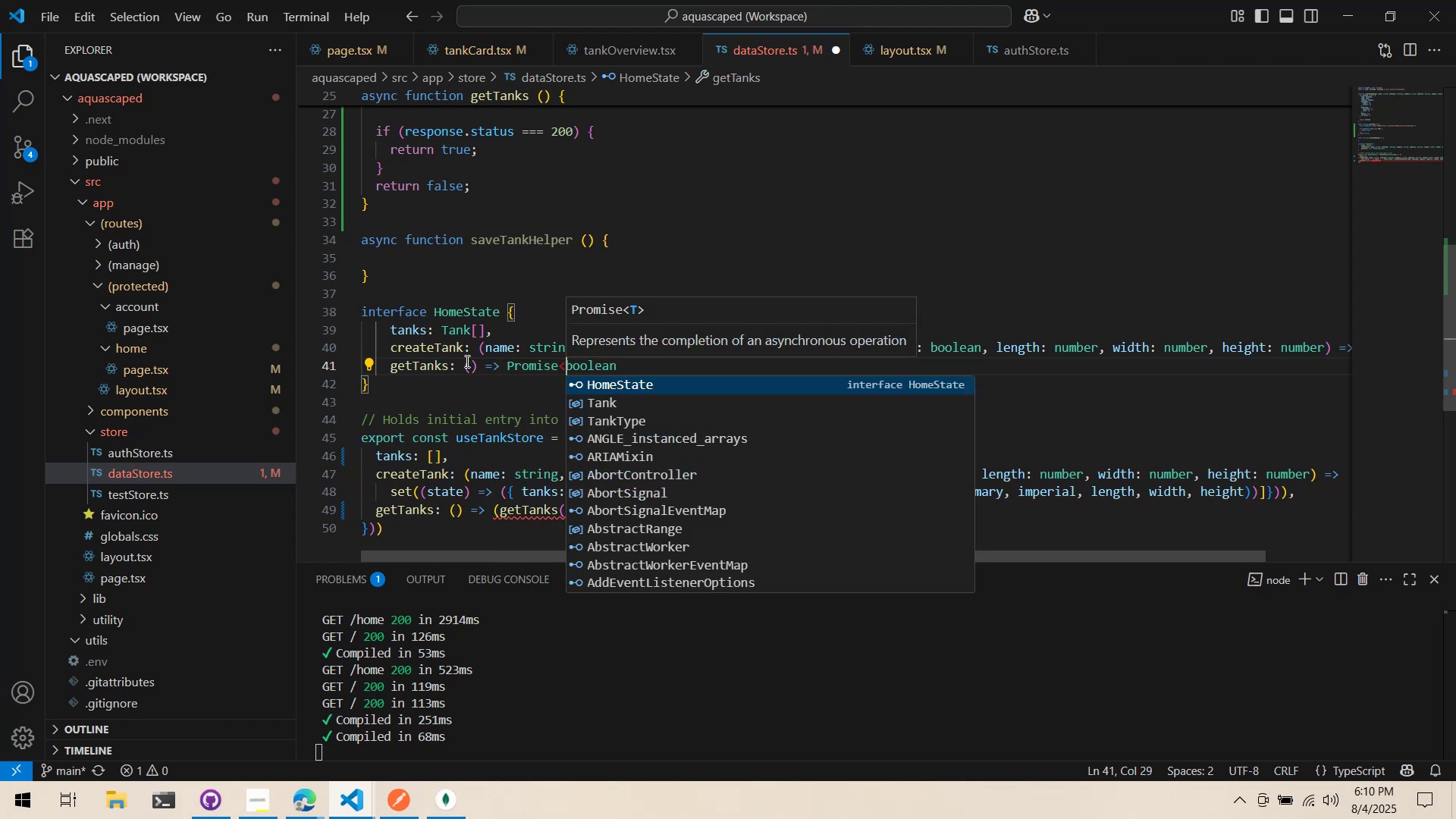 
key(Control+ArrowRight)
 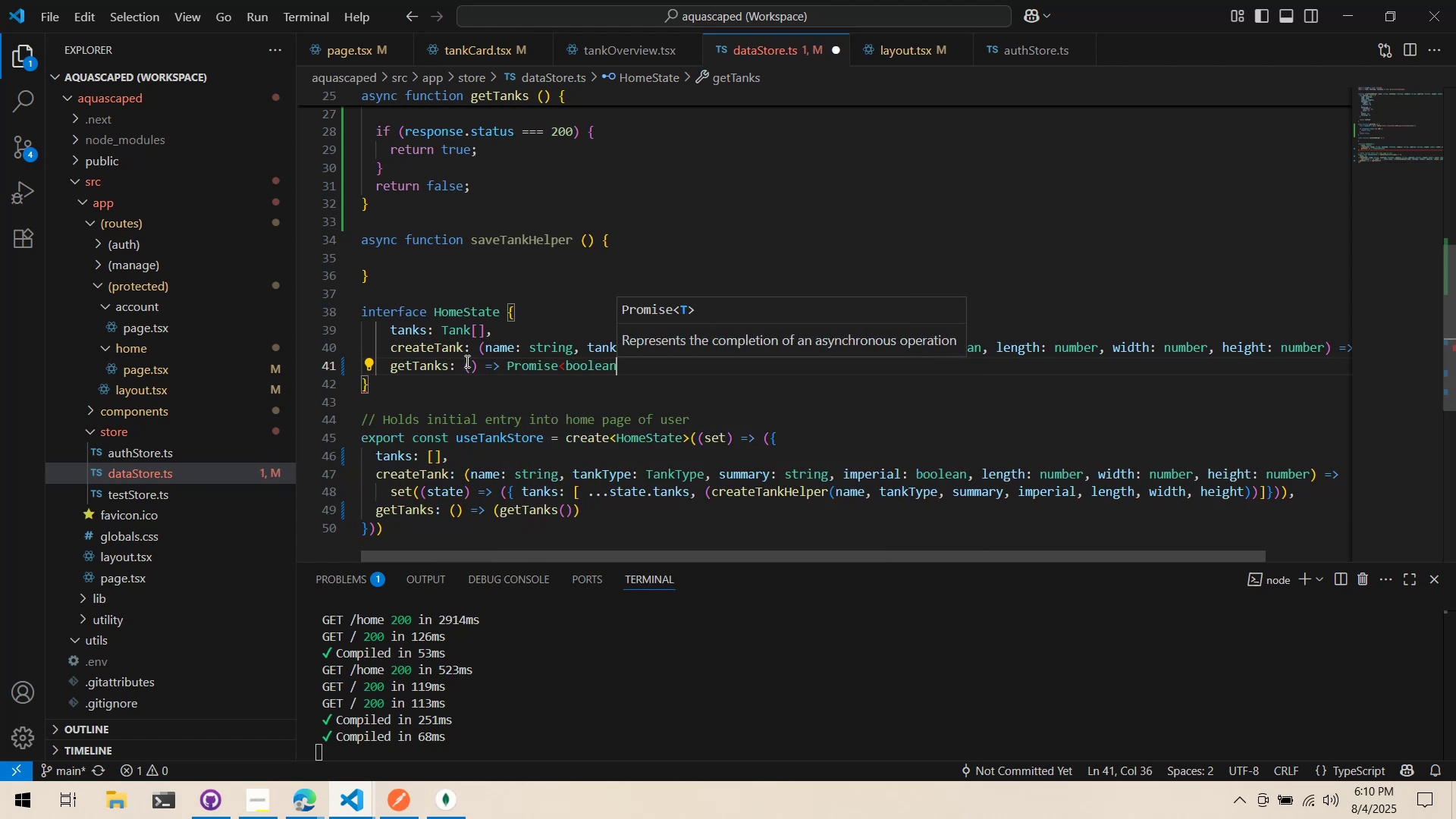 
key(Shift+Period)
 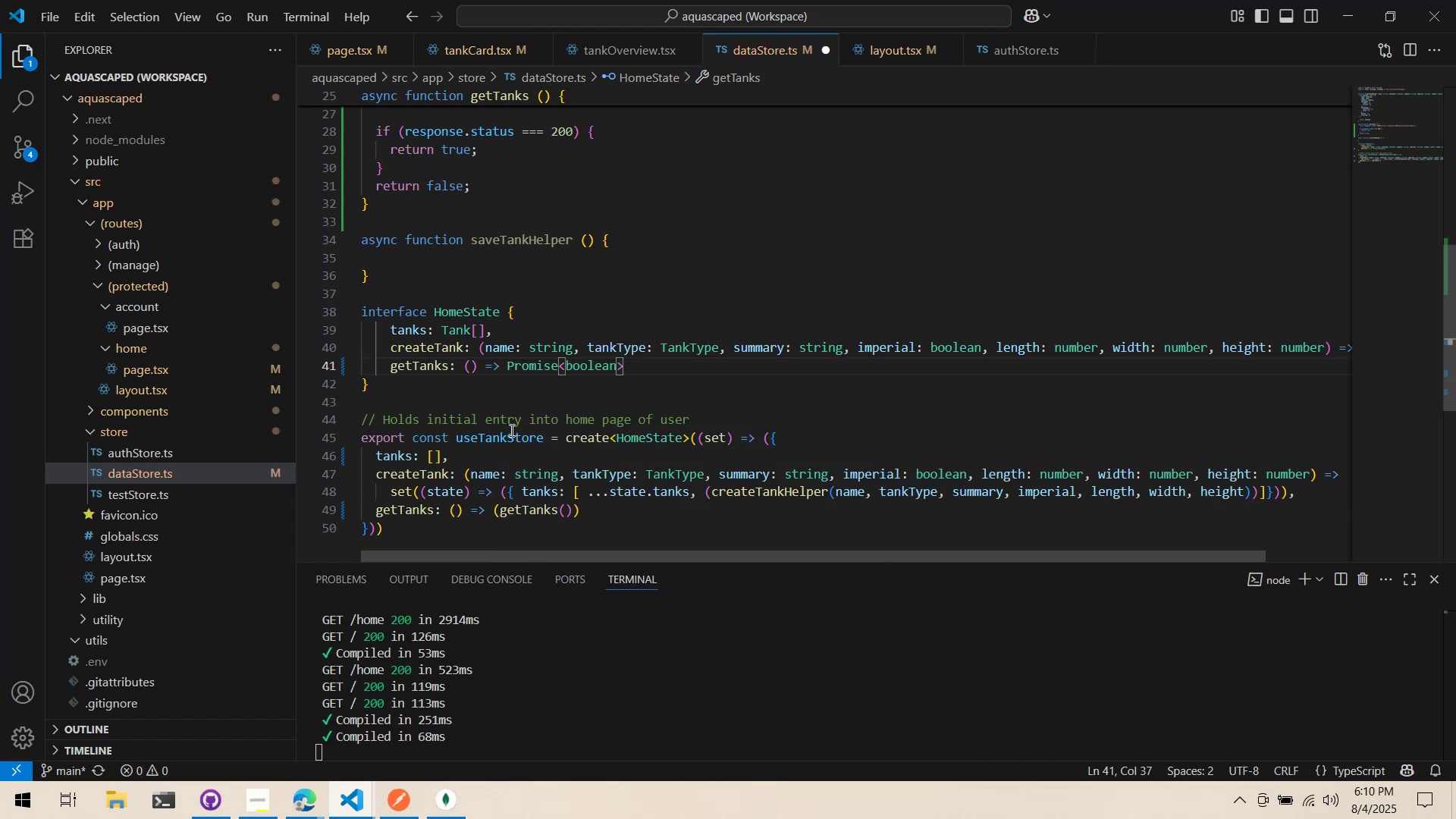 
left_click([509, 431])
 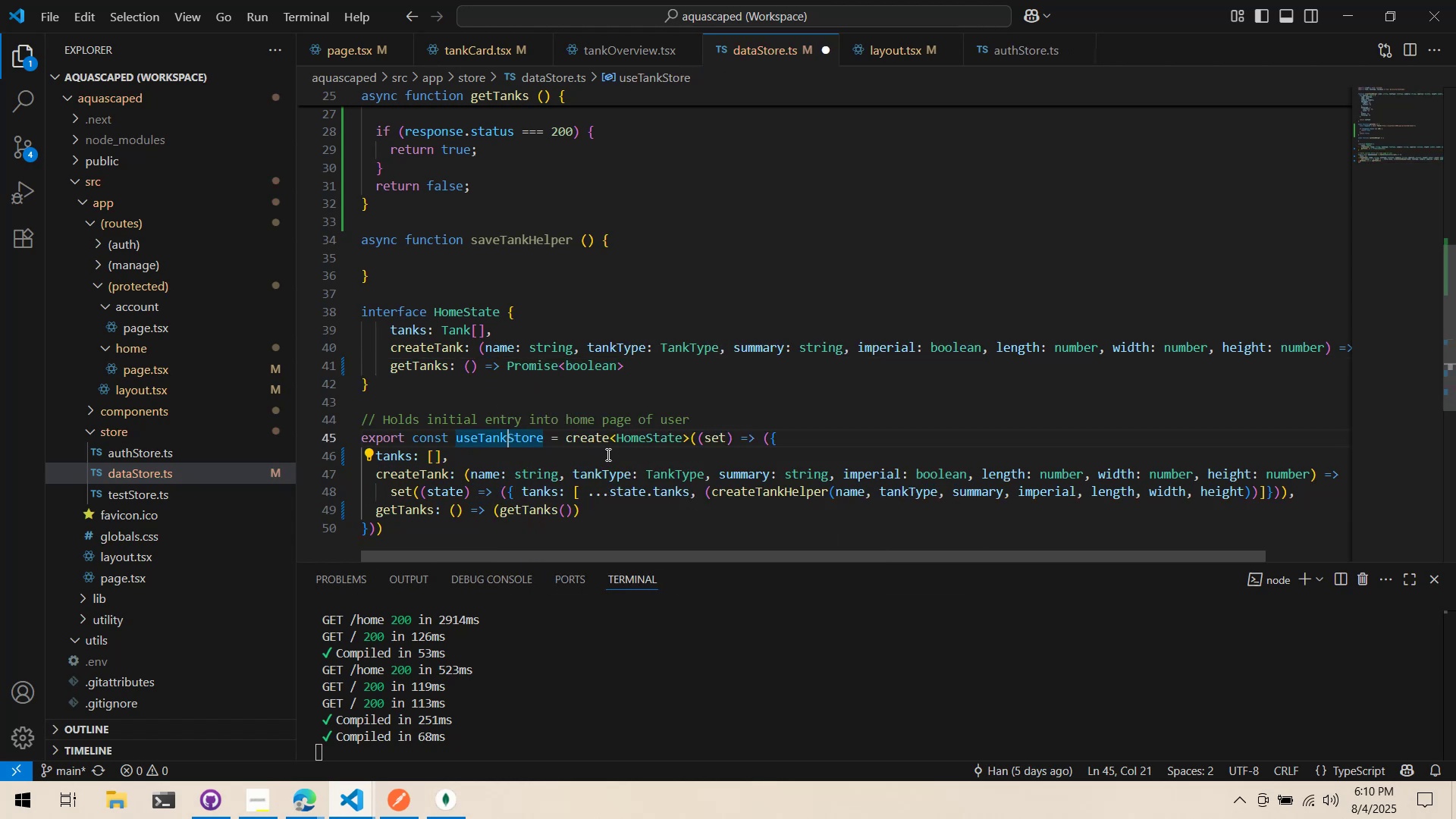 
key(Control+ControlLeft)
 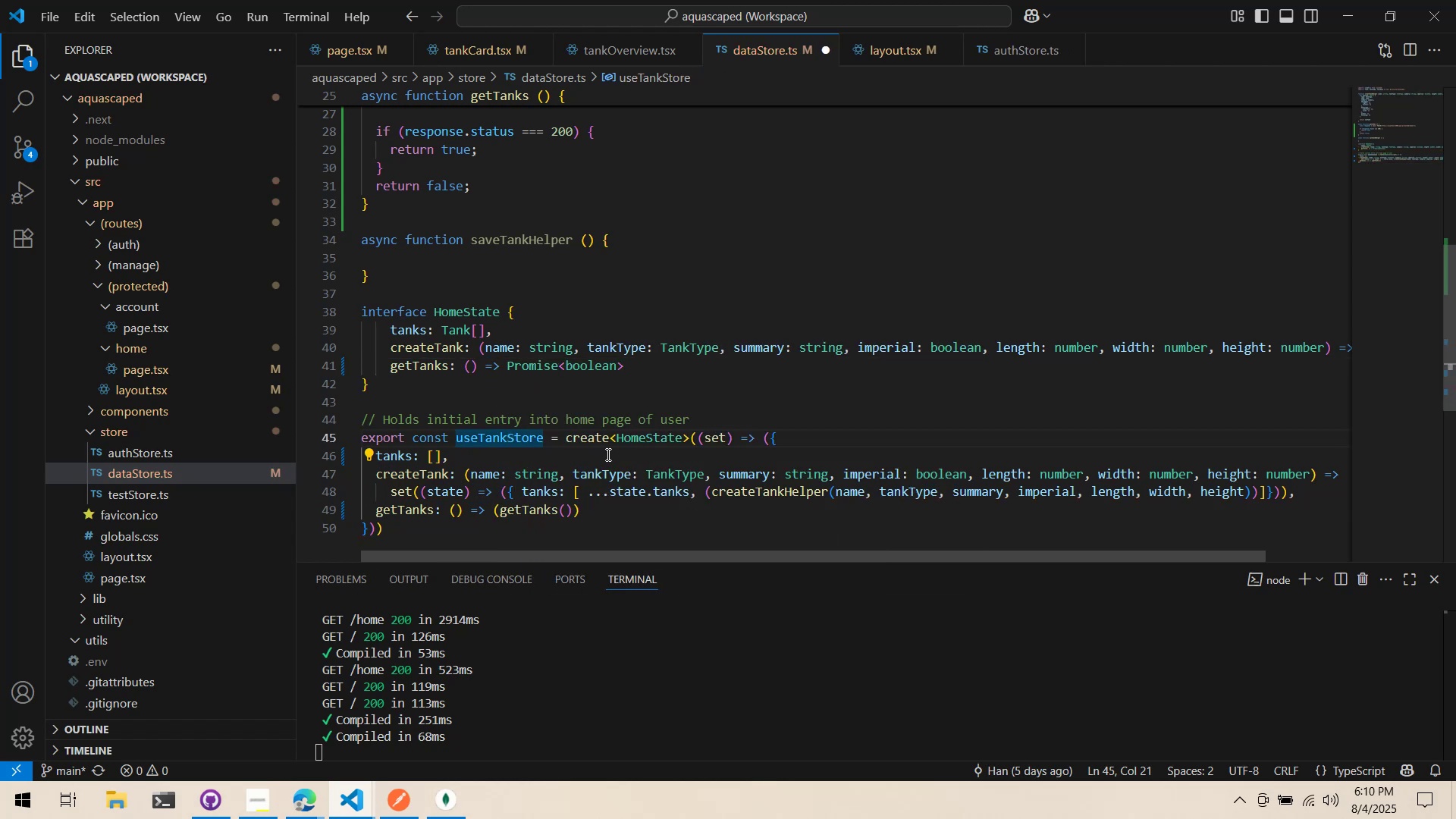 
key(Control+S)
 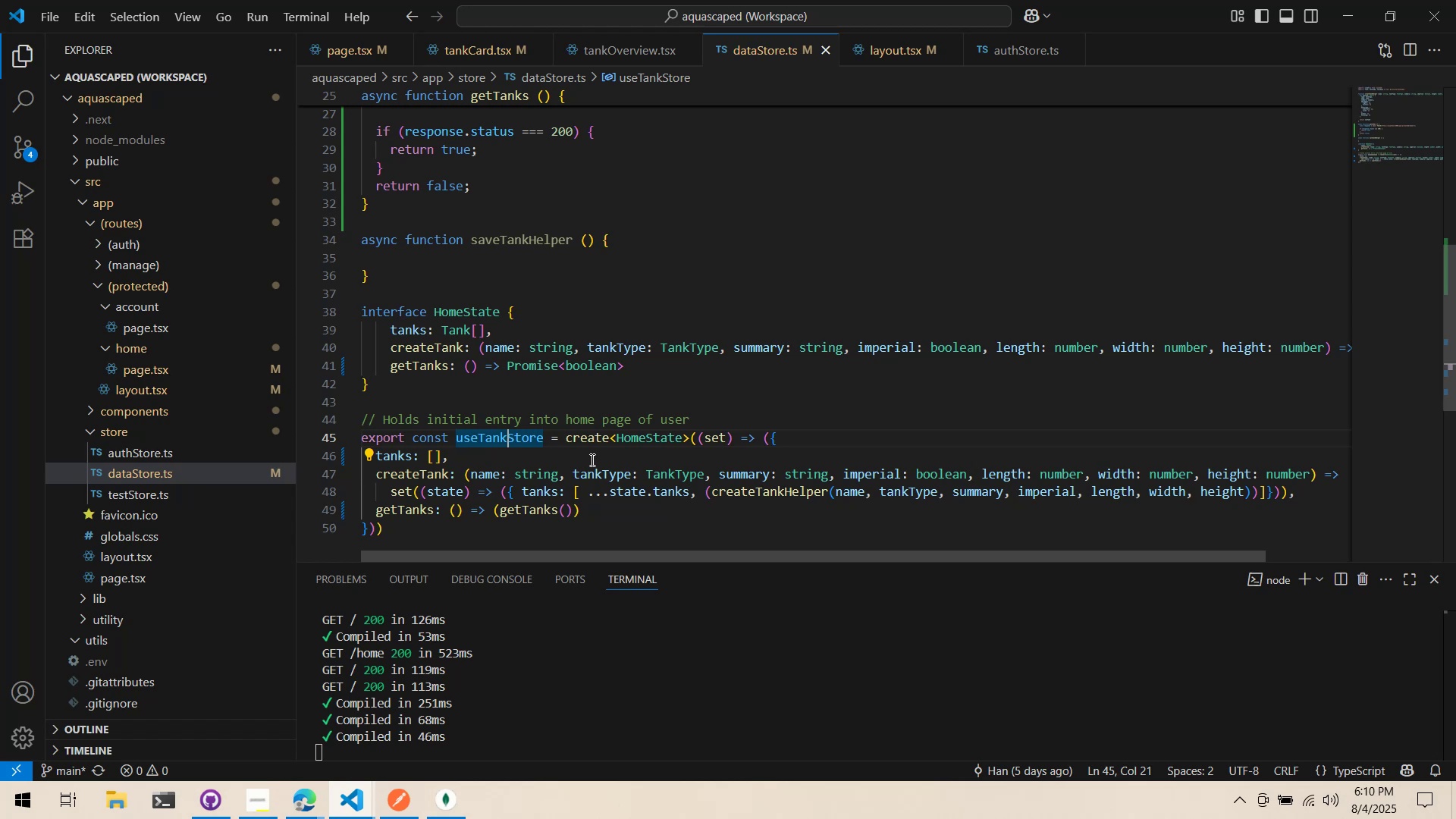 
scroll: coordinate [592, 458], scroll_direction: up, amount: 3.0
 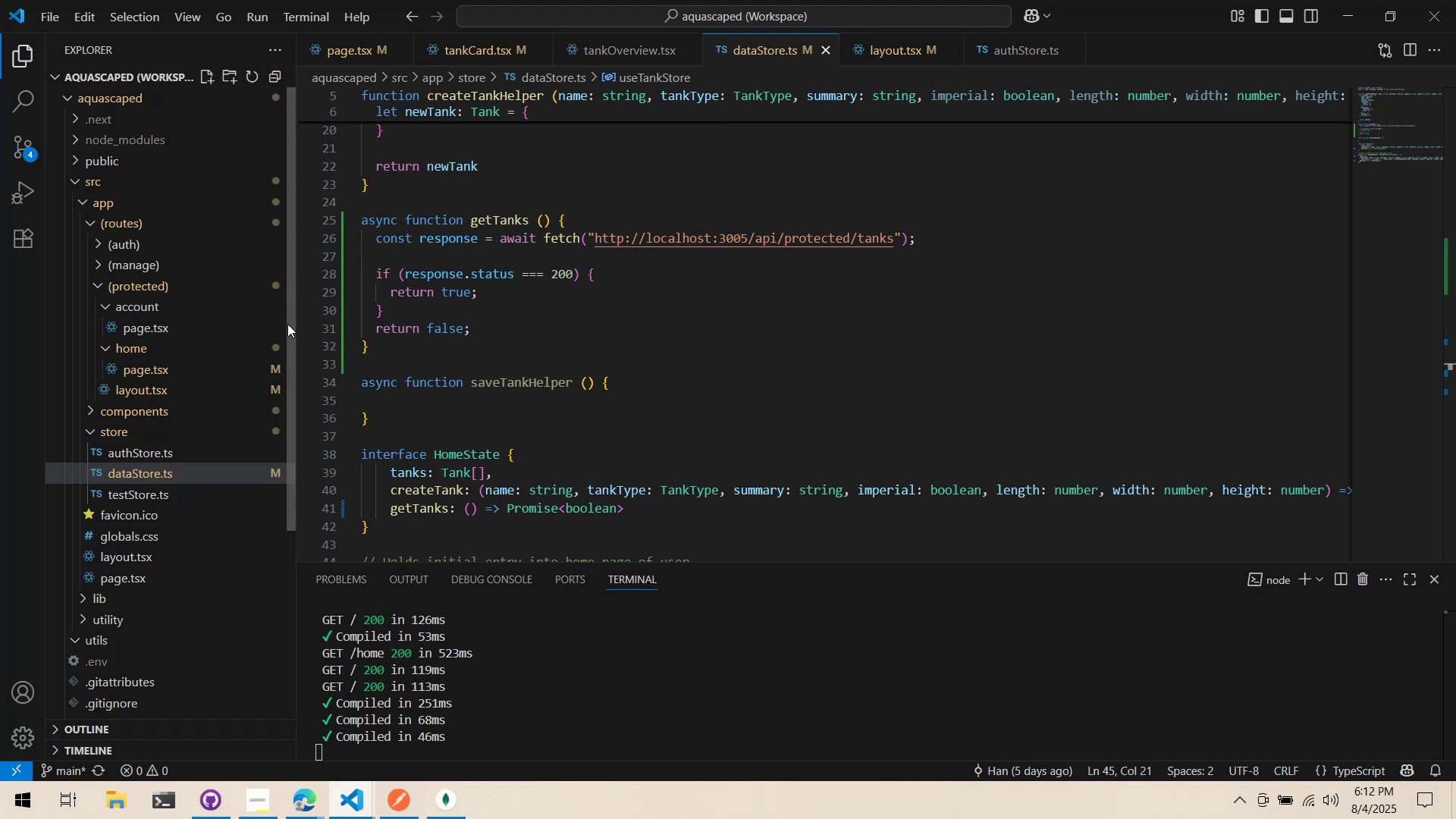 
wait(93.37)
 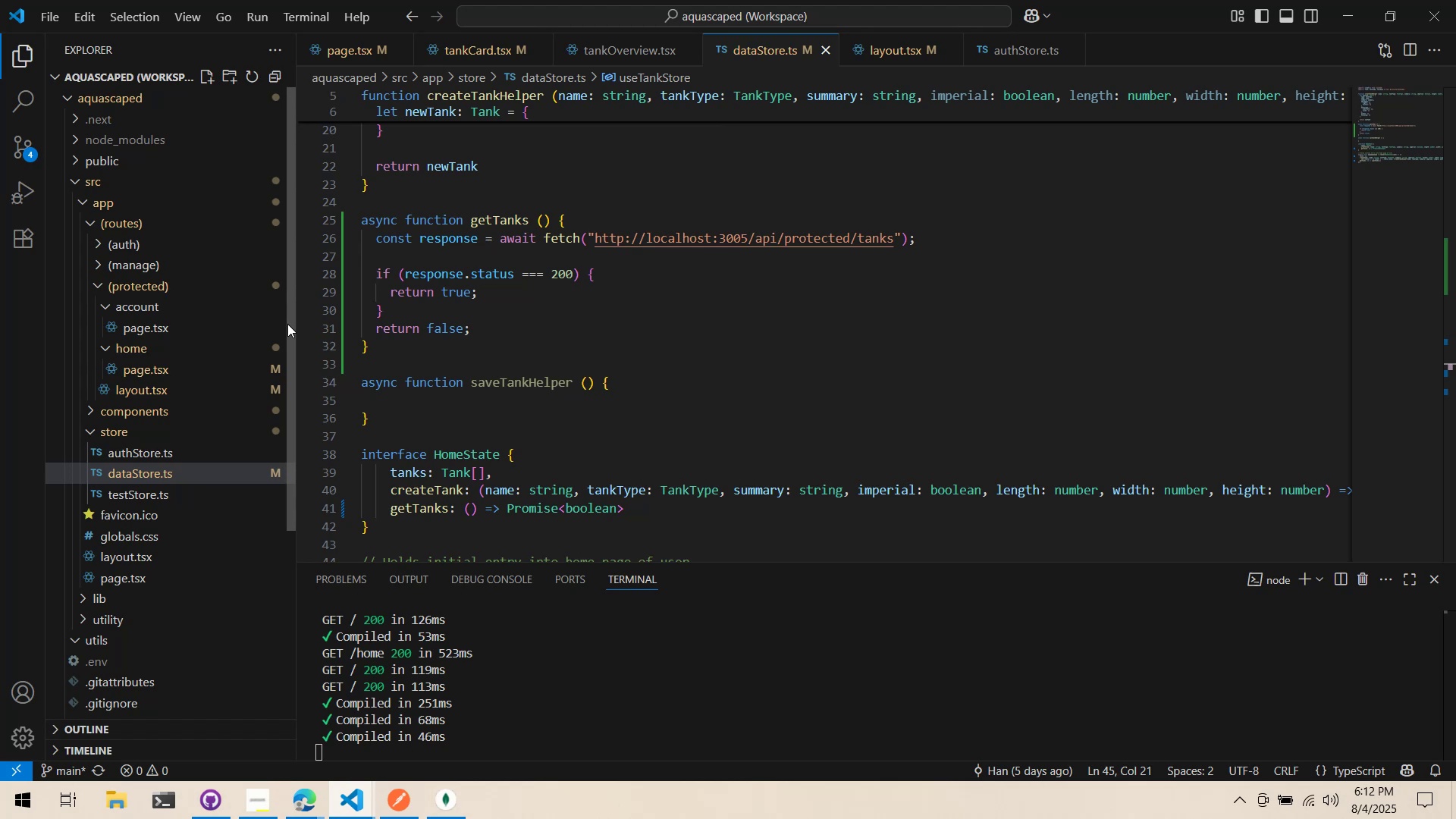 
left_click([570, 403])
 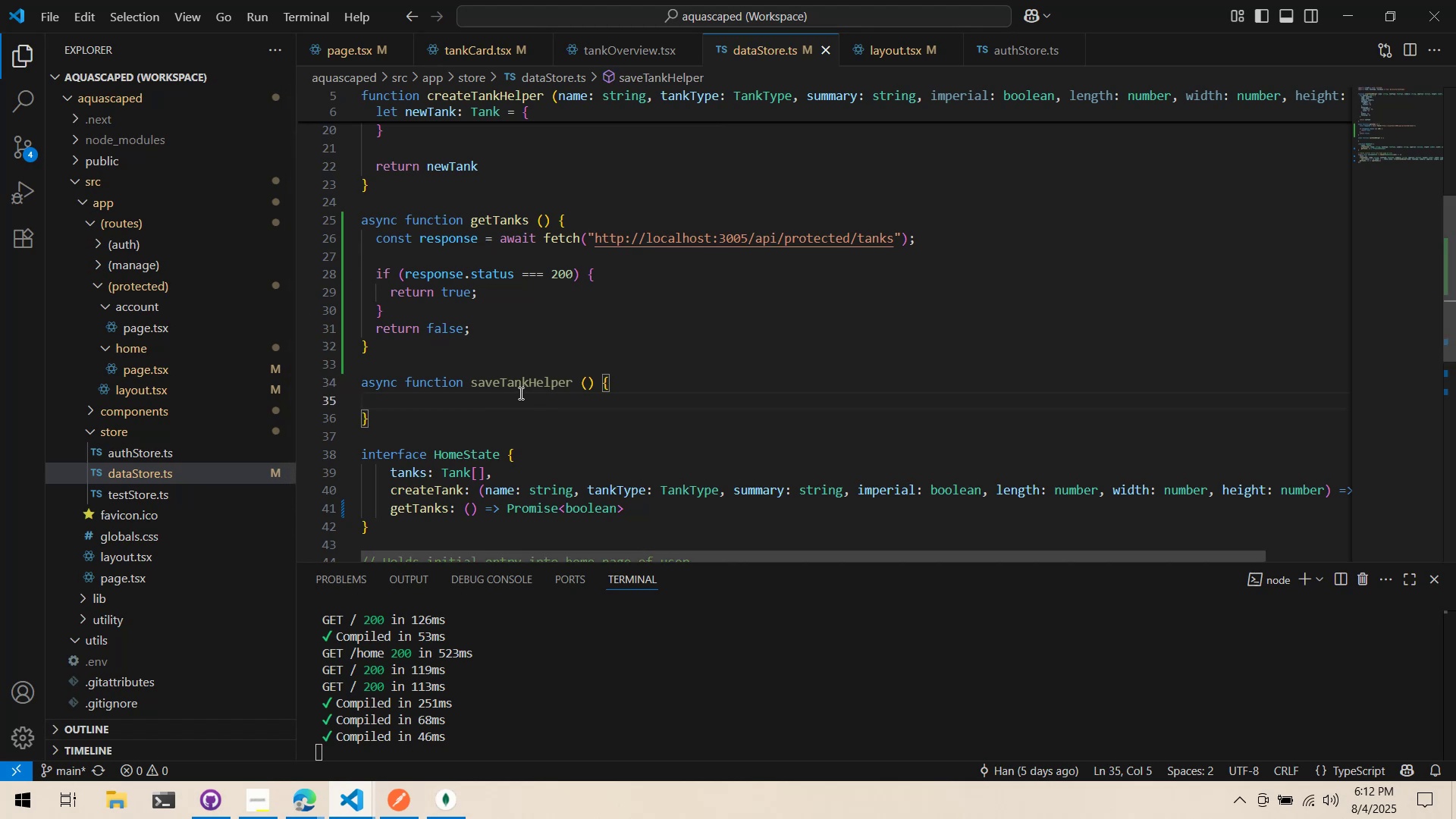 
scroll: coordinate [488, 394], scroll_direction: down, amount: 3.0
 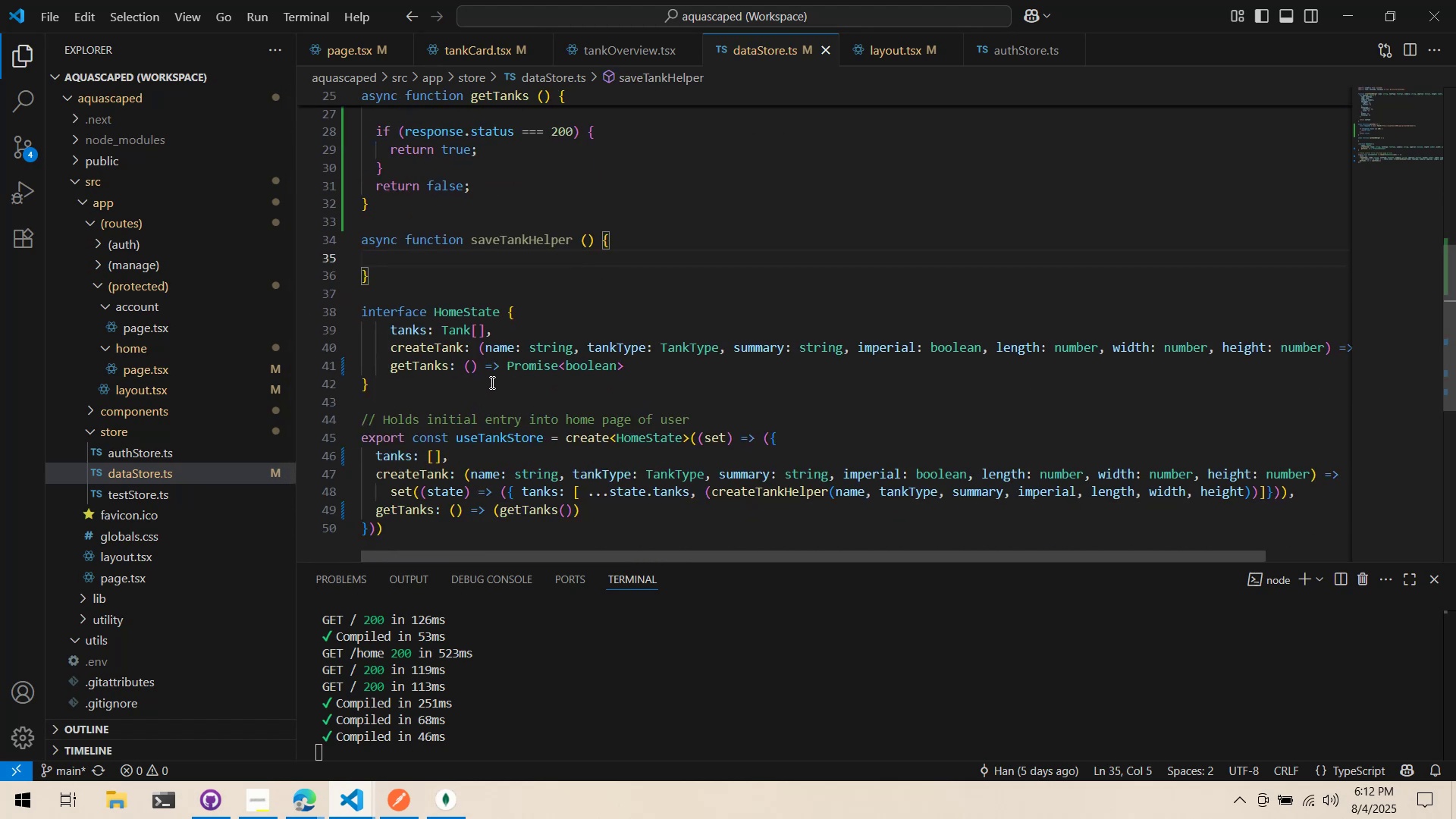 
scroll: coordinate [490, 378], scroll_direction: up, amount: 3.0
 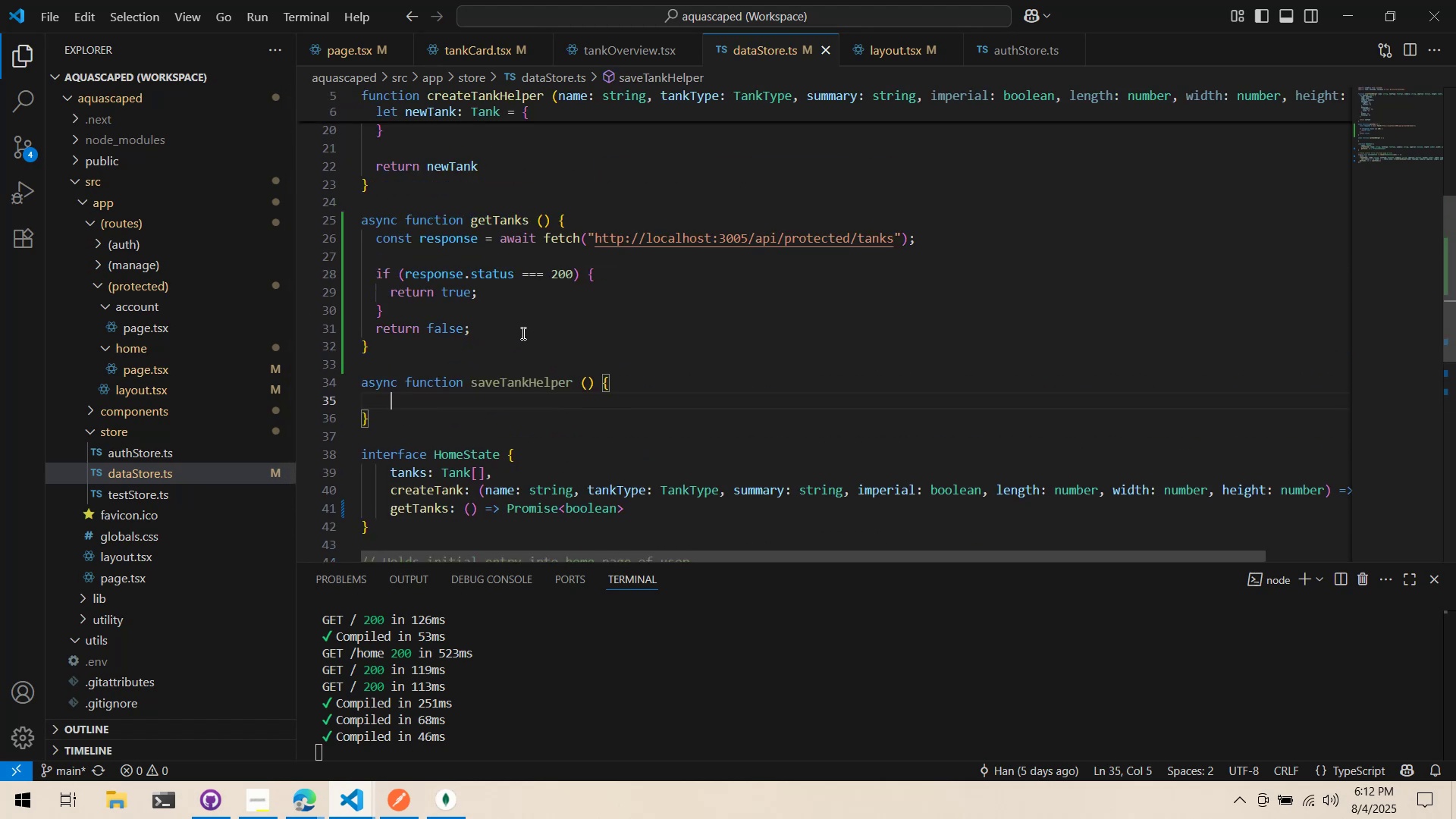 
scroll: coordinate [519, 322], scroll_direction: down, amount: 4.0
 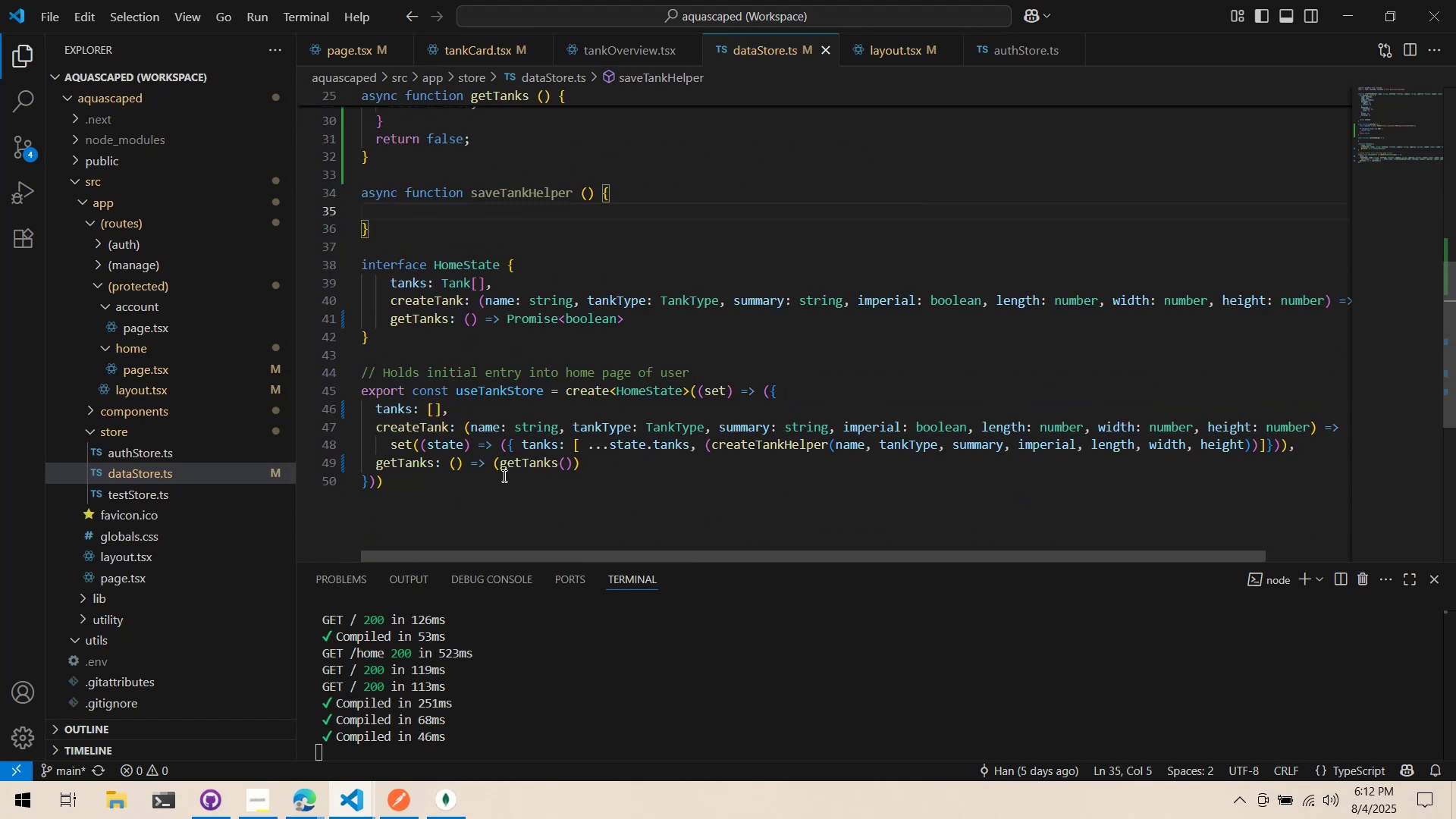 
left_click([503, 466])
 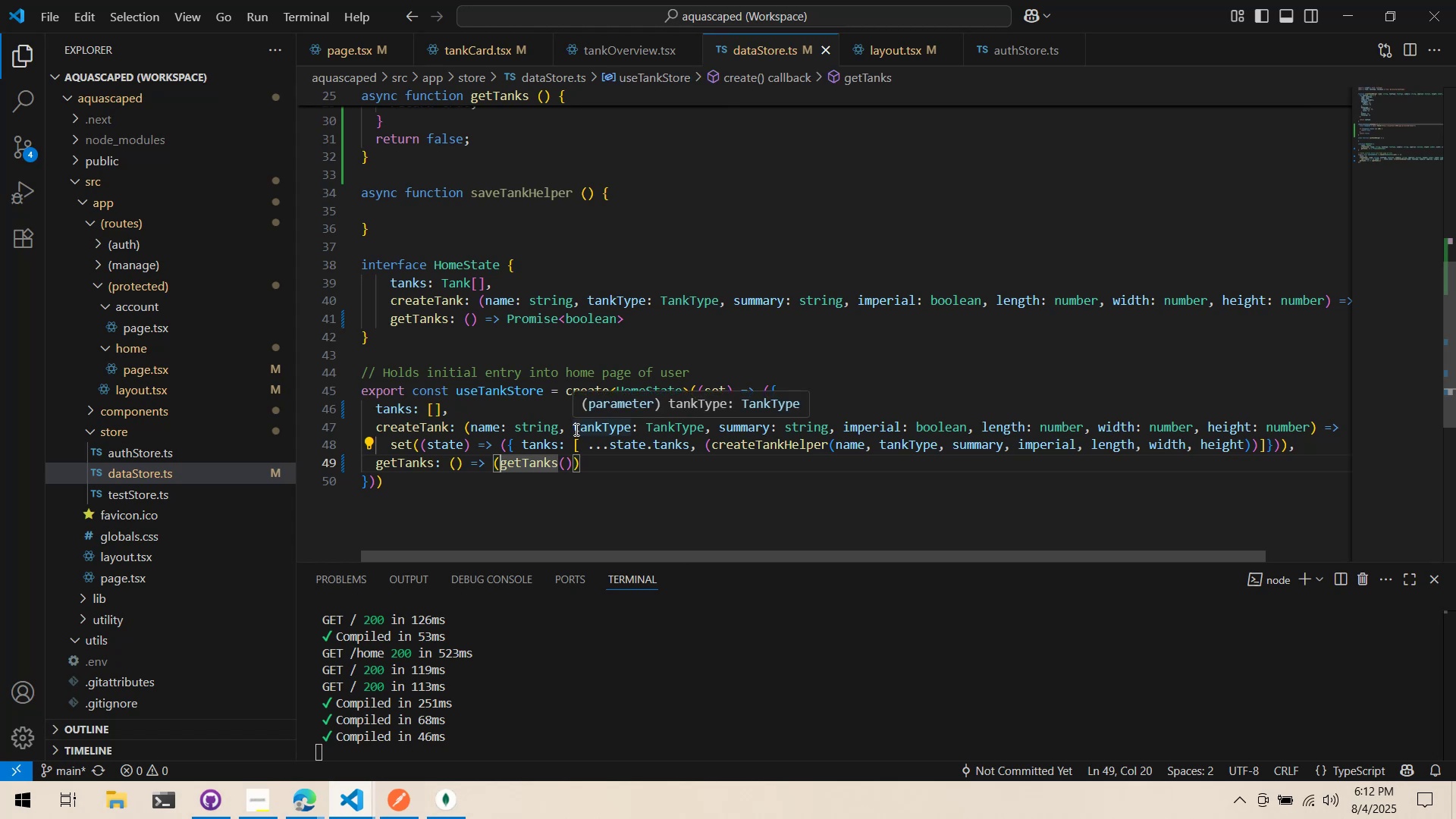 
key(Enter)
 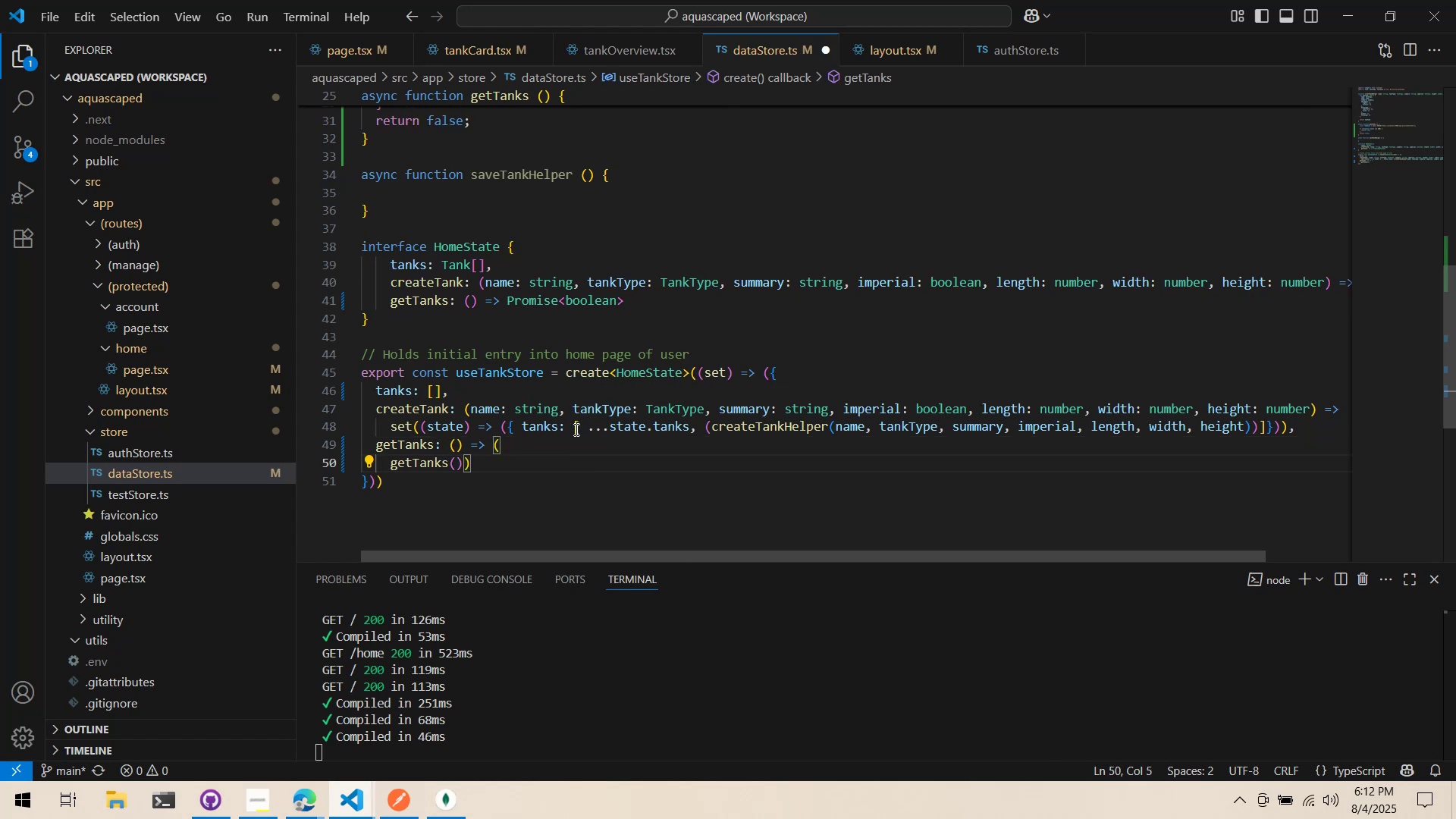 
key(Control+ControlLeft)
 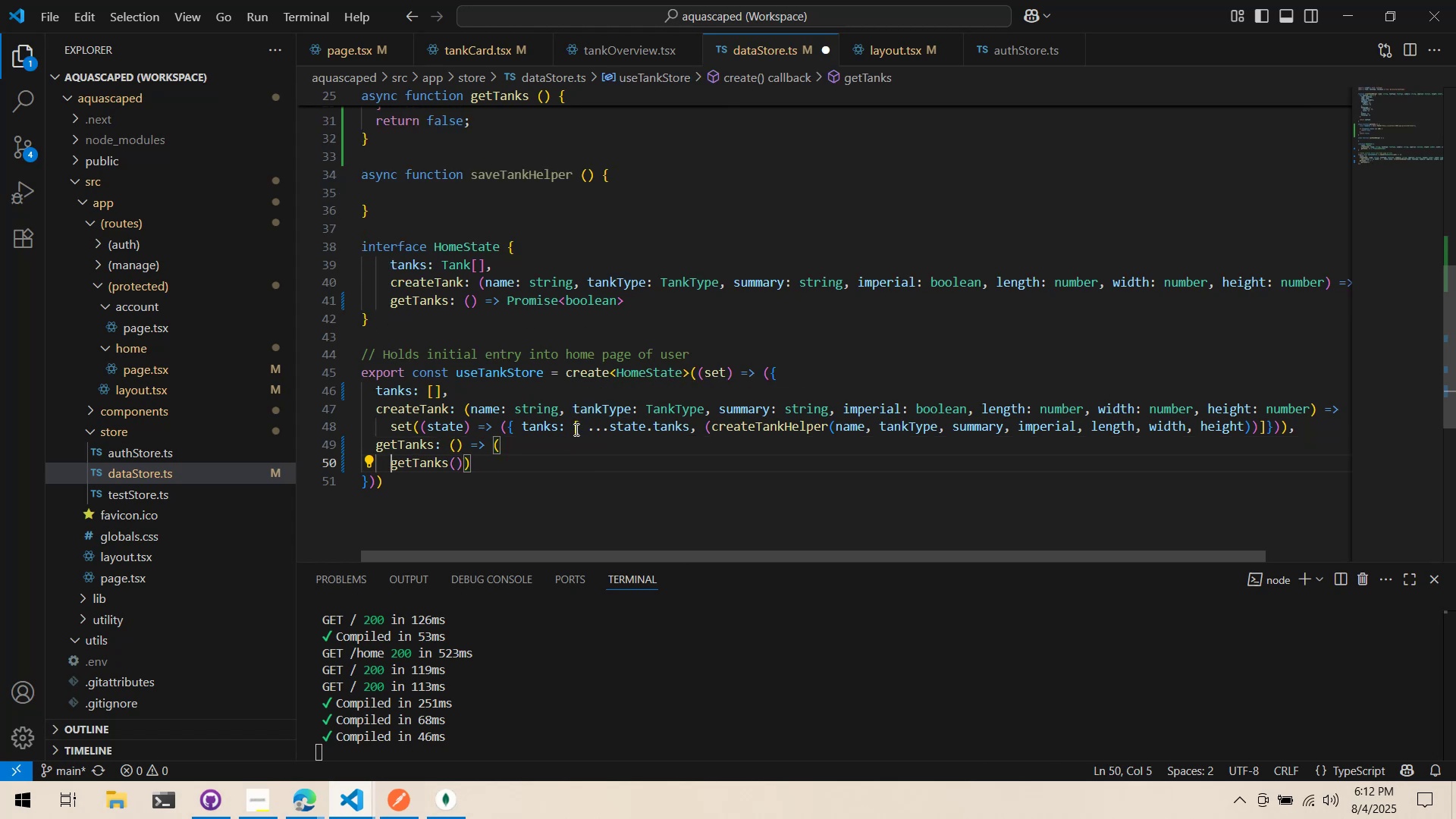 
key(Control+ControlLeft)
 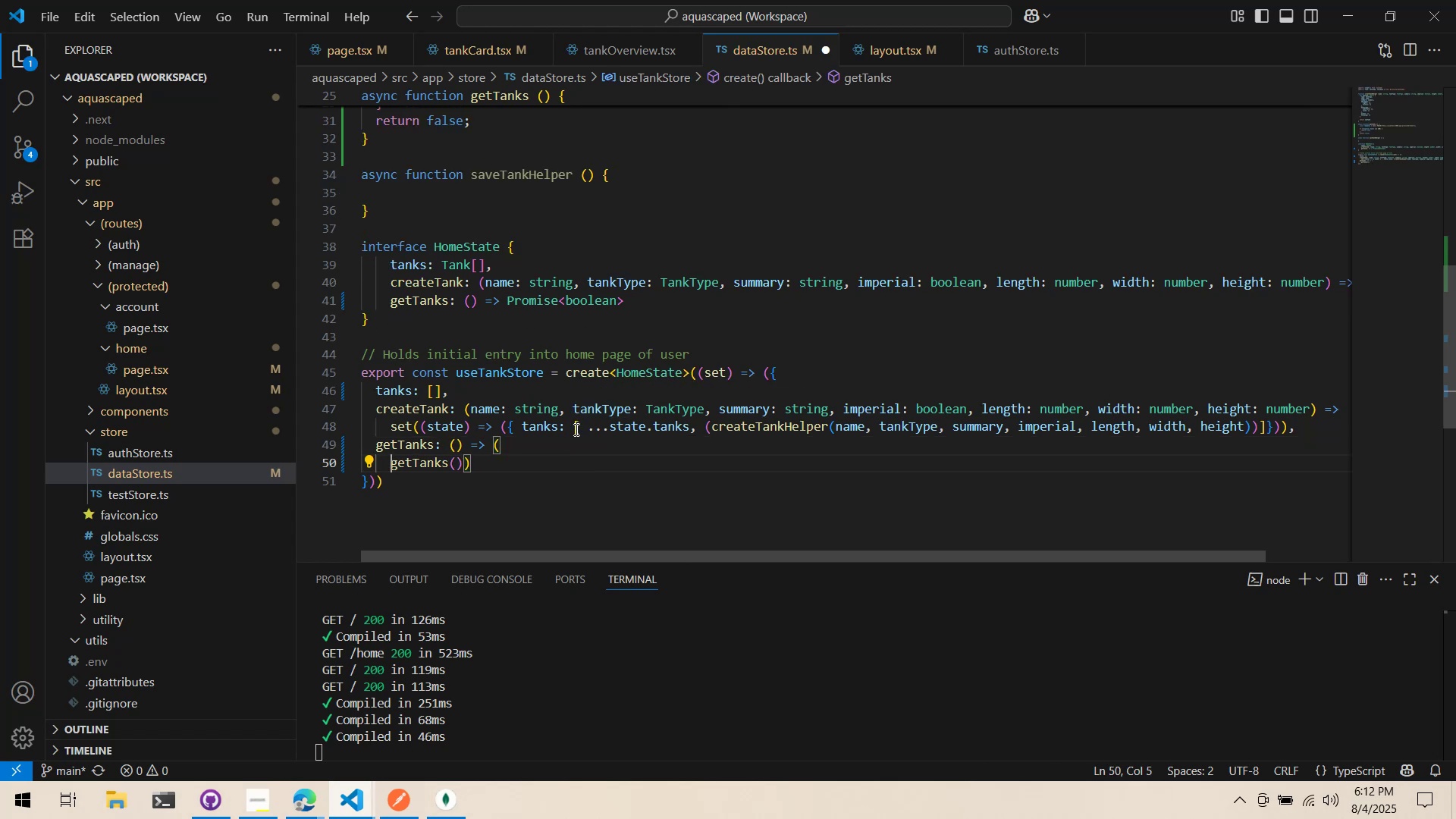 
key(Control+Z)
 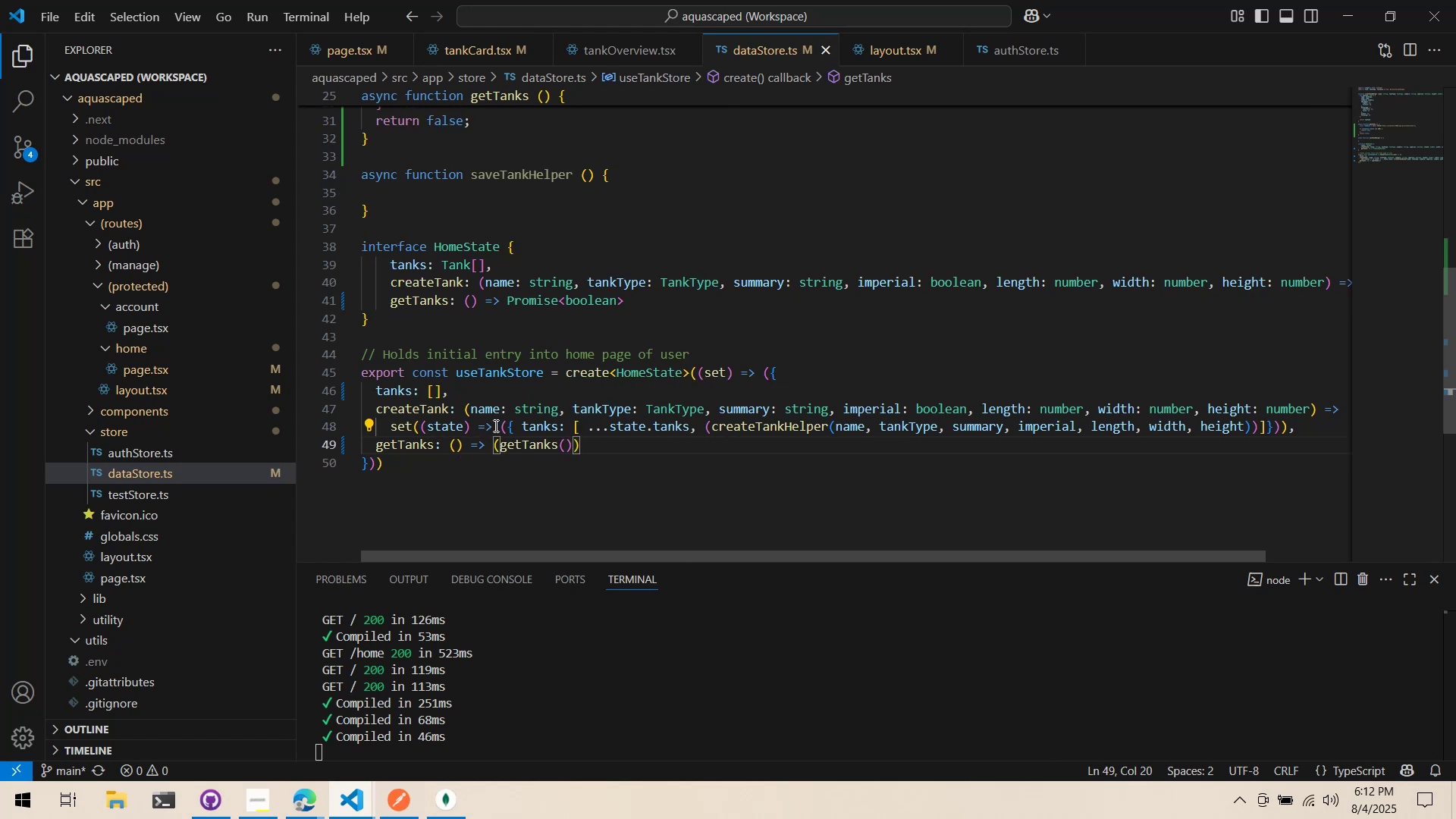 
left_click_drag(start_coordinate=[502, 441], to_coordinate=[573, 451])
 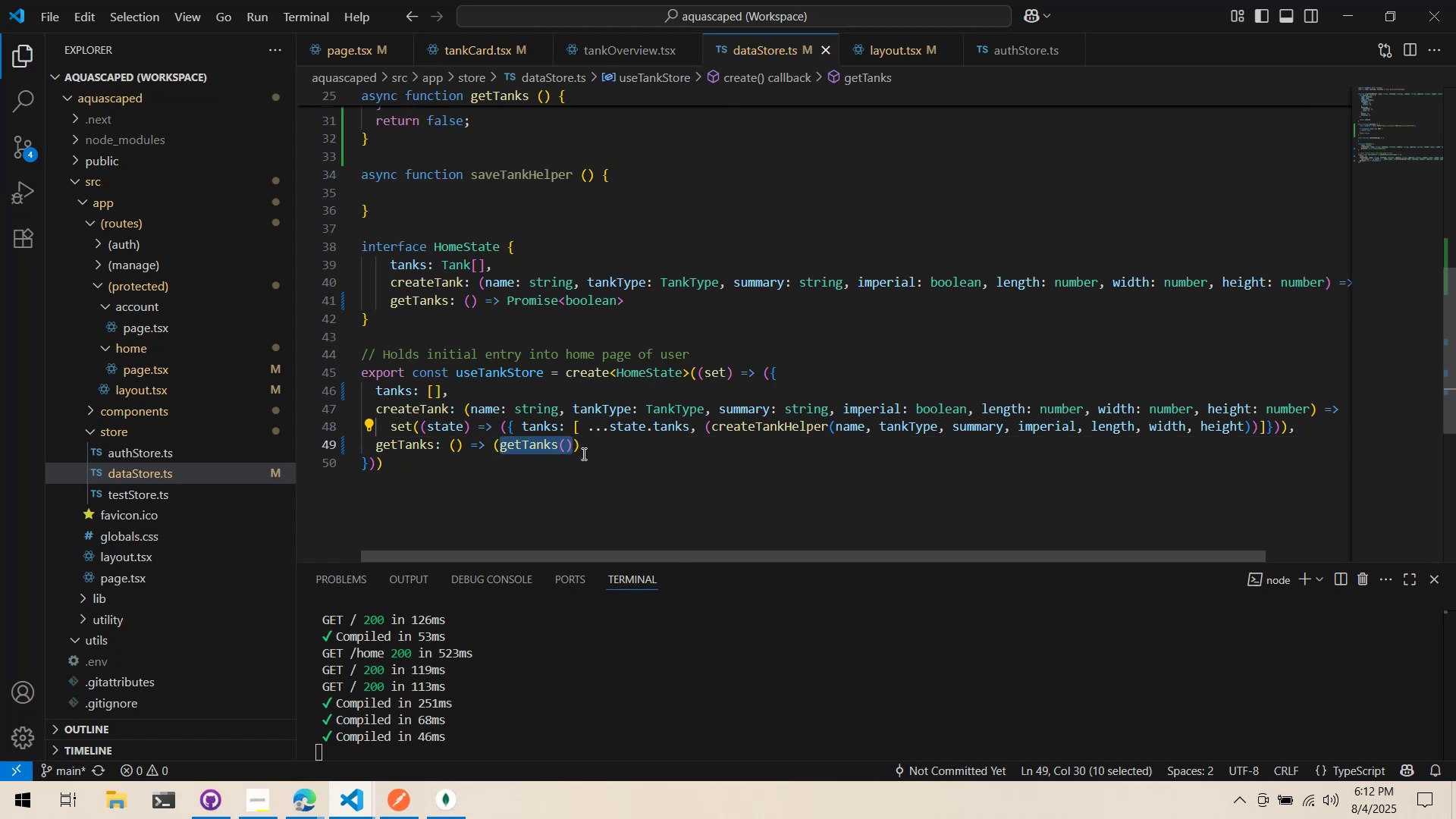 
key(Shift+ShiftLeft)
 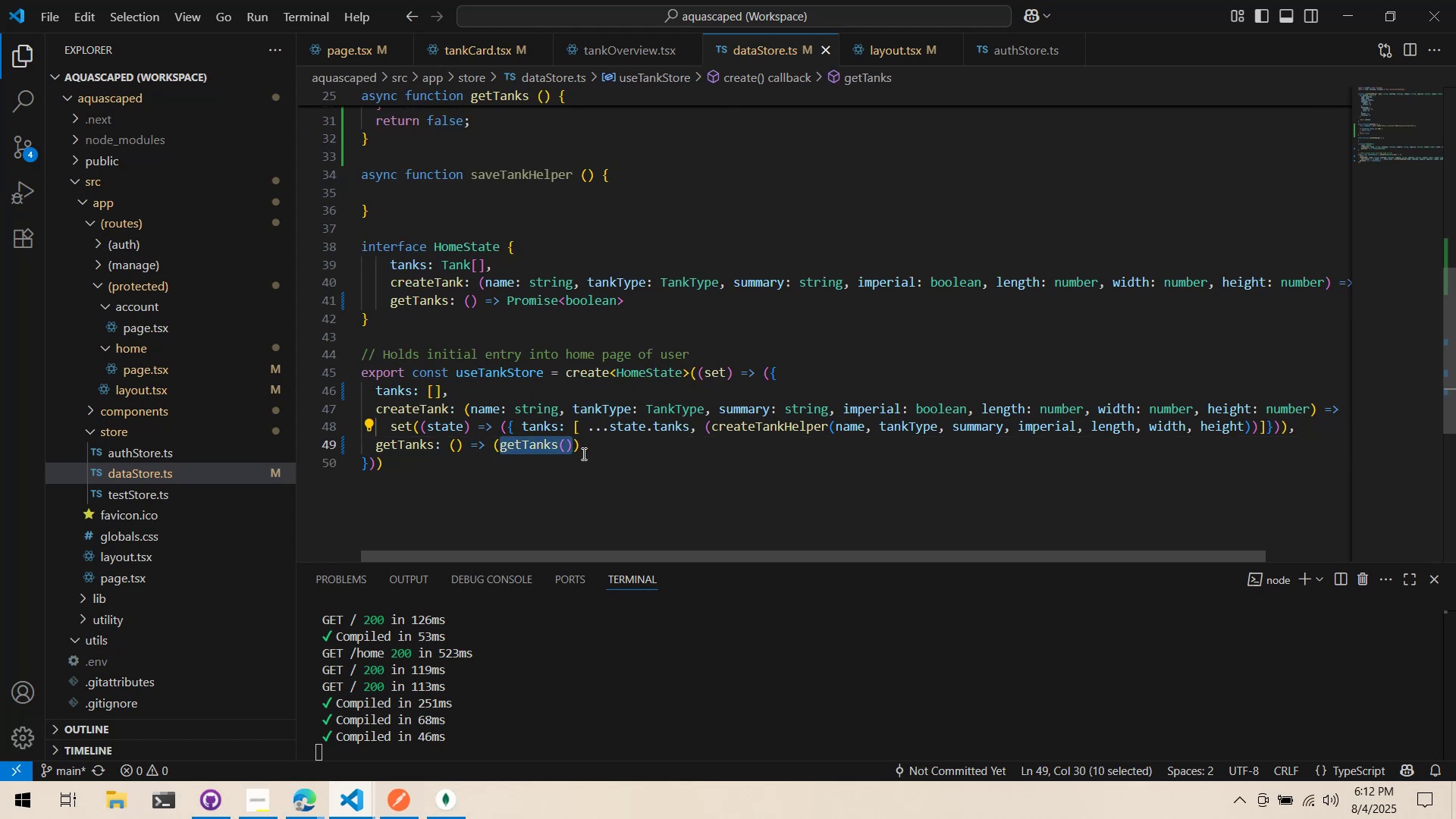 
key(Shift+BracketLeft)
 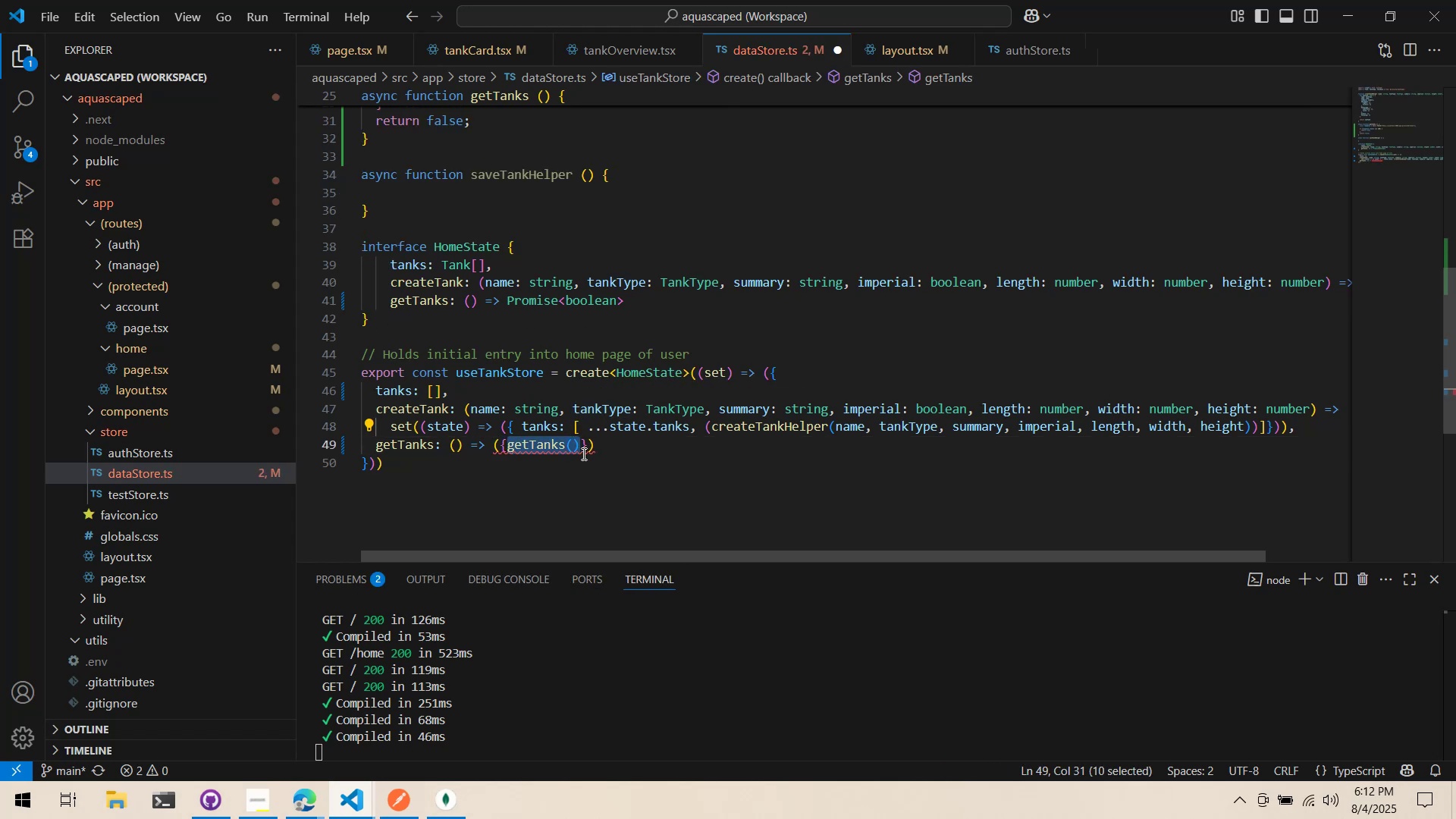 
key(Control+Z)
 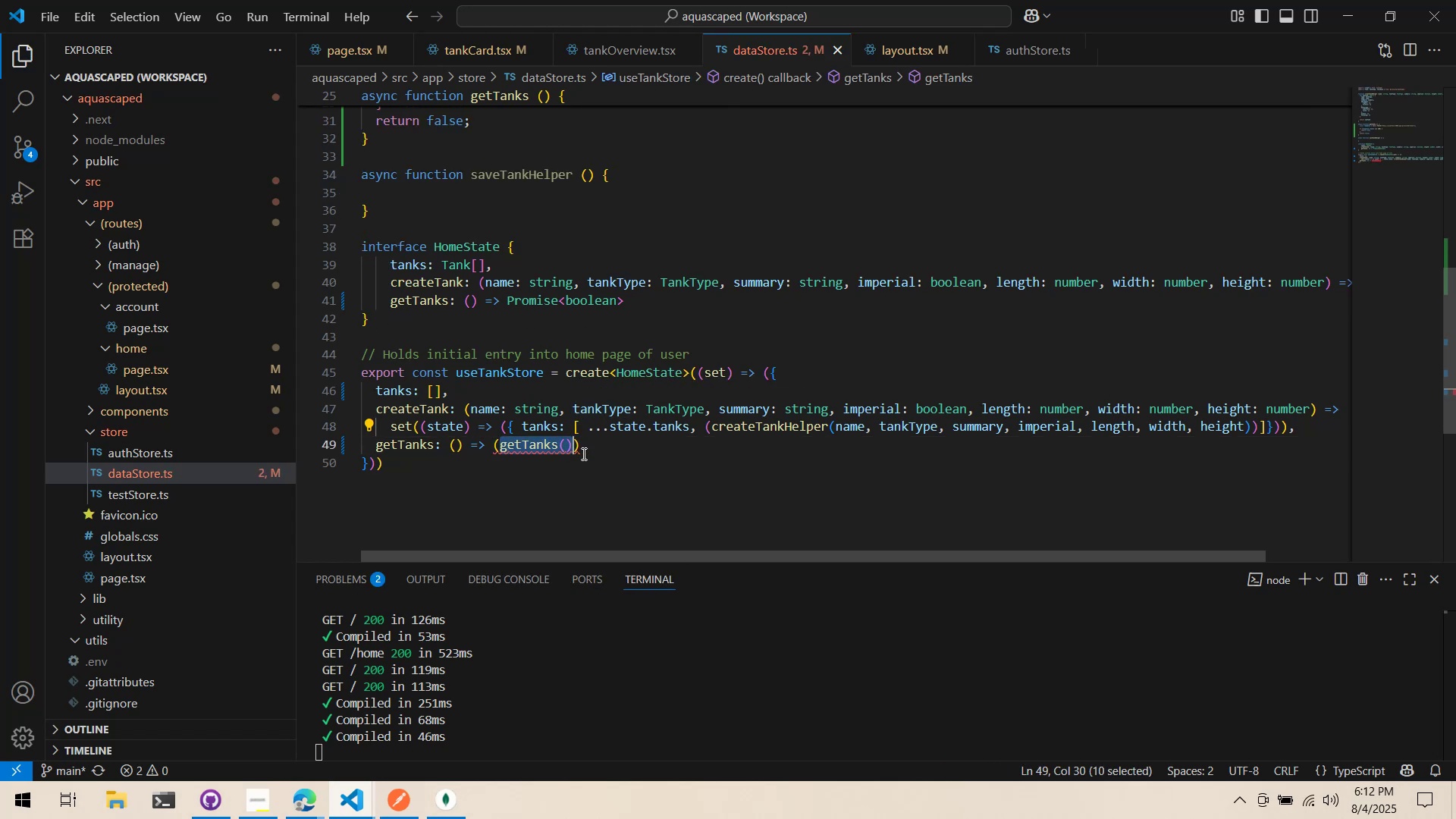 
key(Control+ControlLeft)
 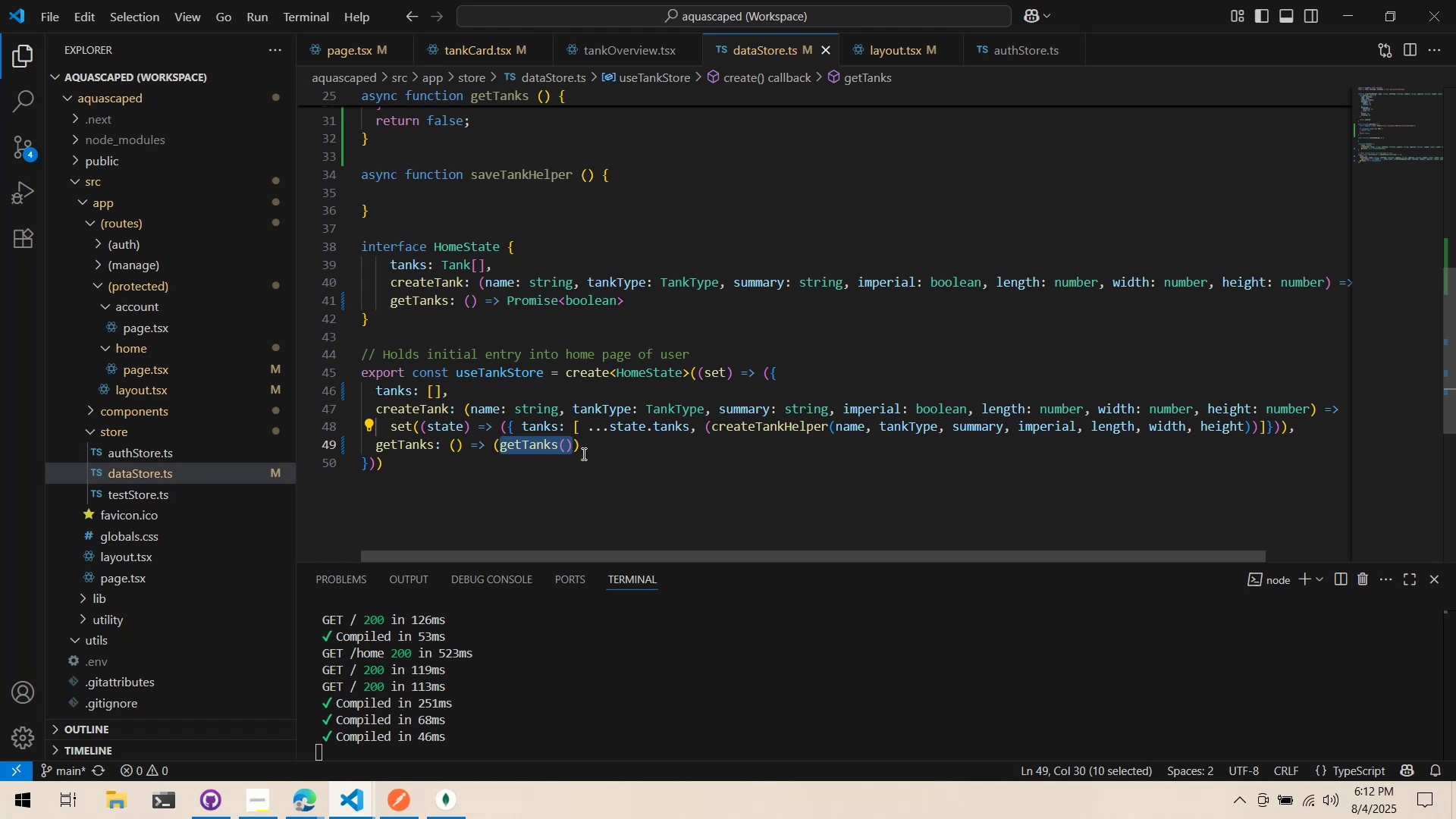 
left_click([582, 453])
 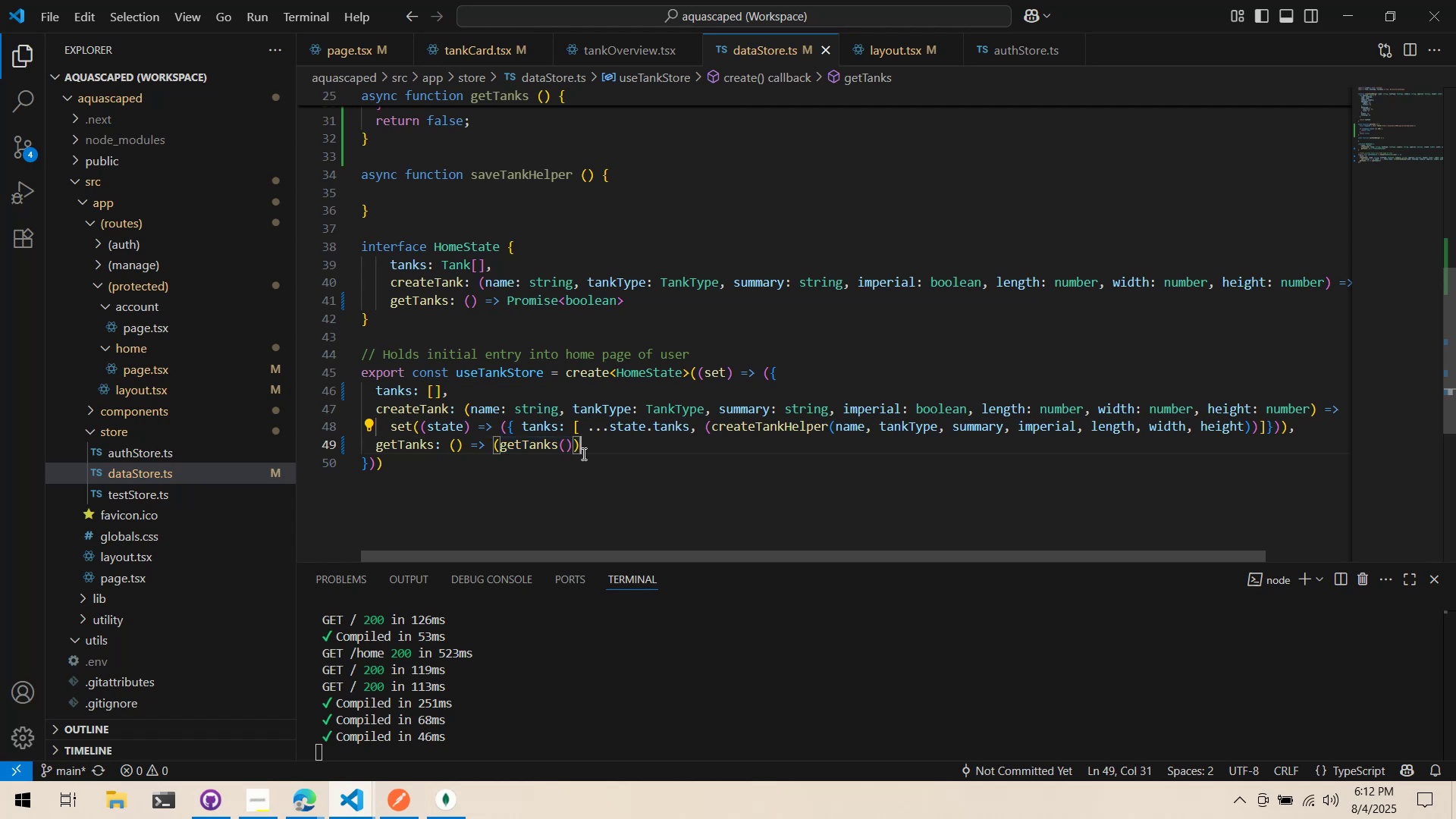 
key(Alt+AltLeft)
 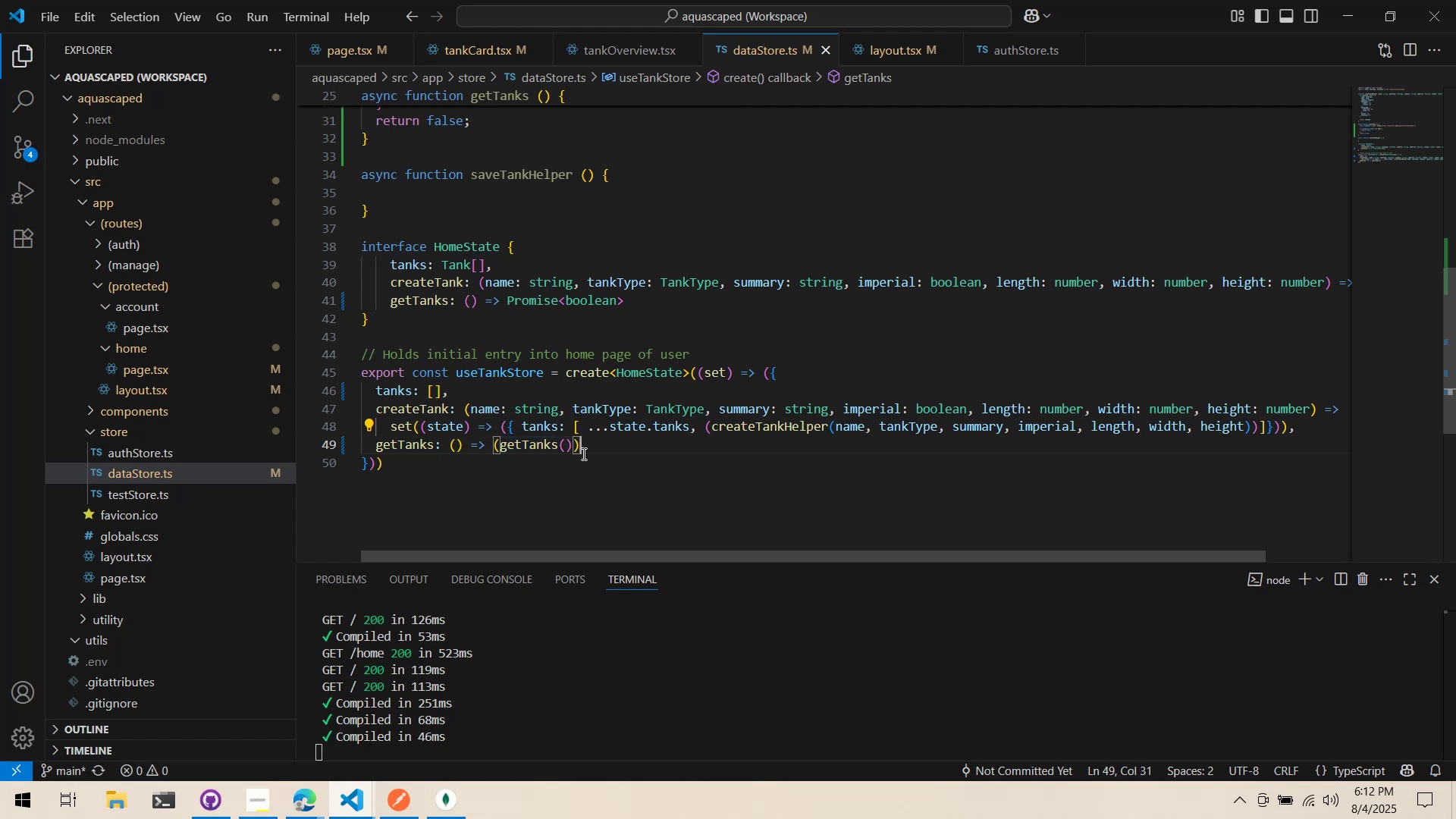 
key(Alt+Tab)
 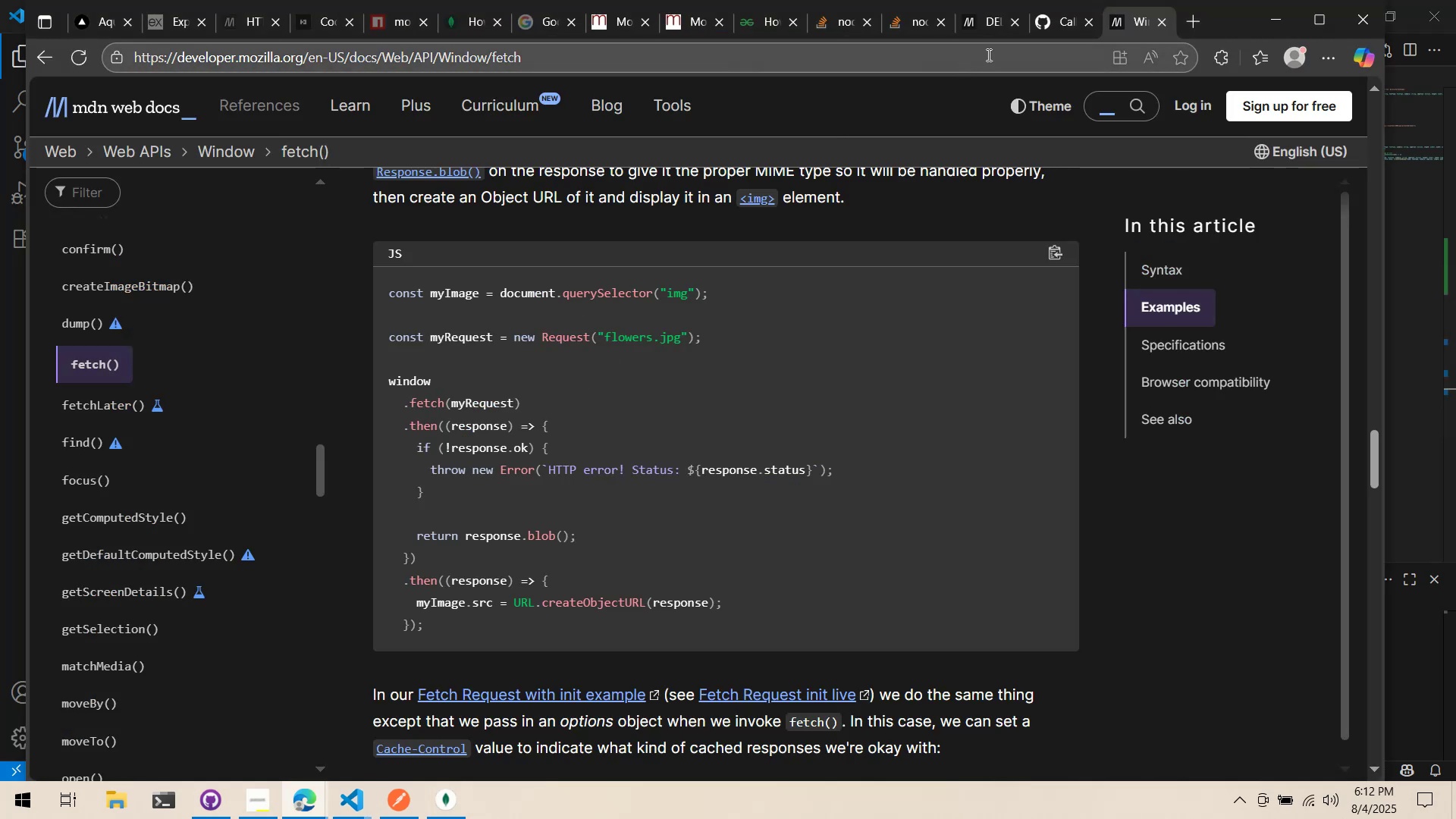 
left_click([1062, 14])
 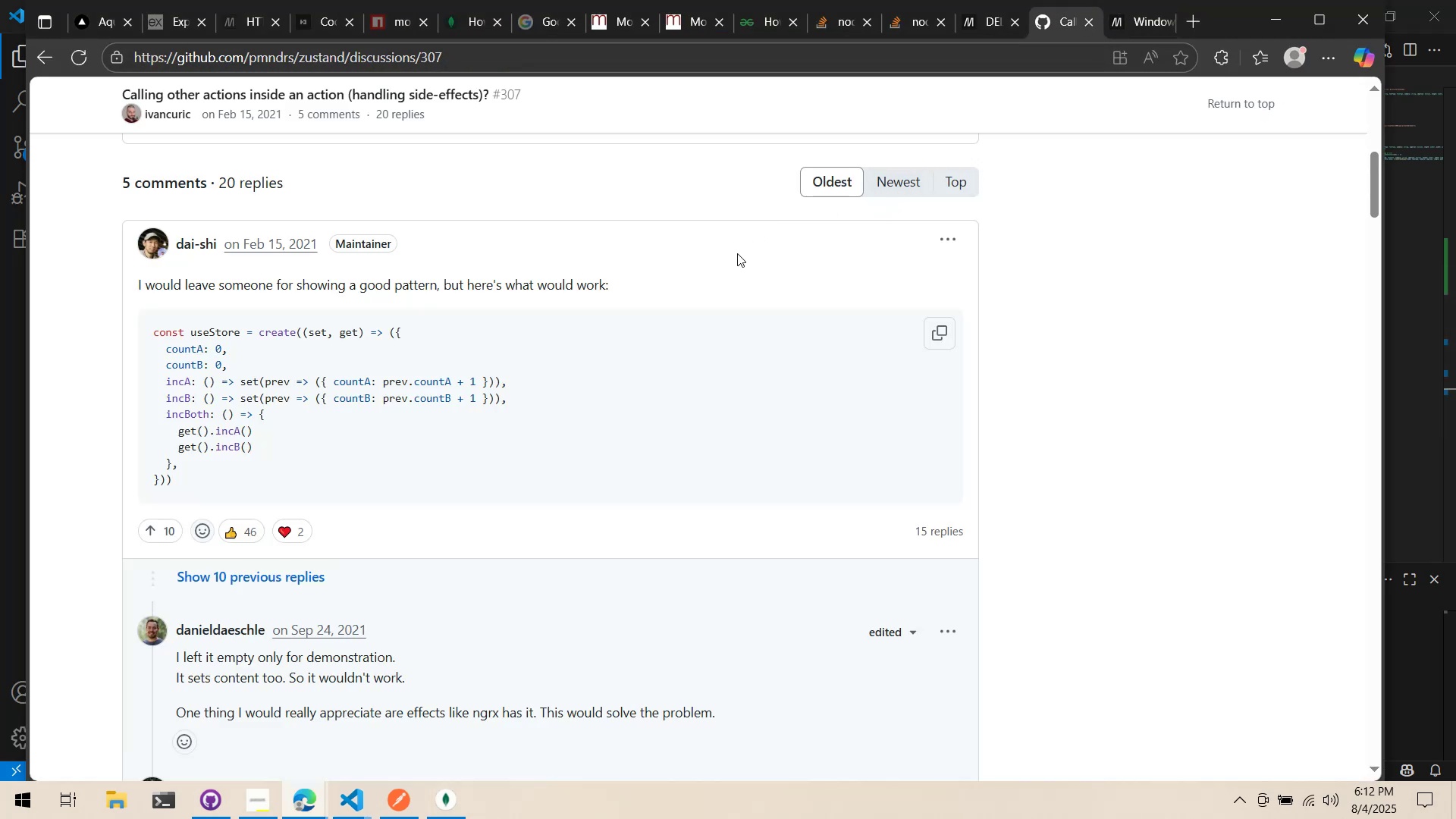 
scroll: coordinate [710, 258], scroll_direction: down, amount: 10.0
 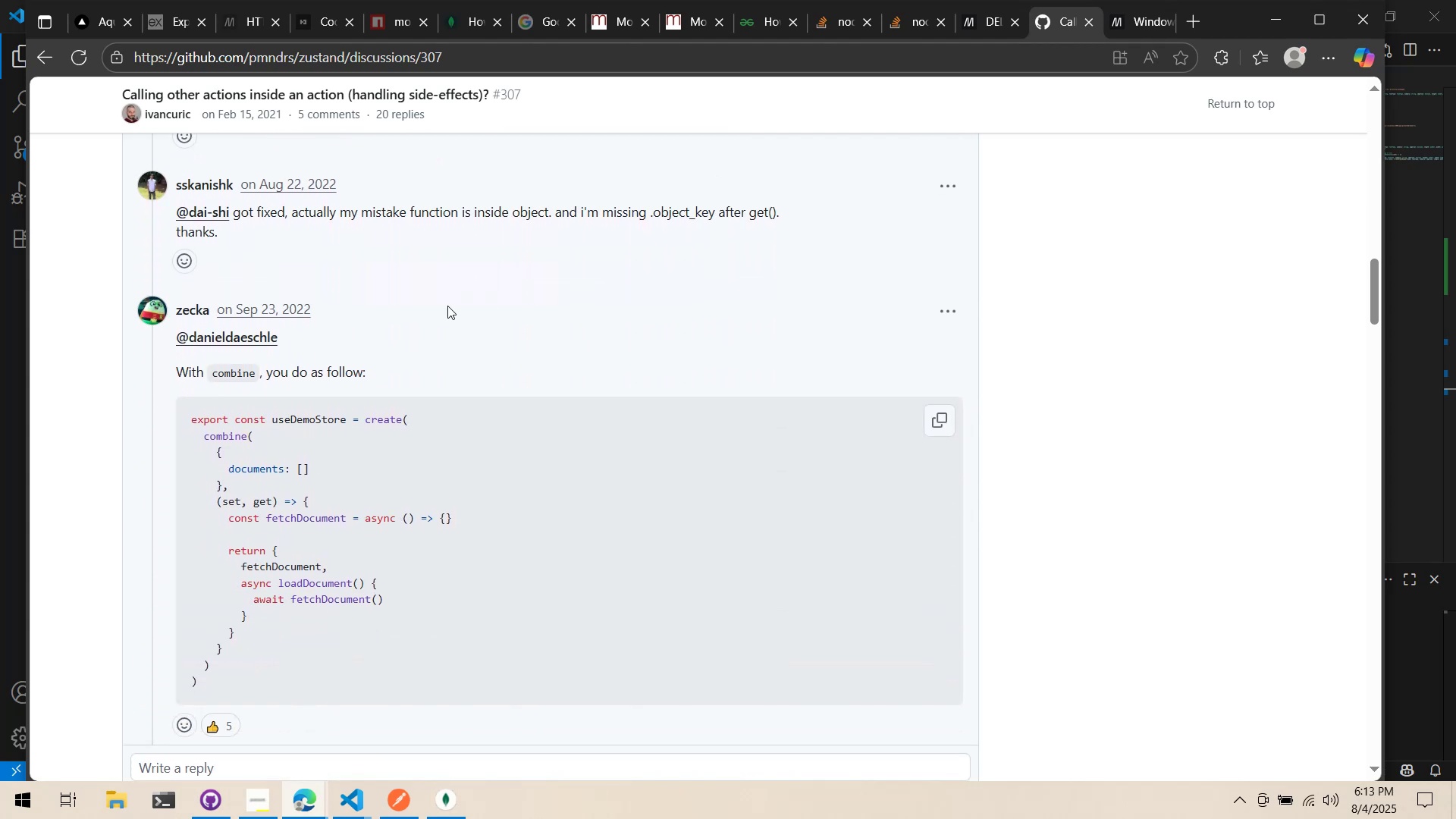 
key(Alt+Tab)
 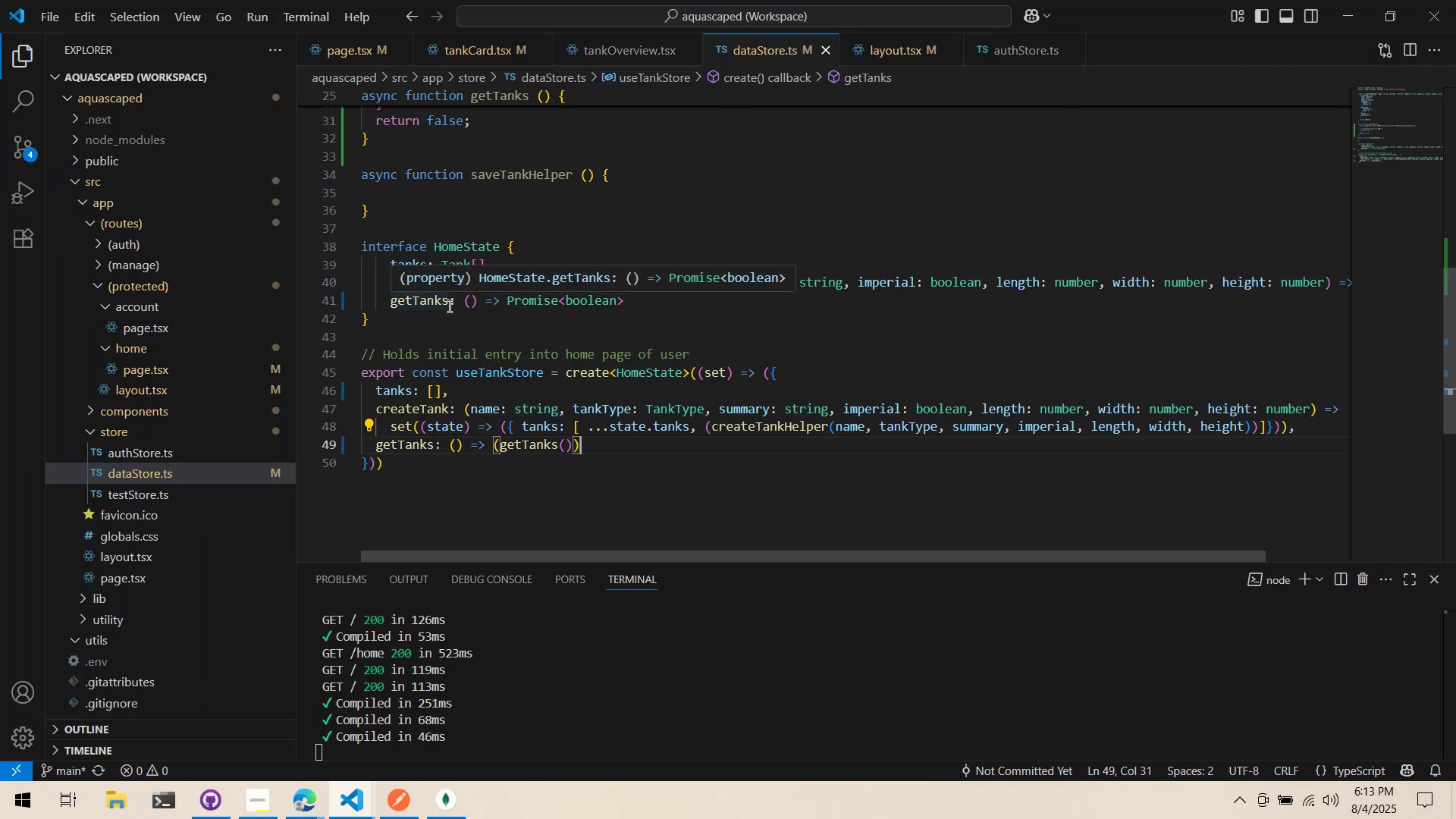 
key(Alt+AltLeft)
 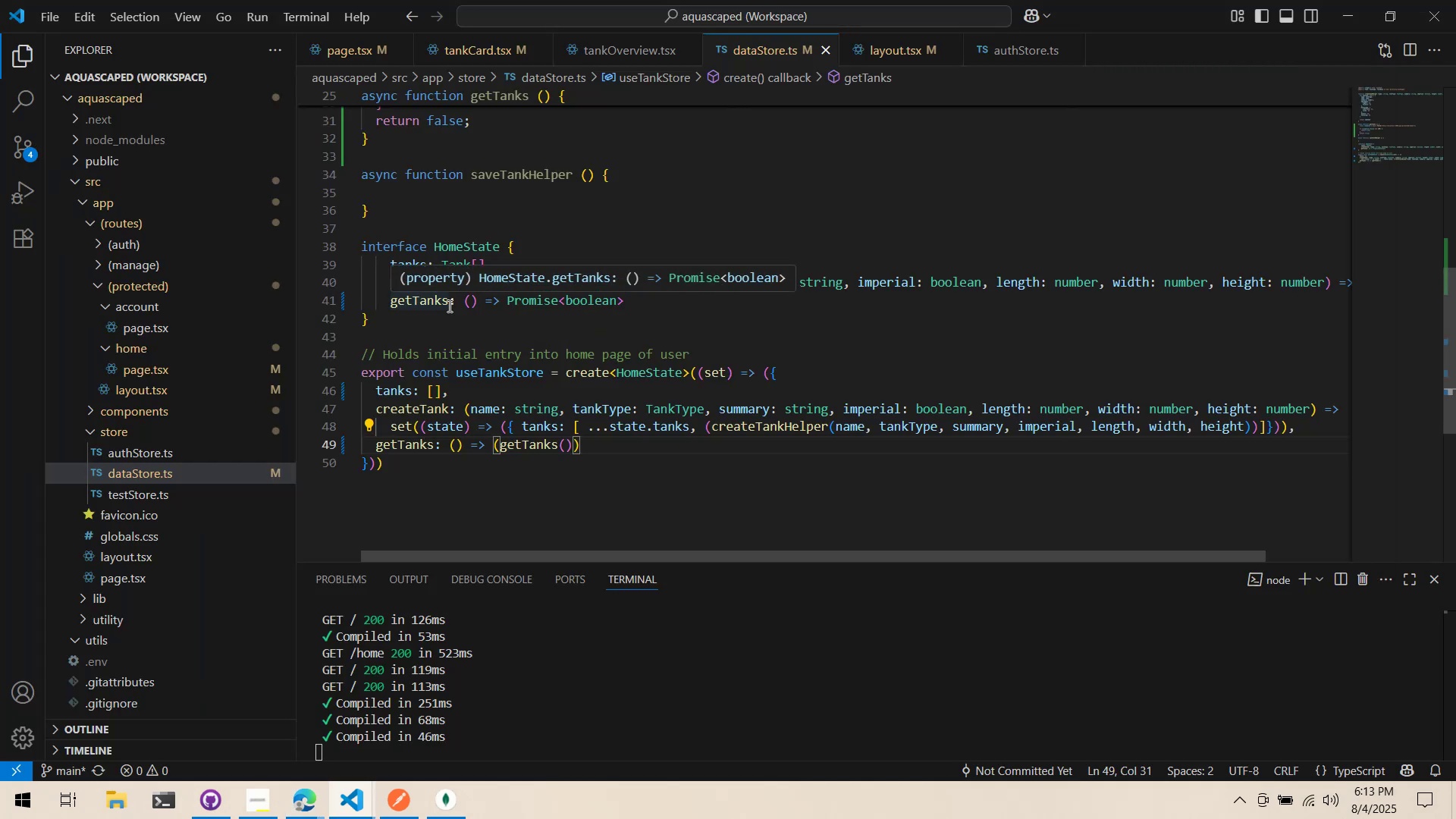 
key(Alt+Tab)
 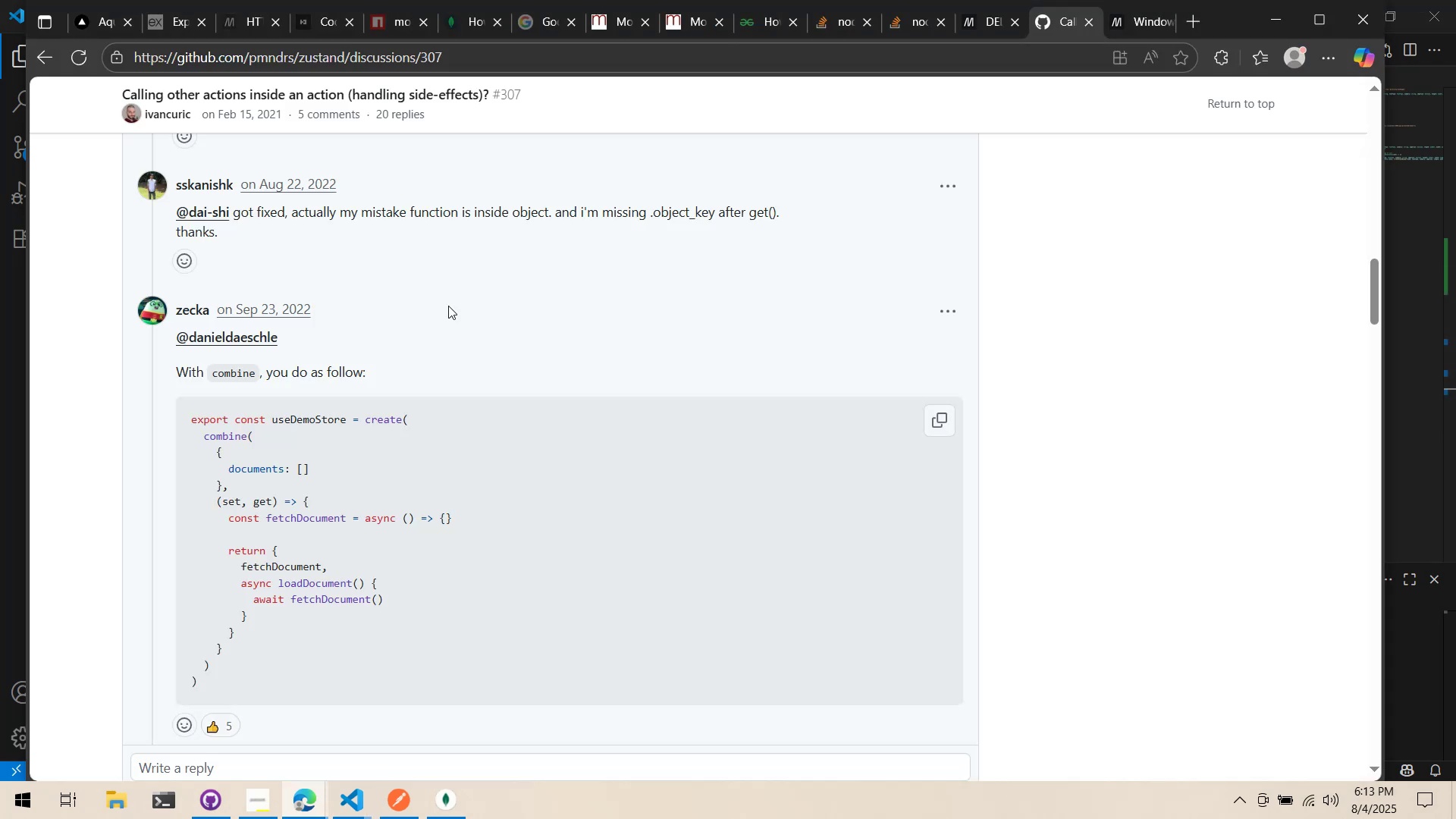 
key(Alt+AltLeft)
 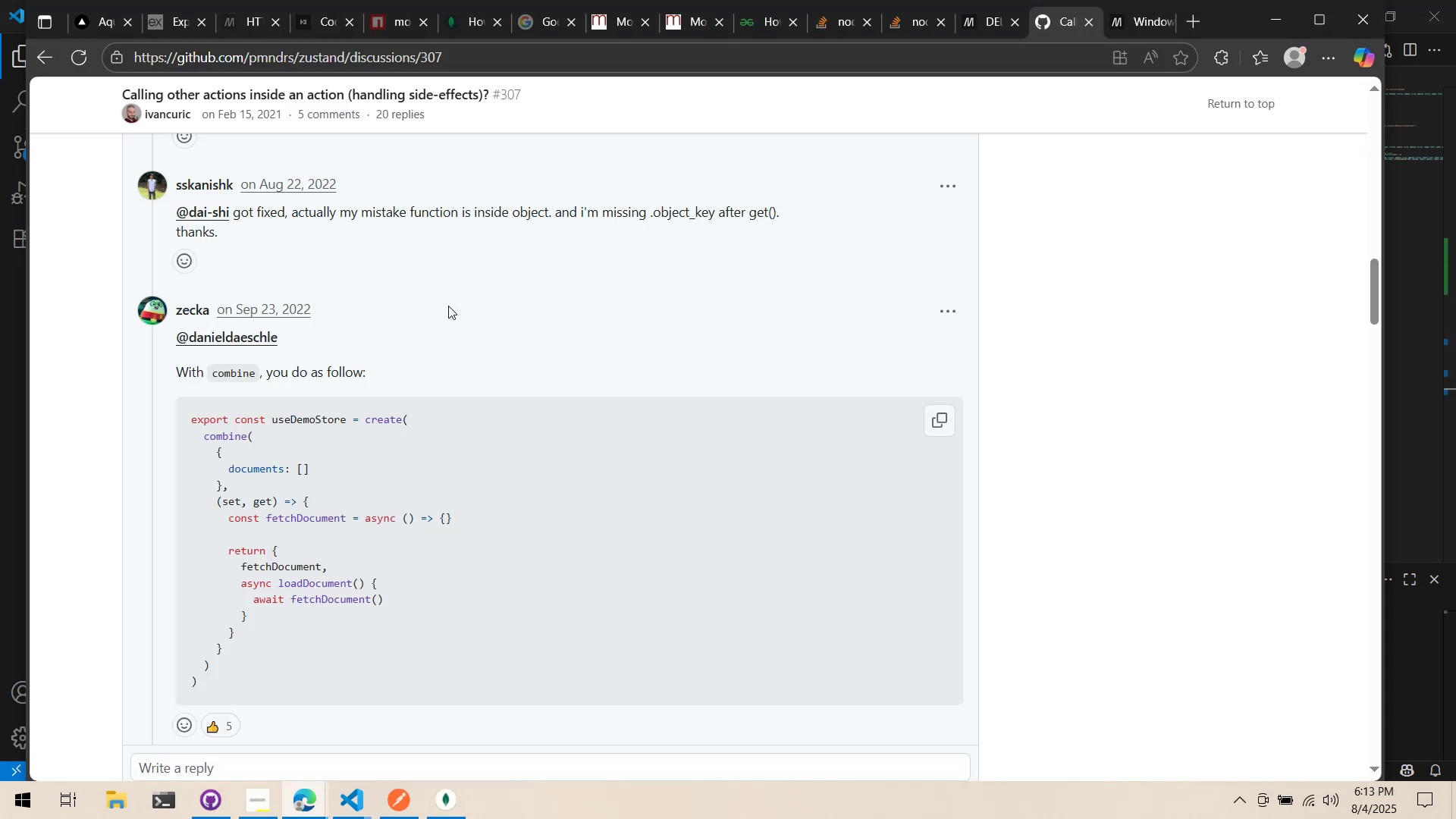 
key(Alt+Tab)
 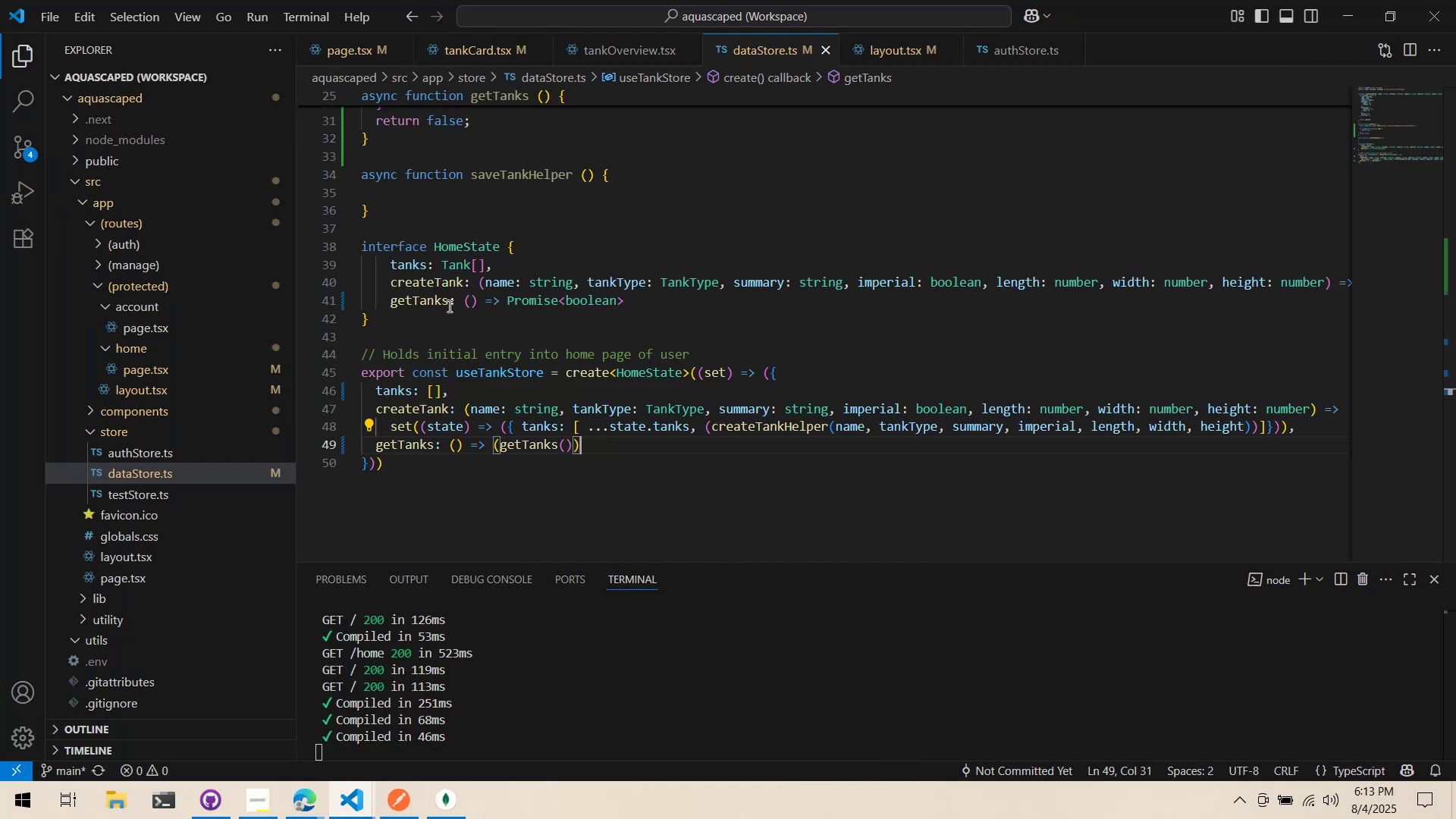 
key(Alt+AltLeft)
 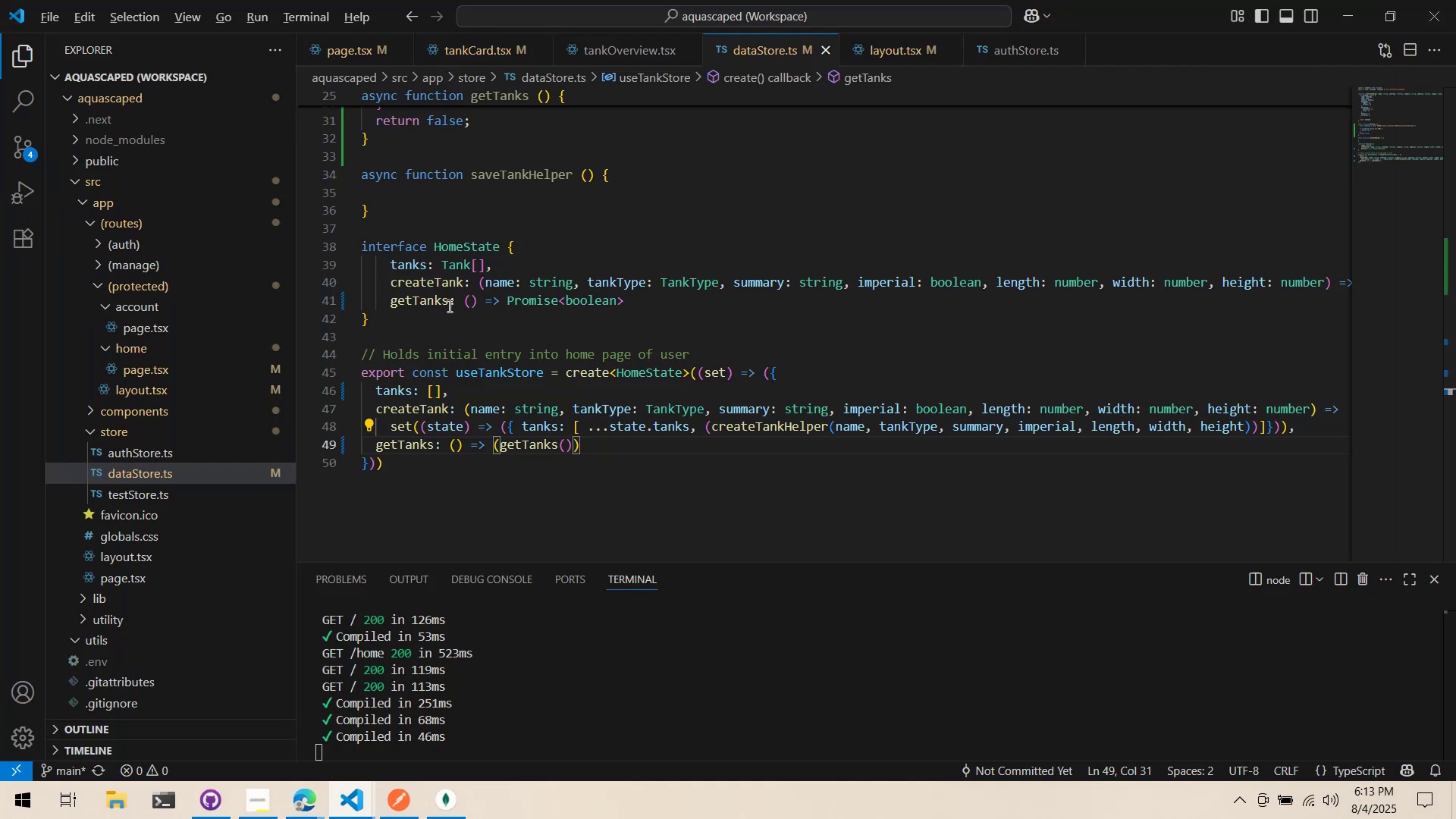 
key(Alt+Tab)
 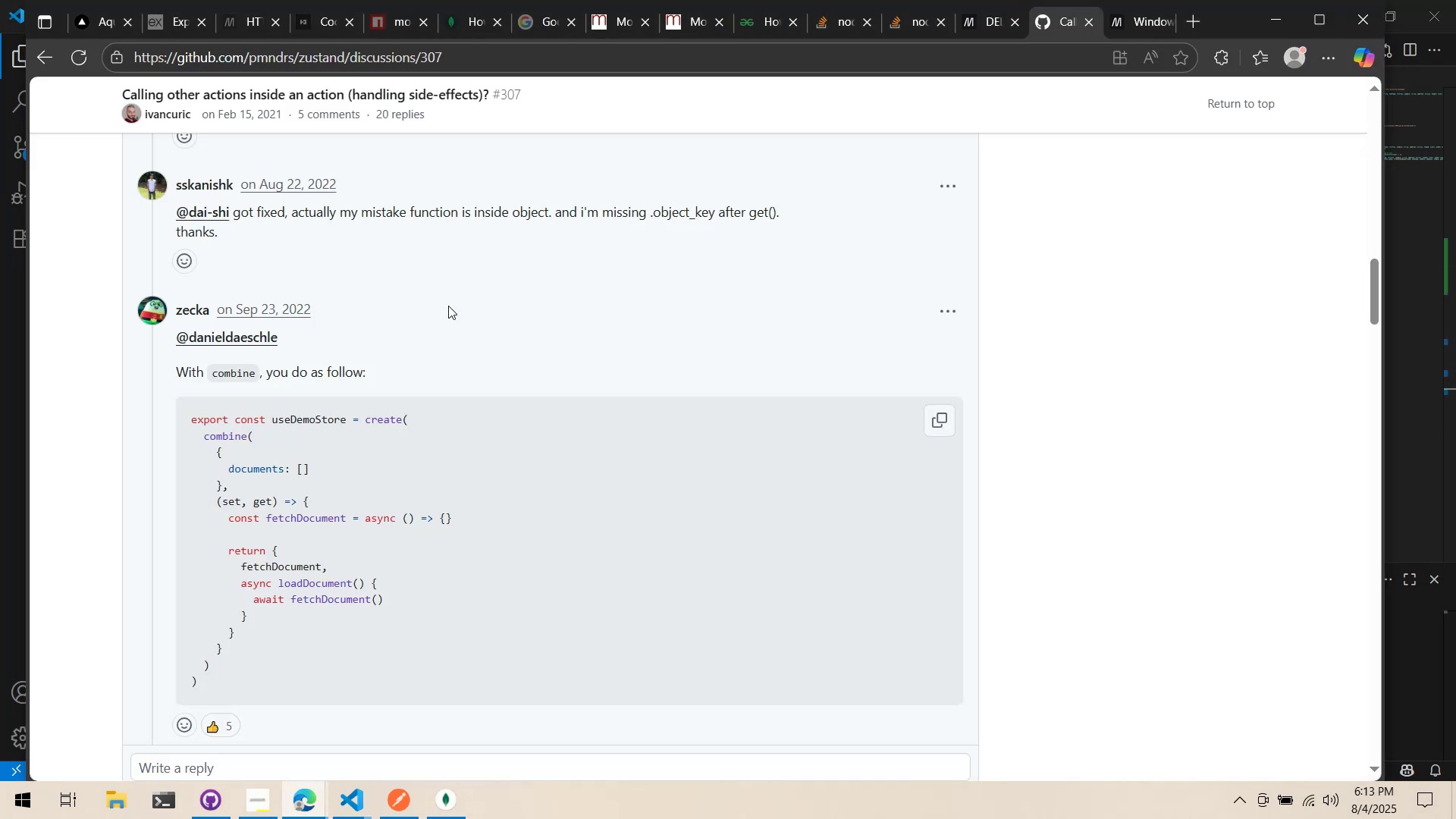 
key(Alt+AltLeft)
 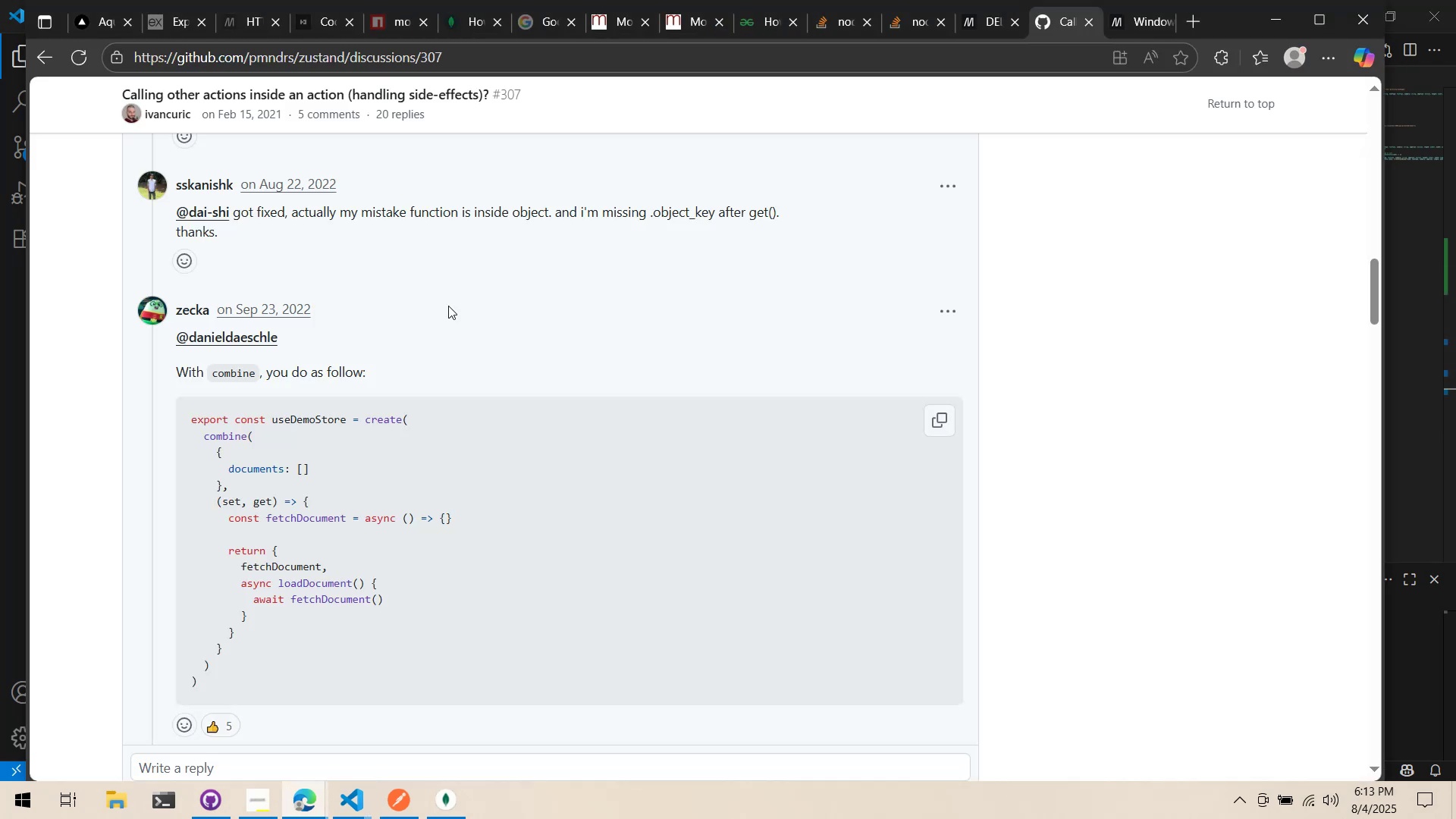 
key(Alt+Tab)
 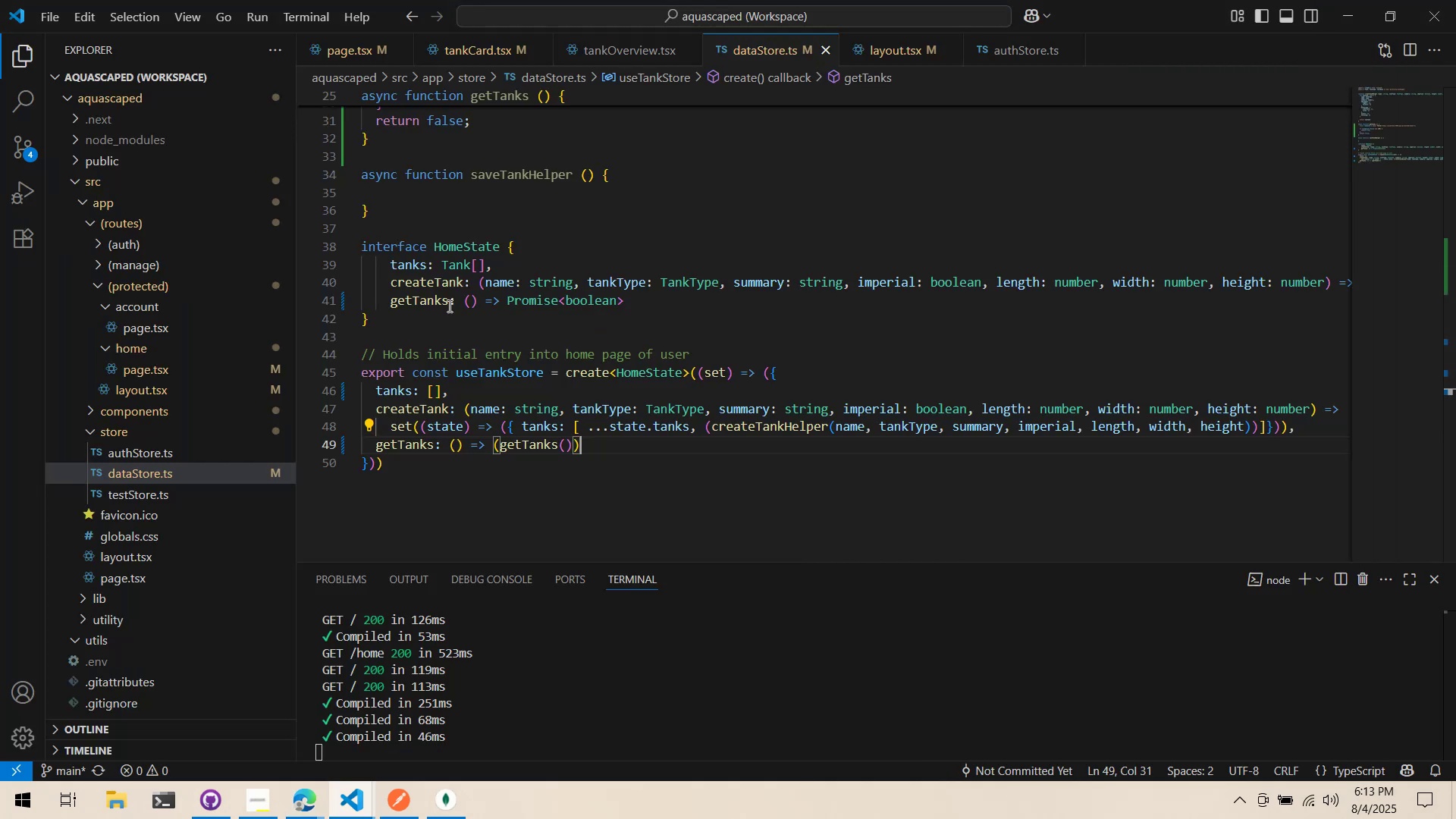 
key(Alt+AltLeft)
 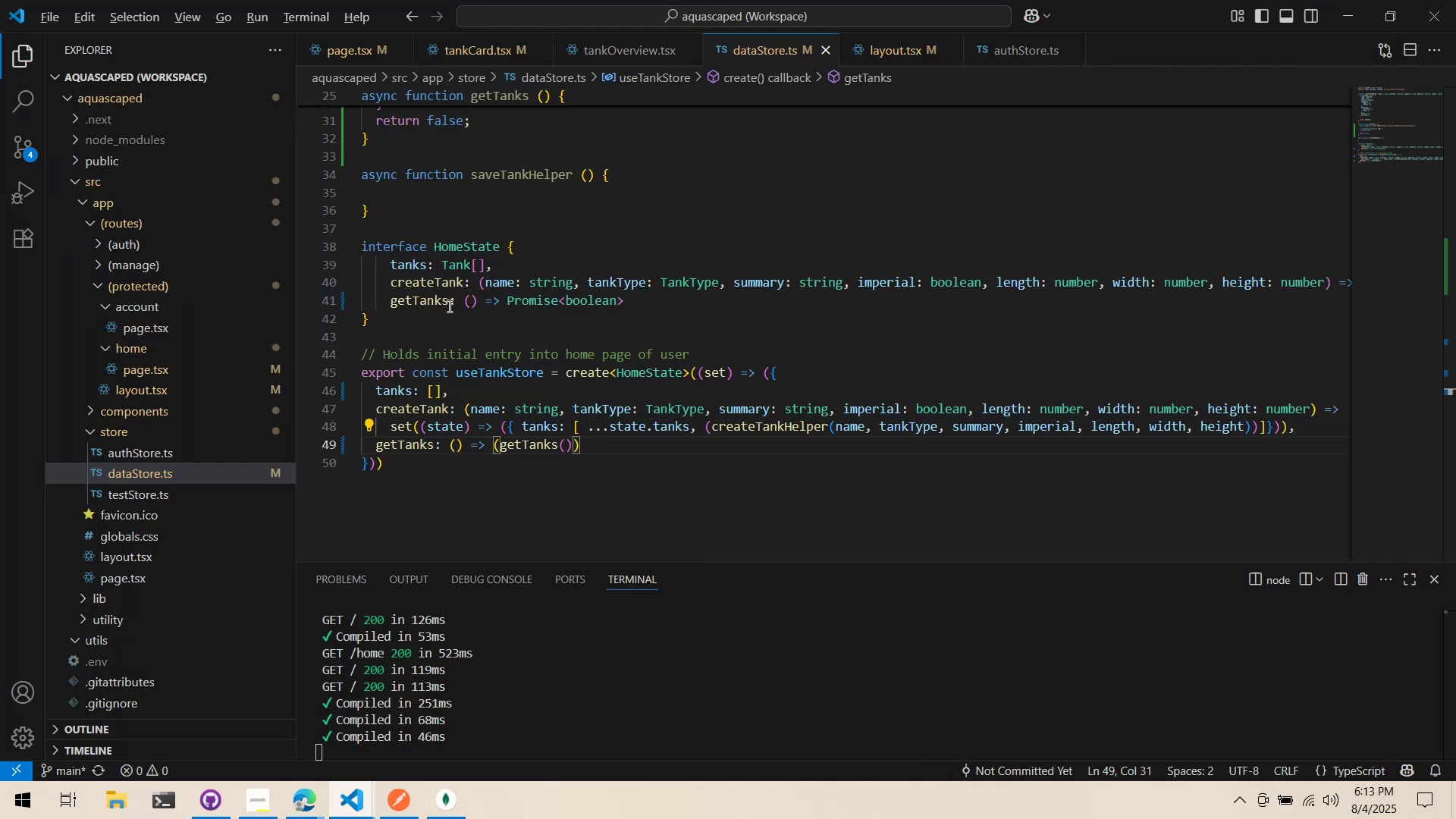 
key(Alt+Tab)
 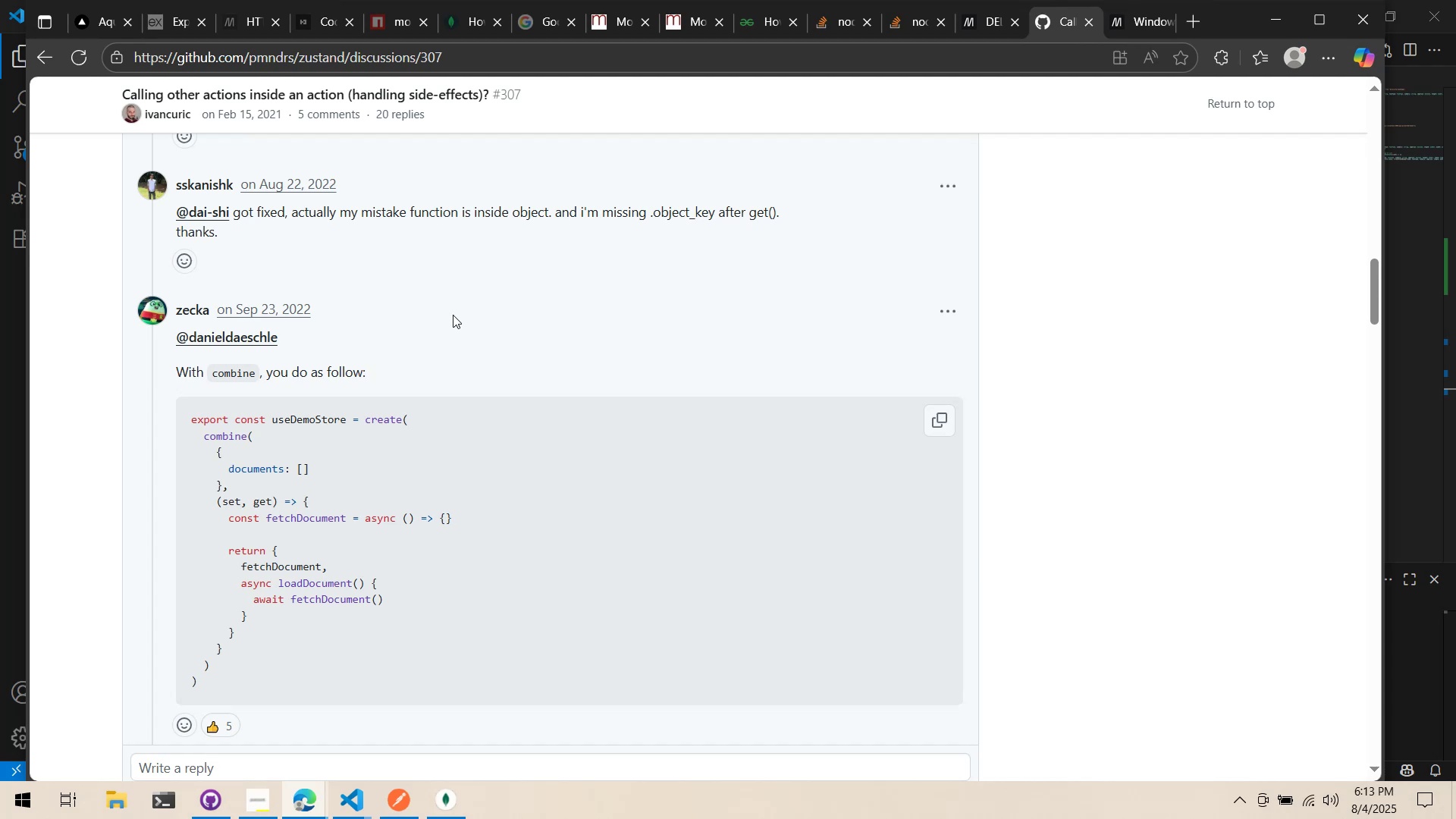 
wait(13.53)
 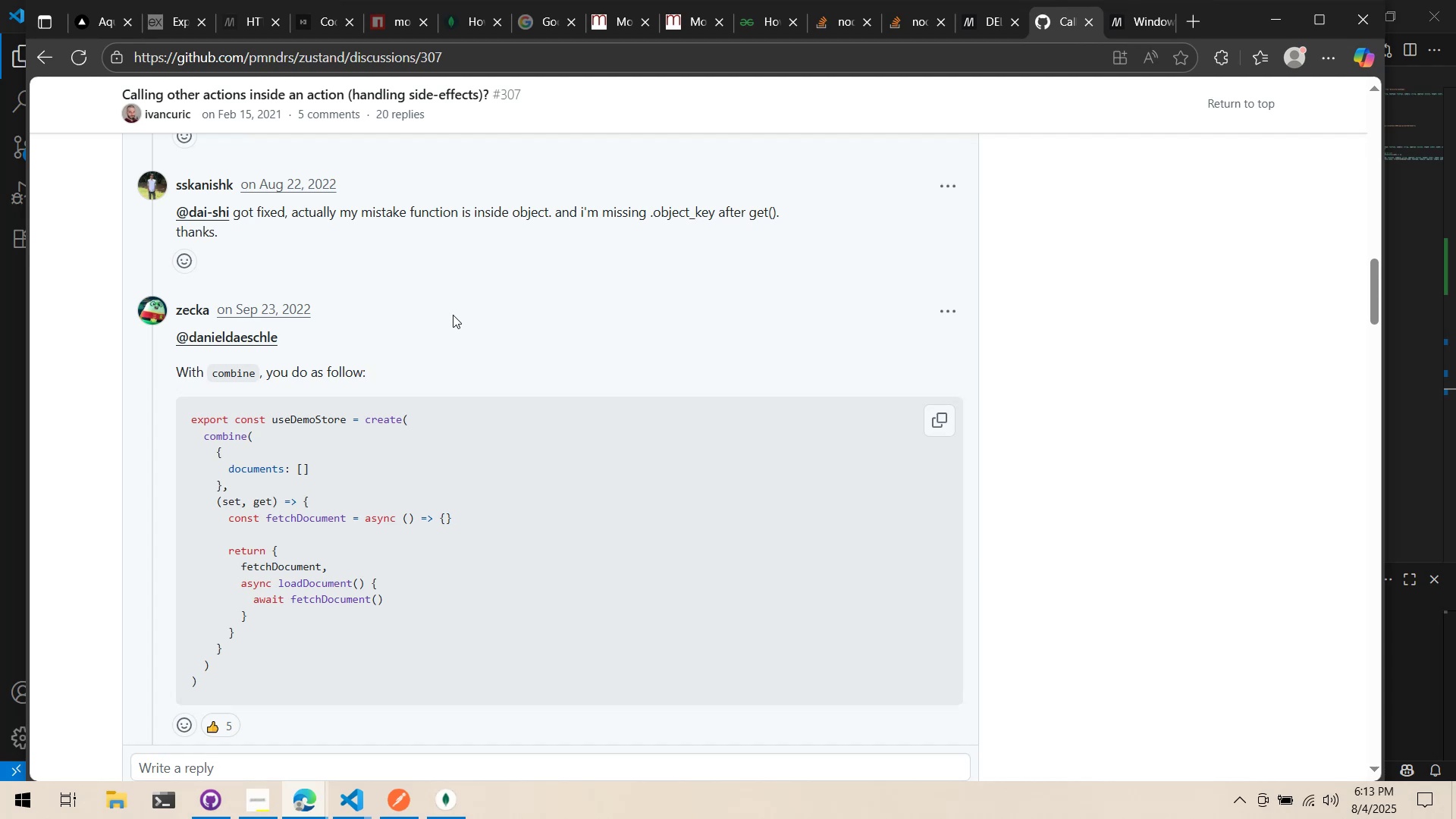 
key(Alt+AltLeft)
 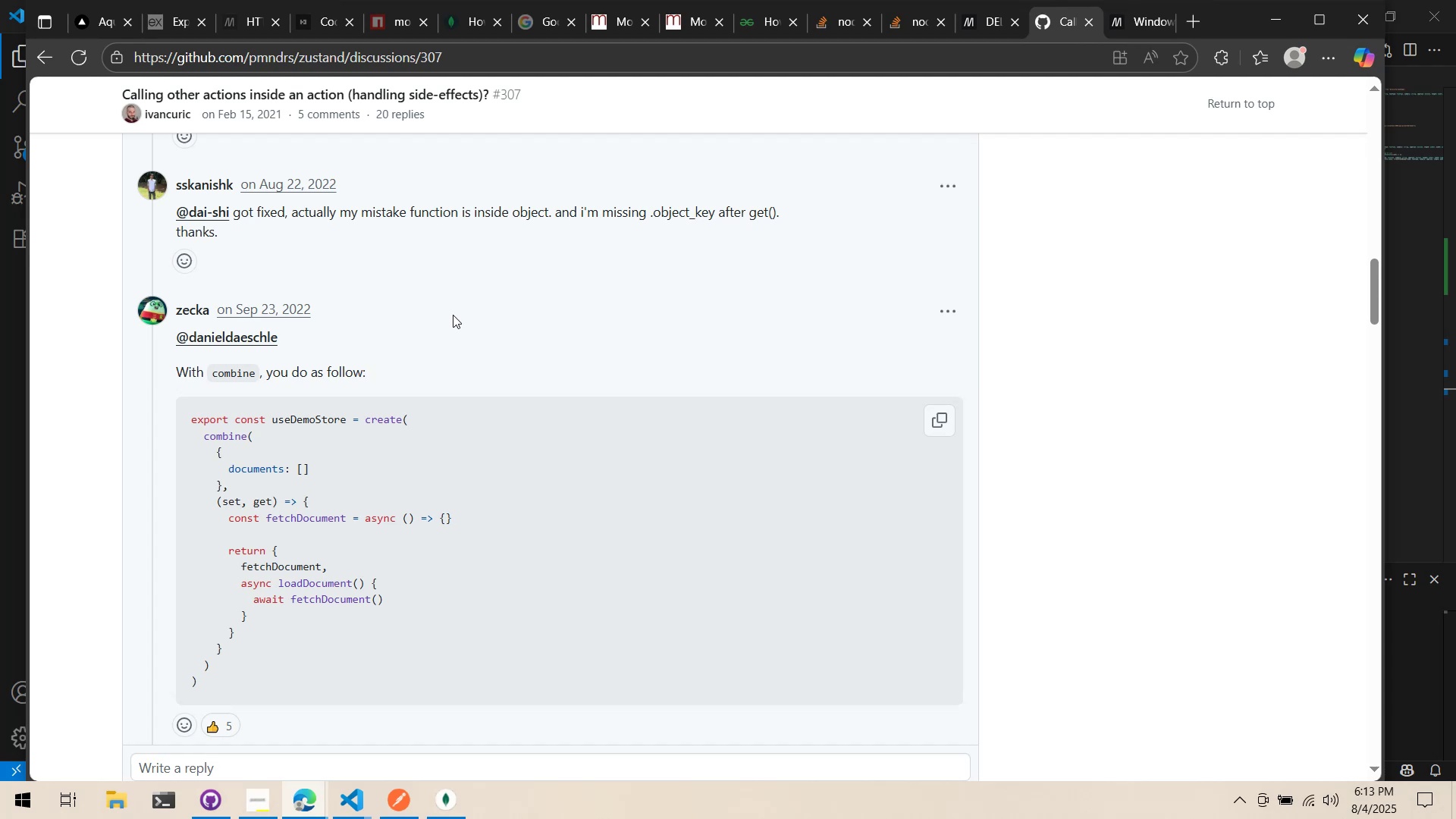 
key(Alt+Tab)
 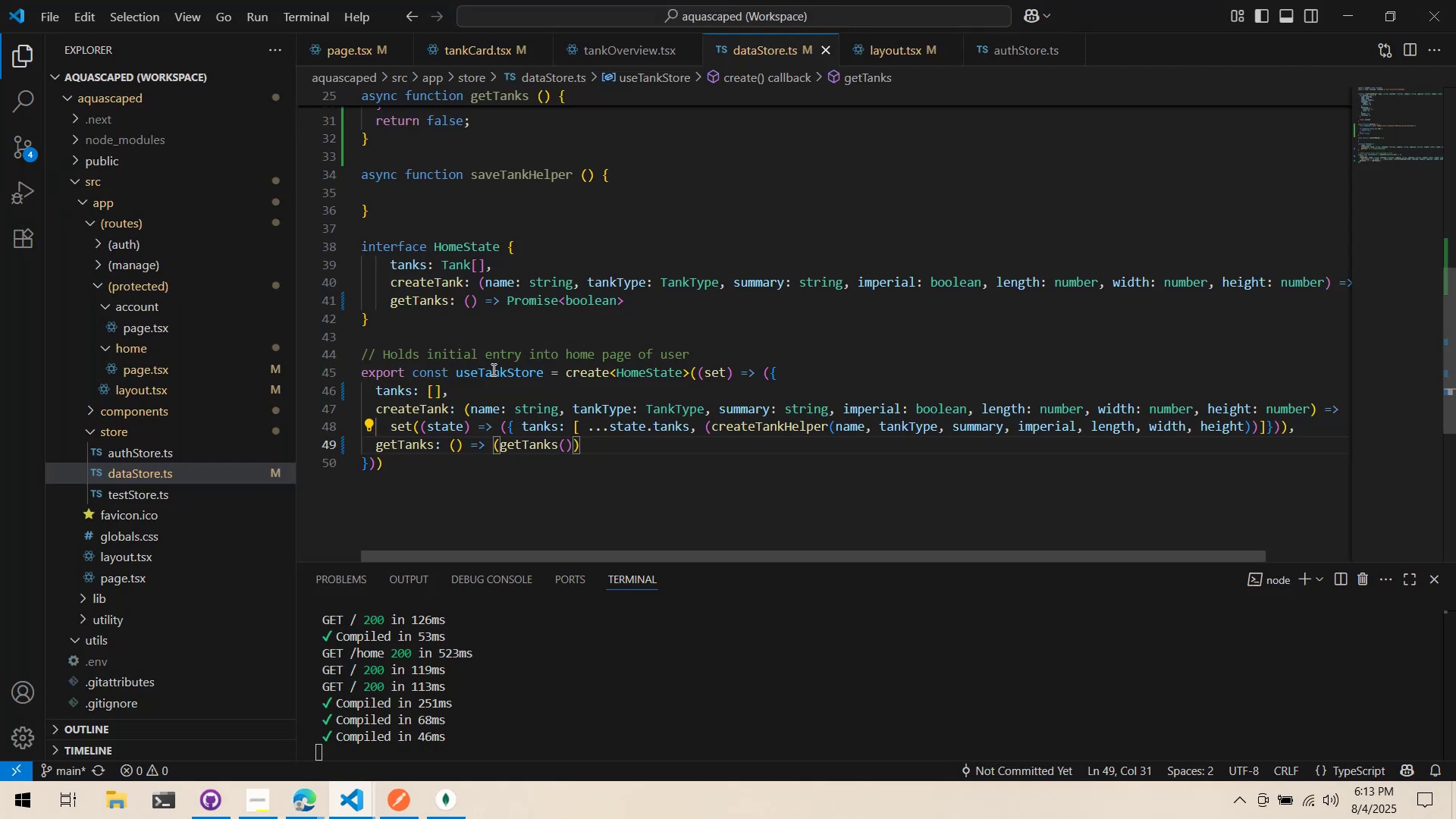 
key(Alt+AltLeft)
 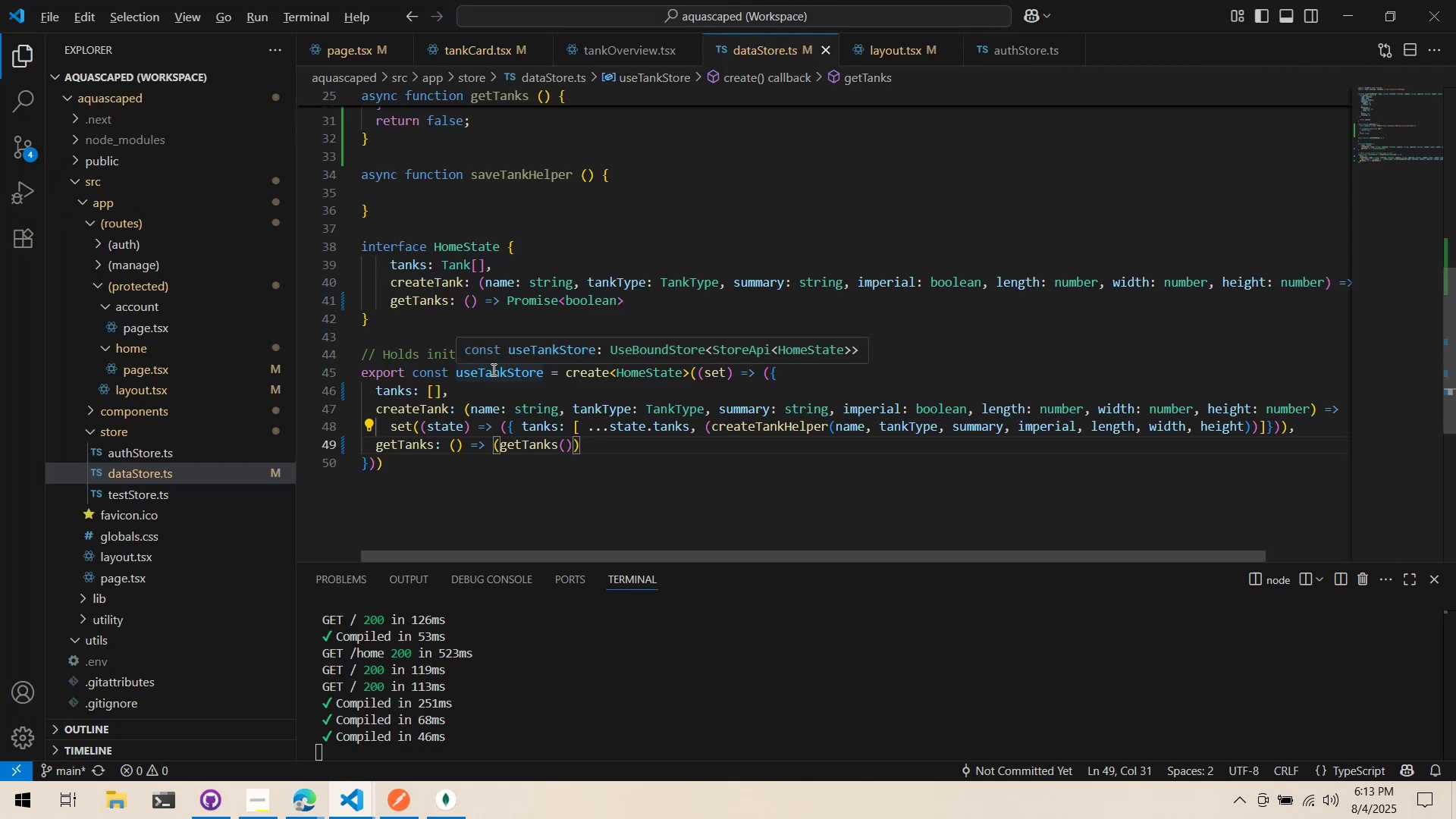 
key(Alt+Tab)
 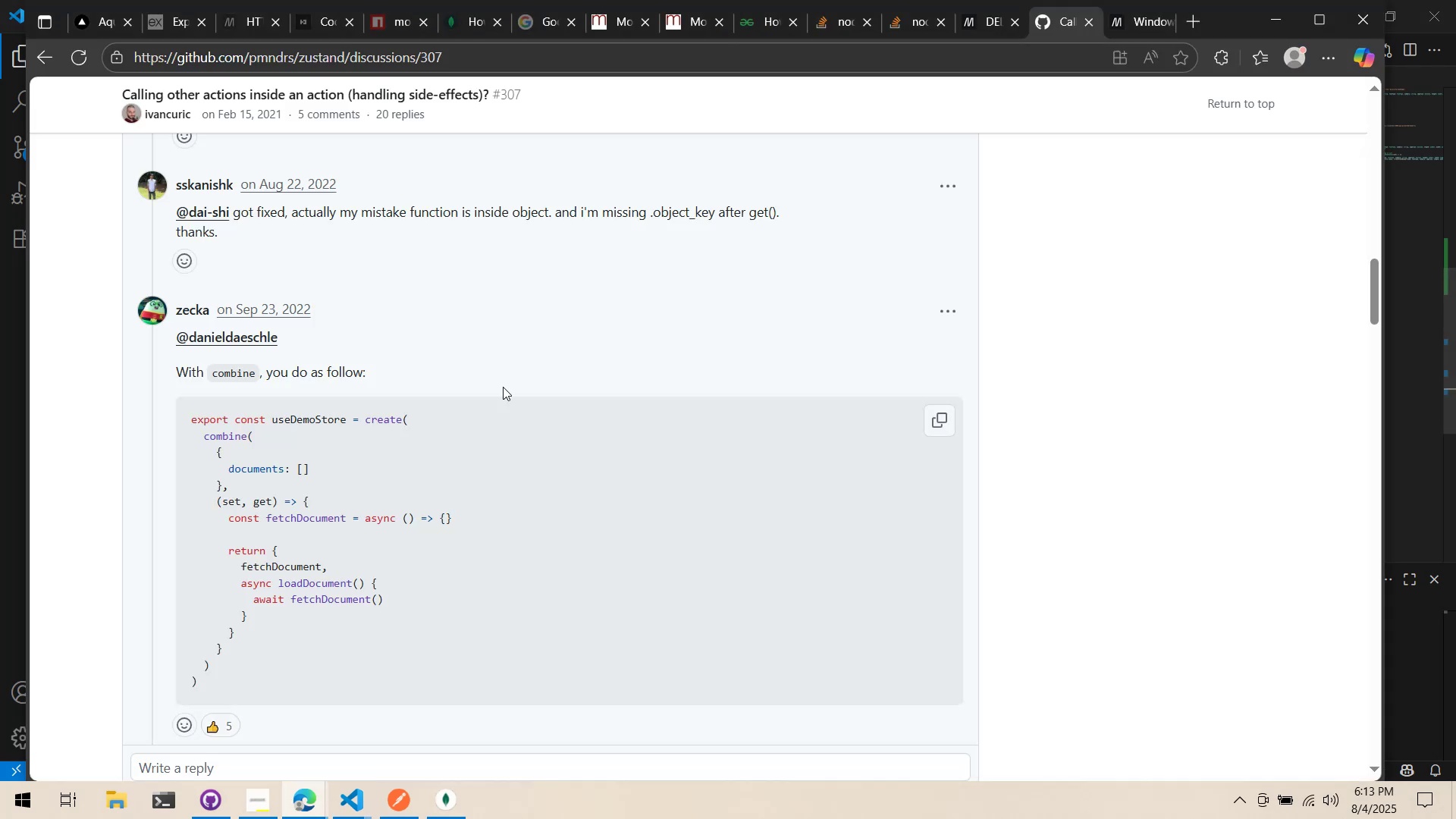 
scroll: coordinate [500, 425], scroll_direction: down, amount: 5.0
 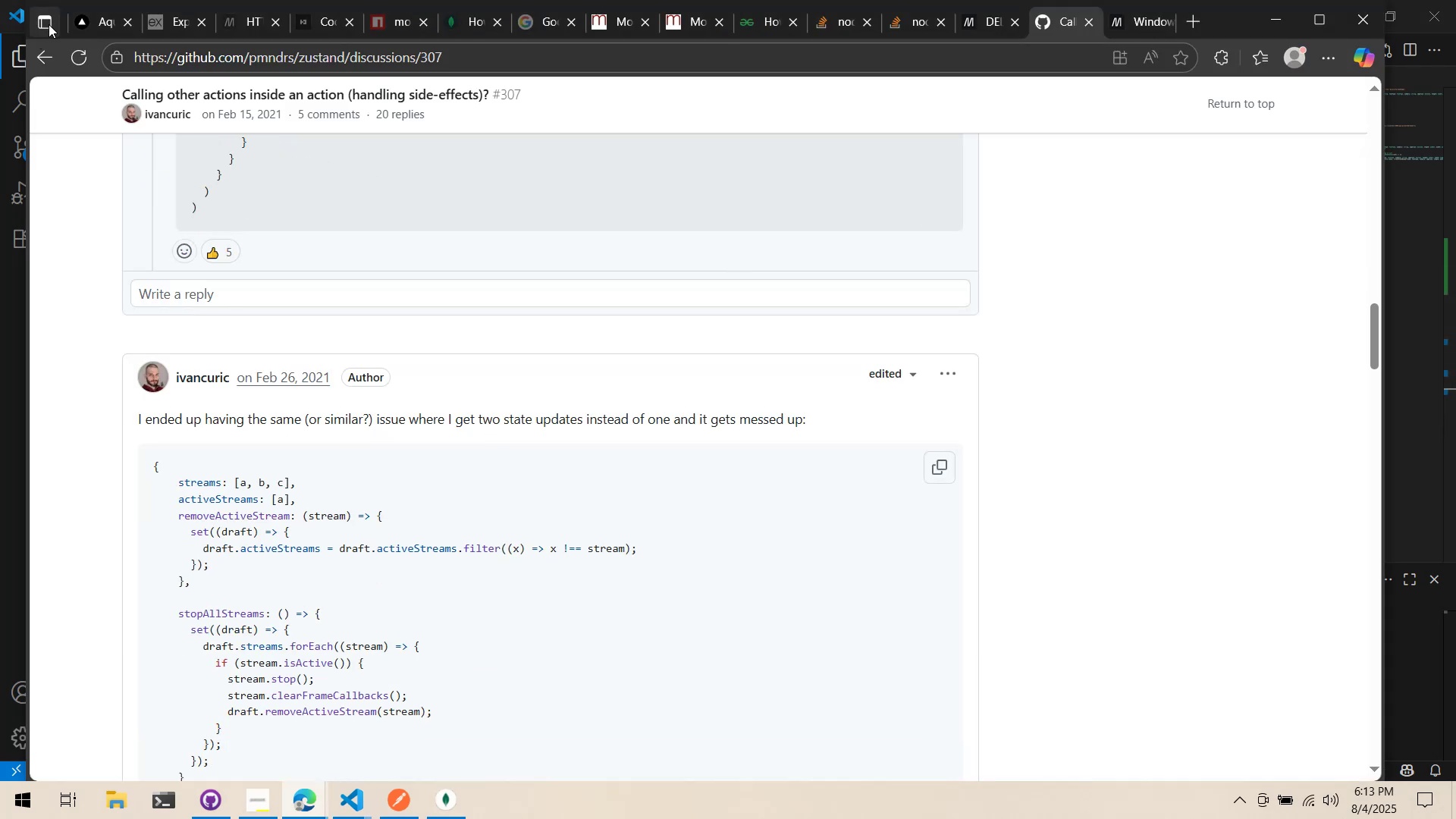 
left_click([45, 58])
 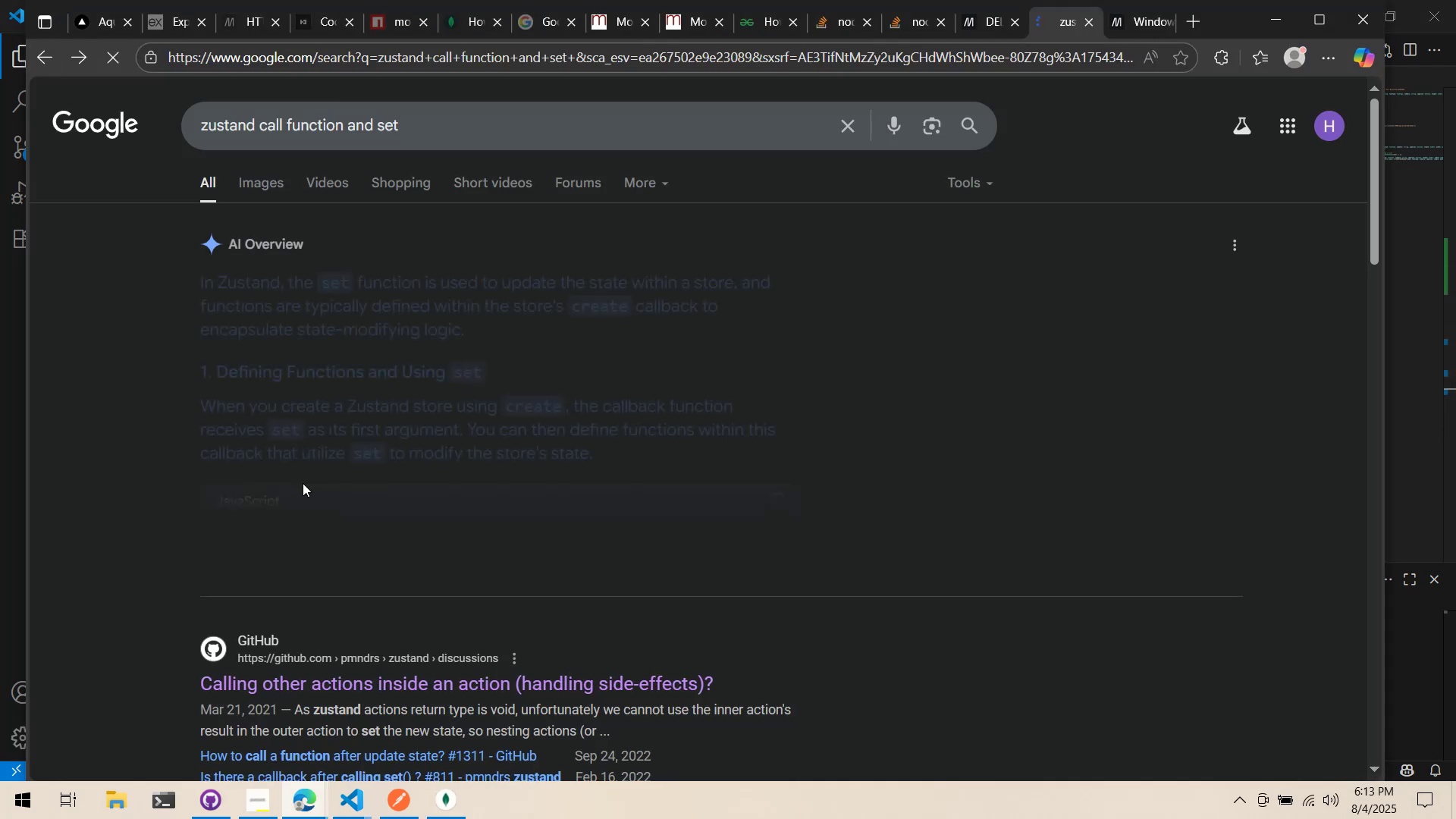 
scroll: coordinate [303, 478], scroll_direction: down, amount: 4.0
 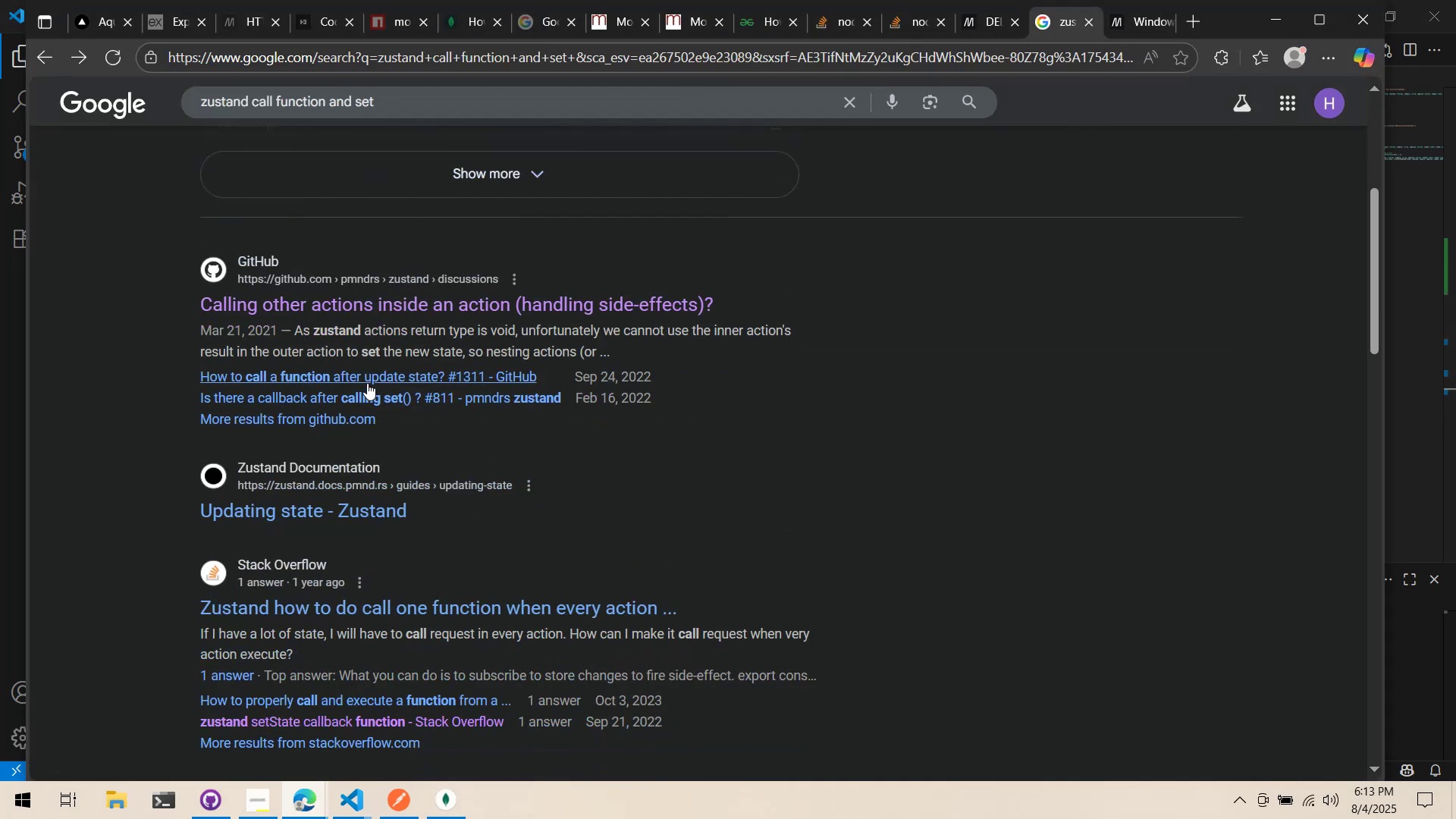 
left_click([367, 383])
 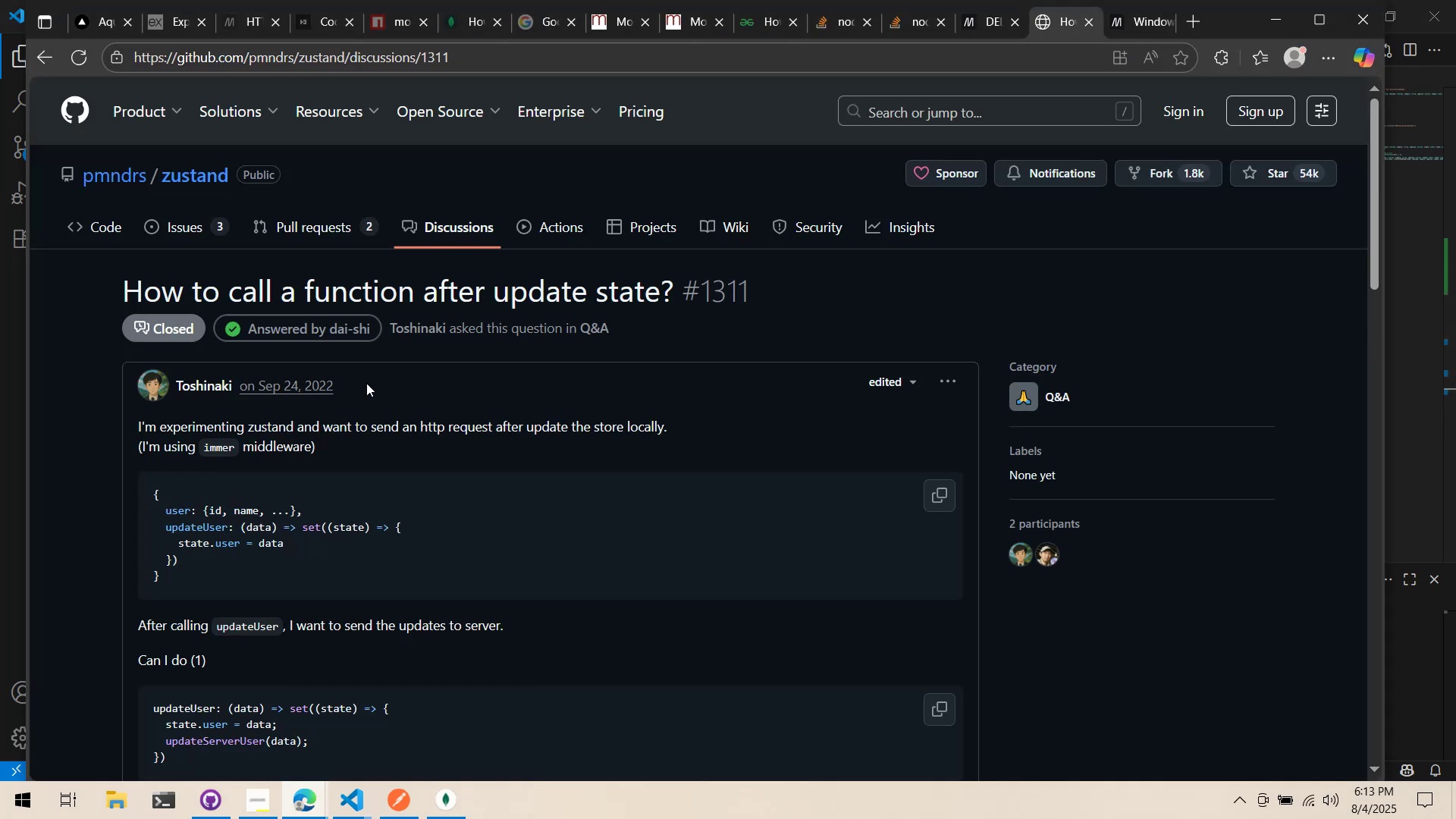 
scroll: coordinate [364, 384], scroll_direction: down, amount: 5.0
 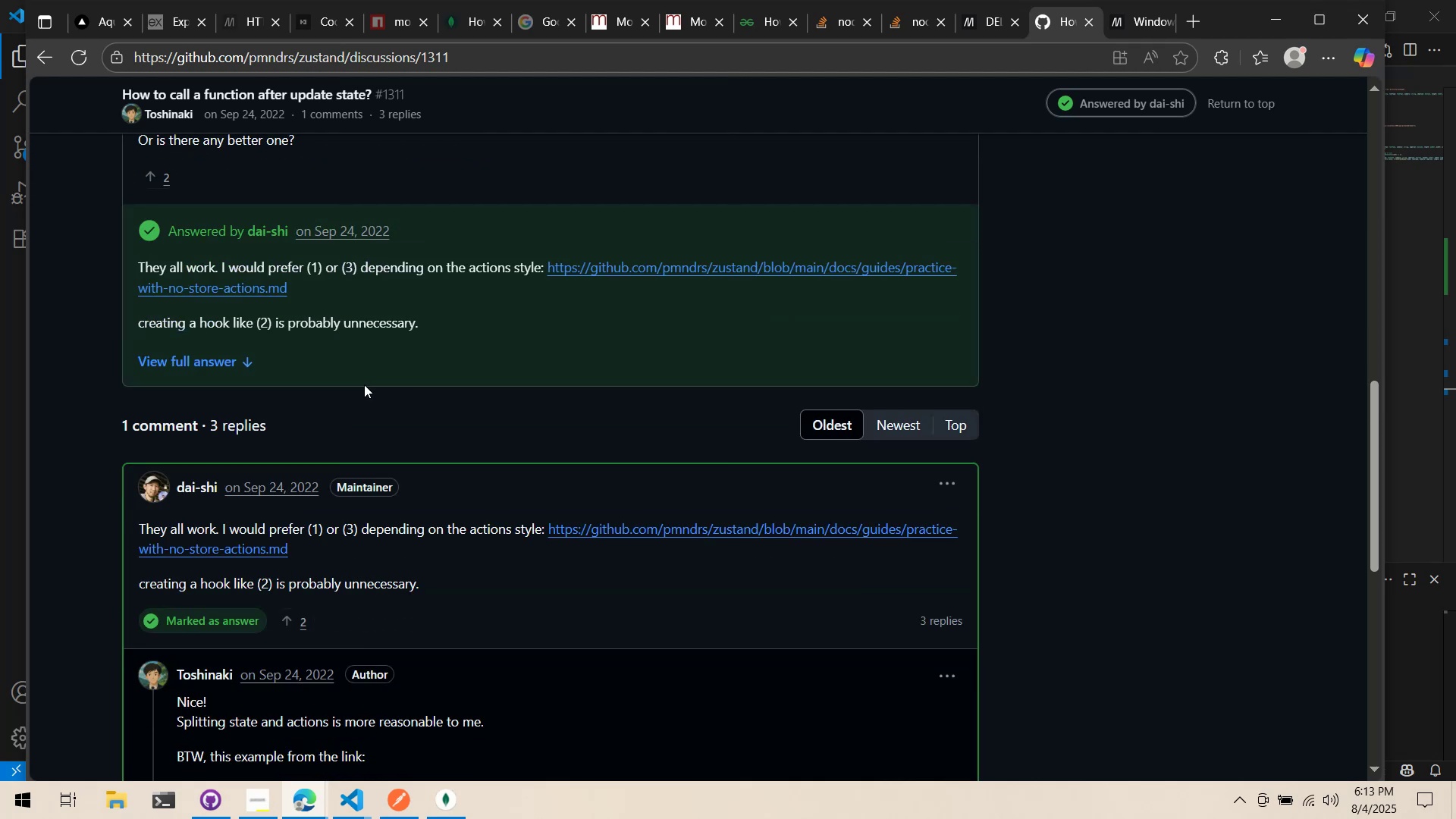 
scroll: coordinate [364, 384], scroll_direction: up, amount: 8.0
 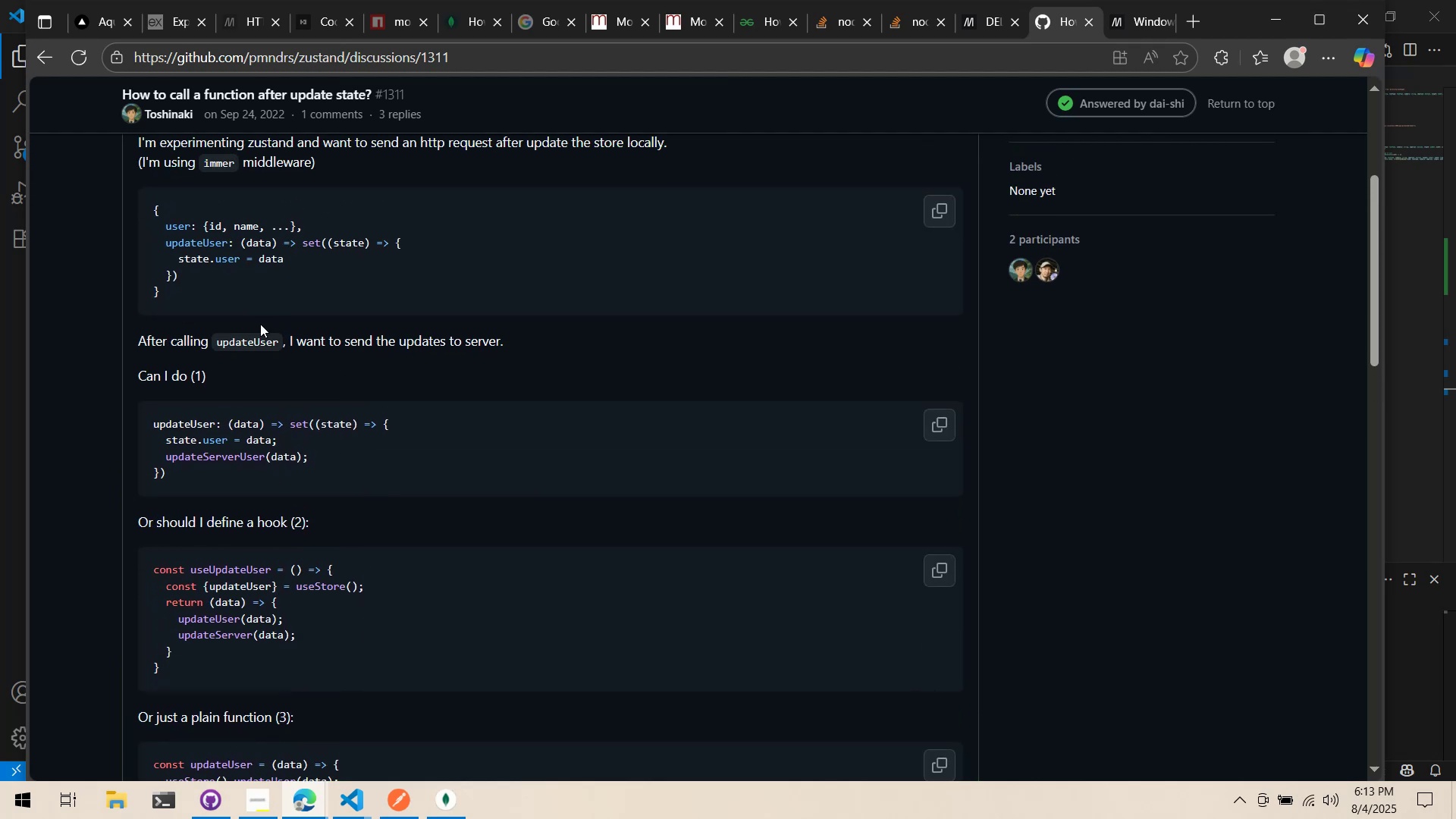 
wait(5.47)
 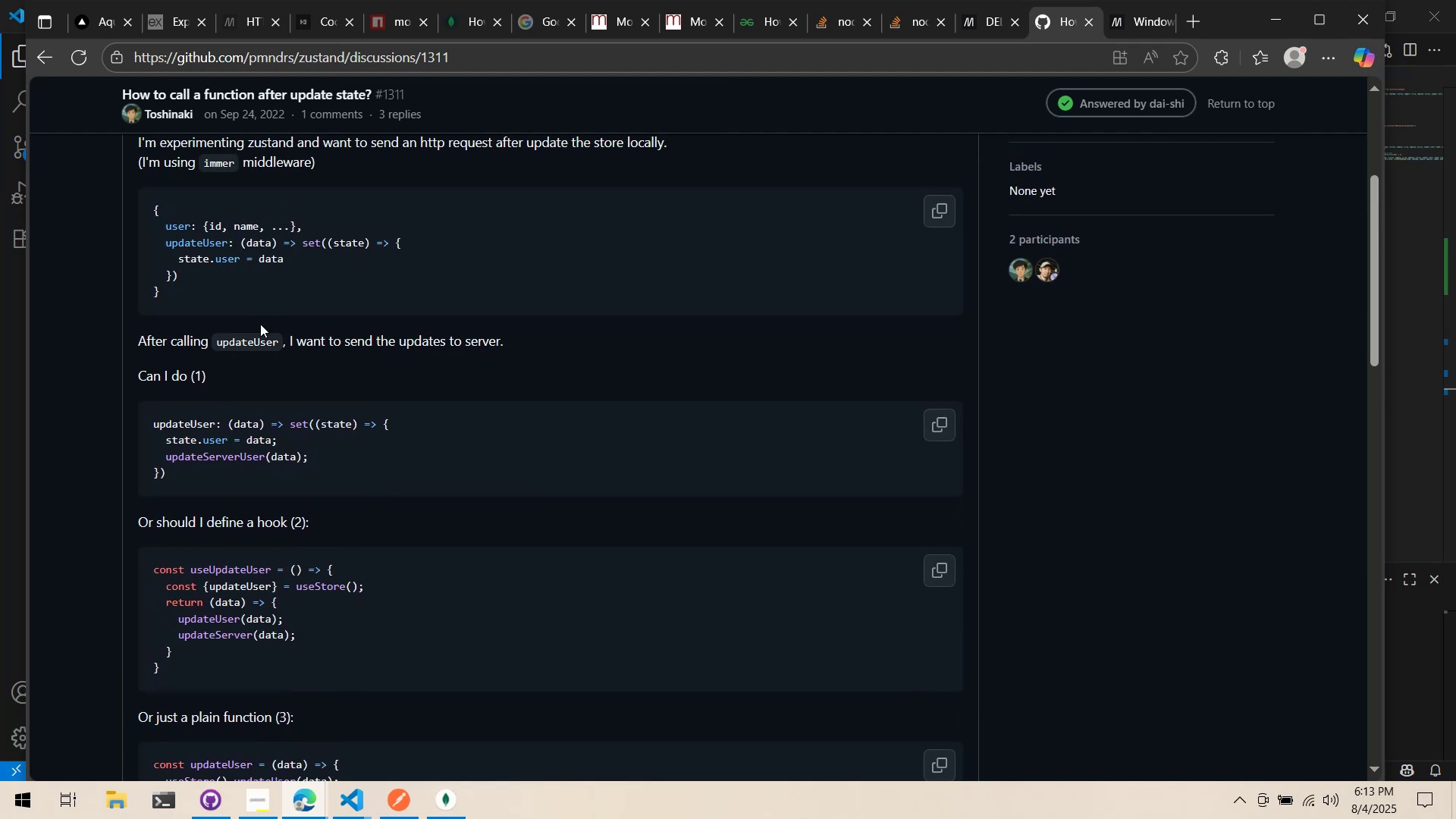 
key(Alt+AltLeft)
 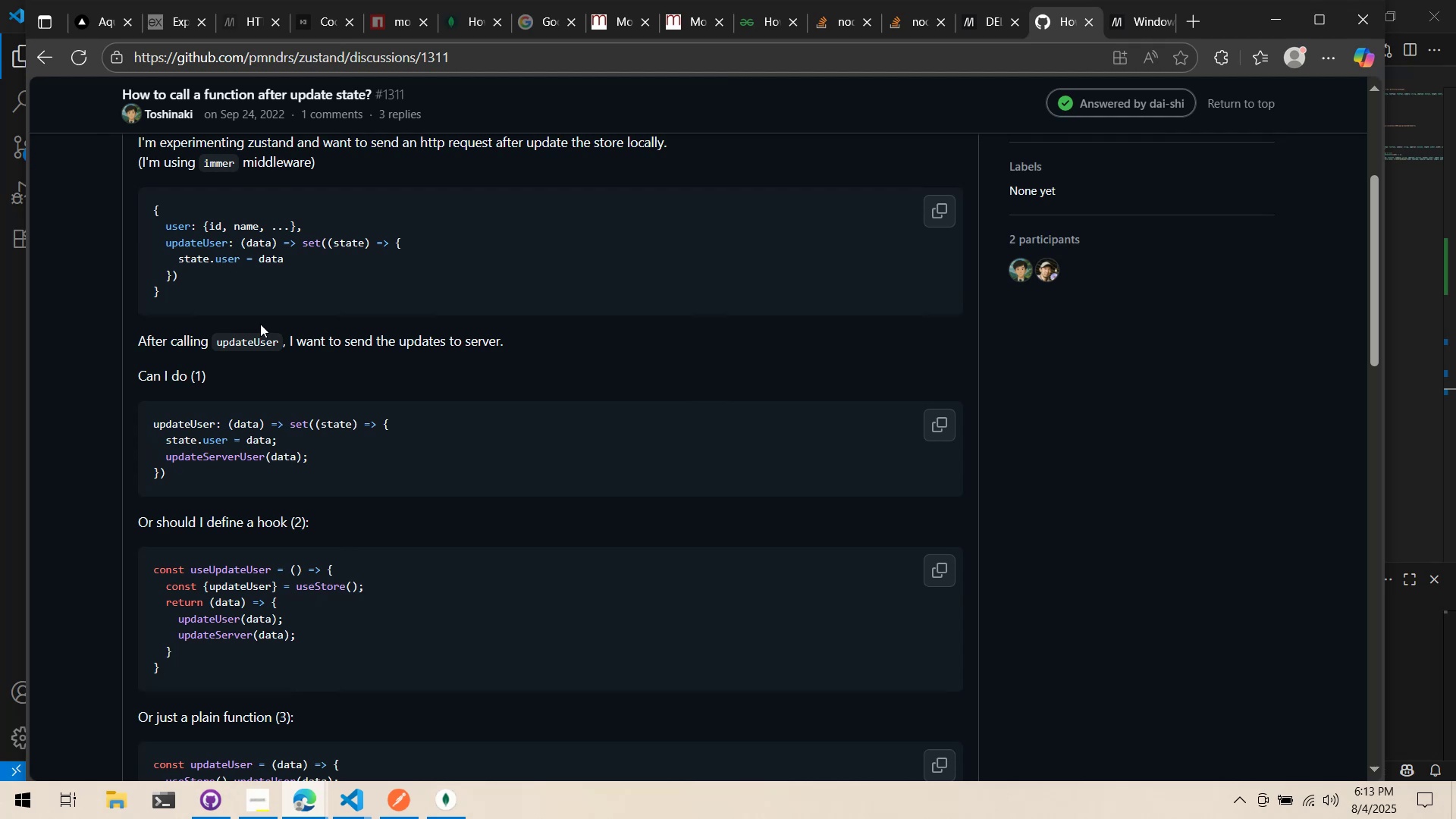 
key(Alt+Tab)
 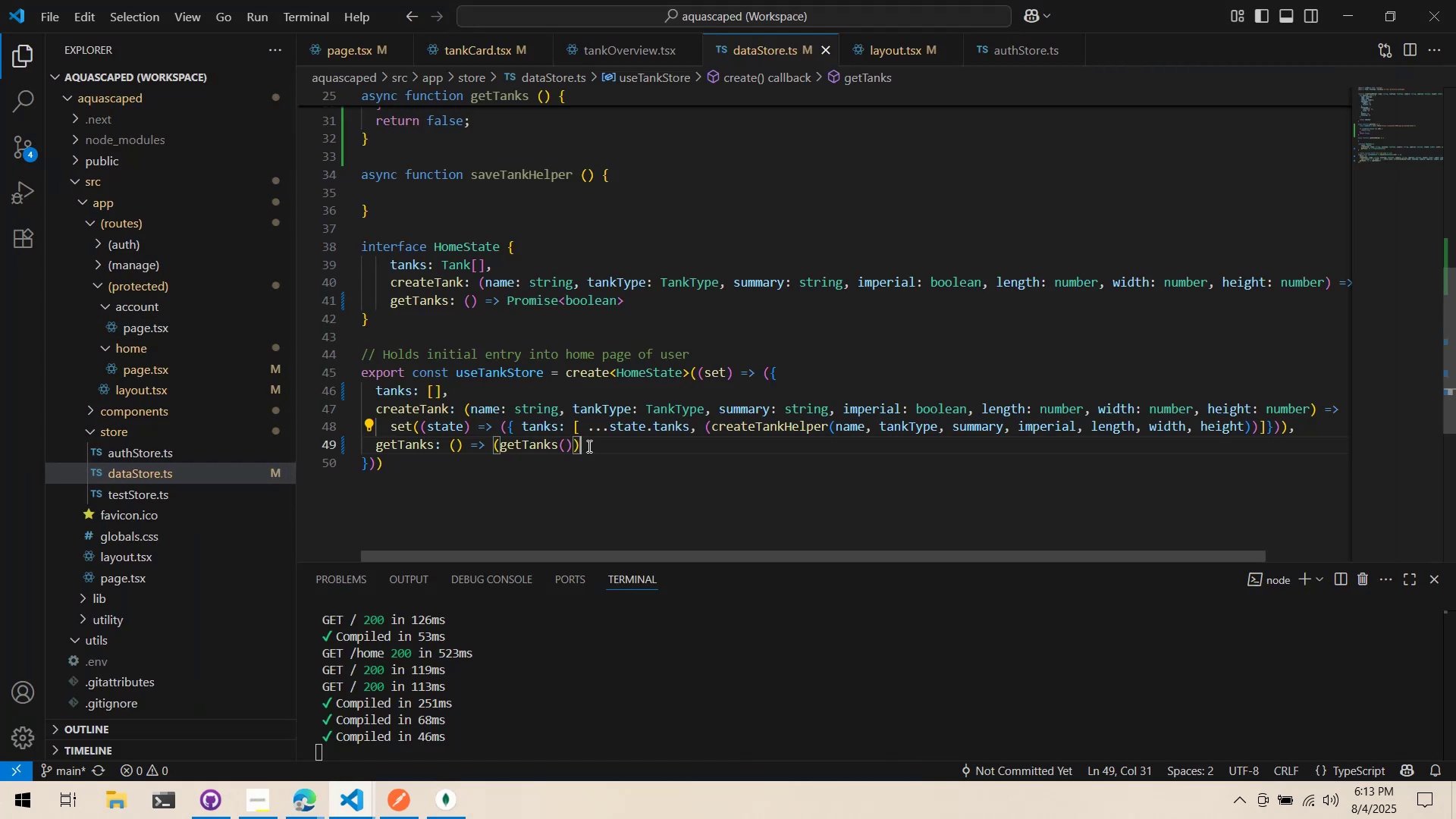 
left_click([574, 466])
 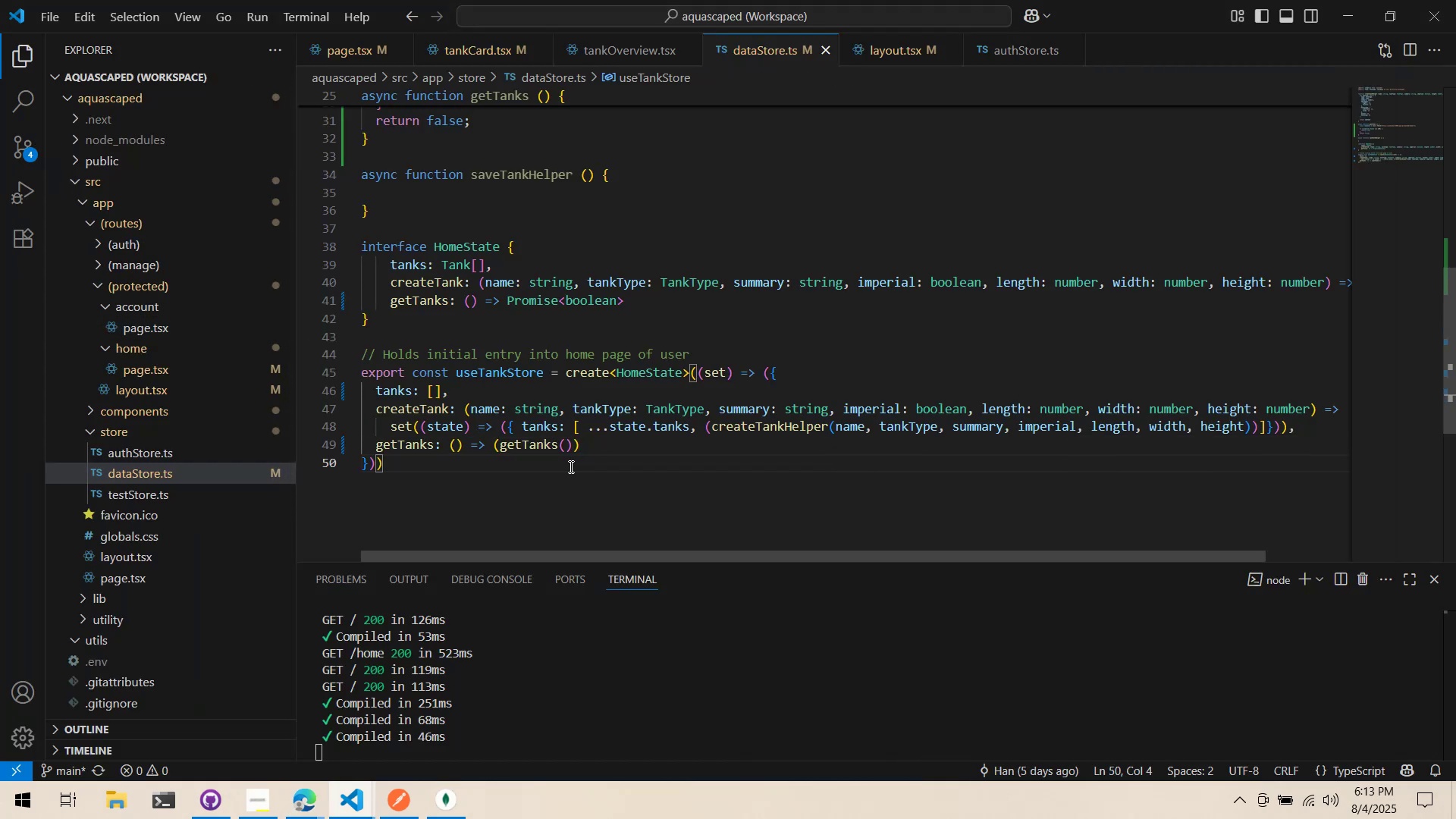 
key(Alt+AltLeft)
 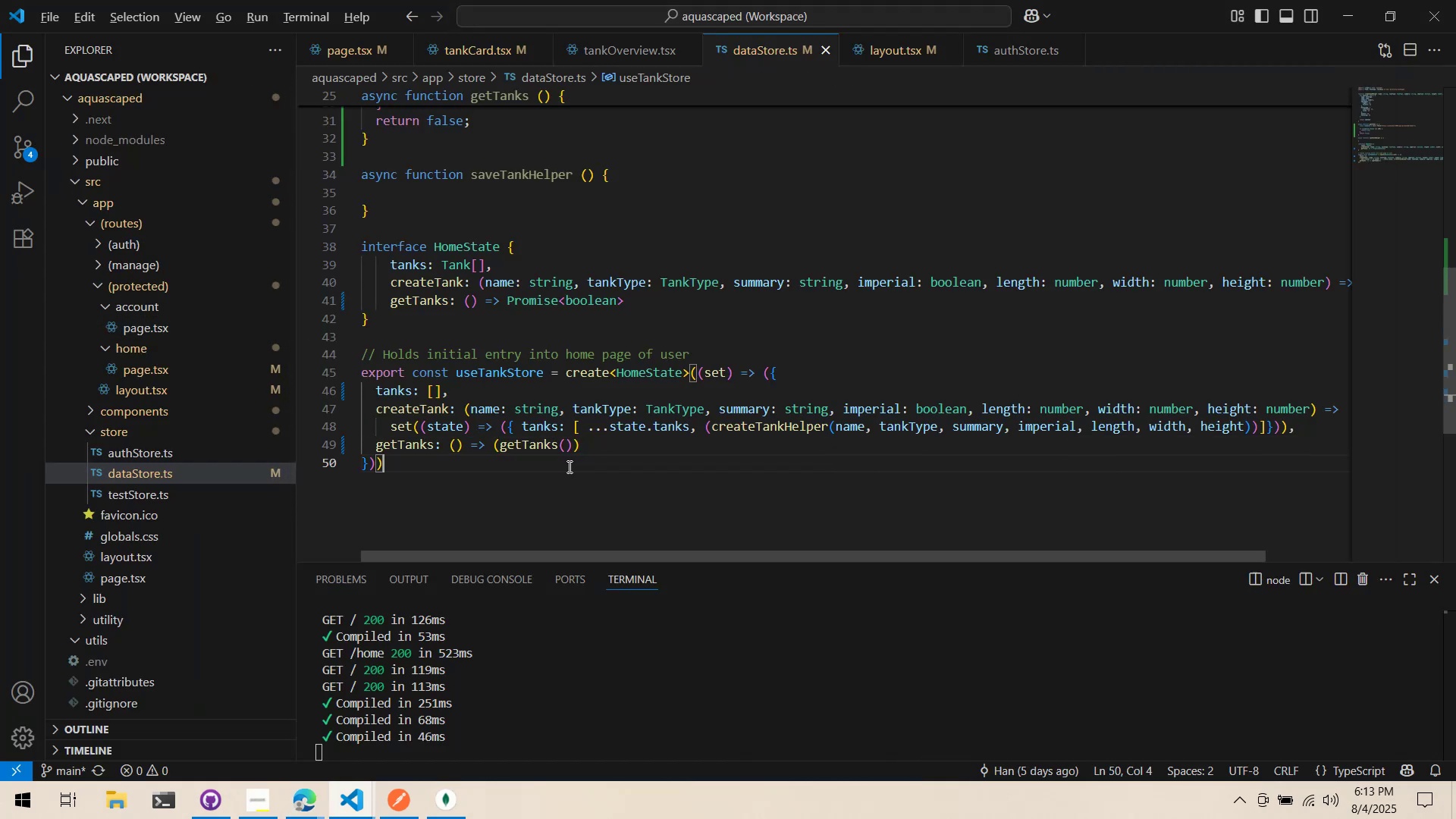 
key(Alt+Tab)
 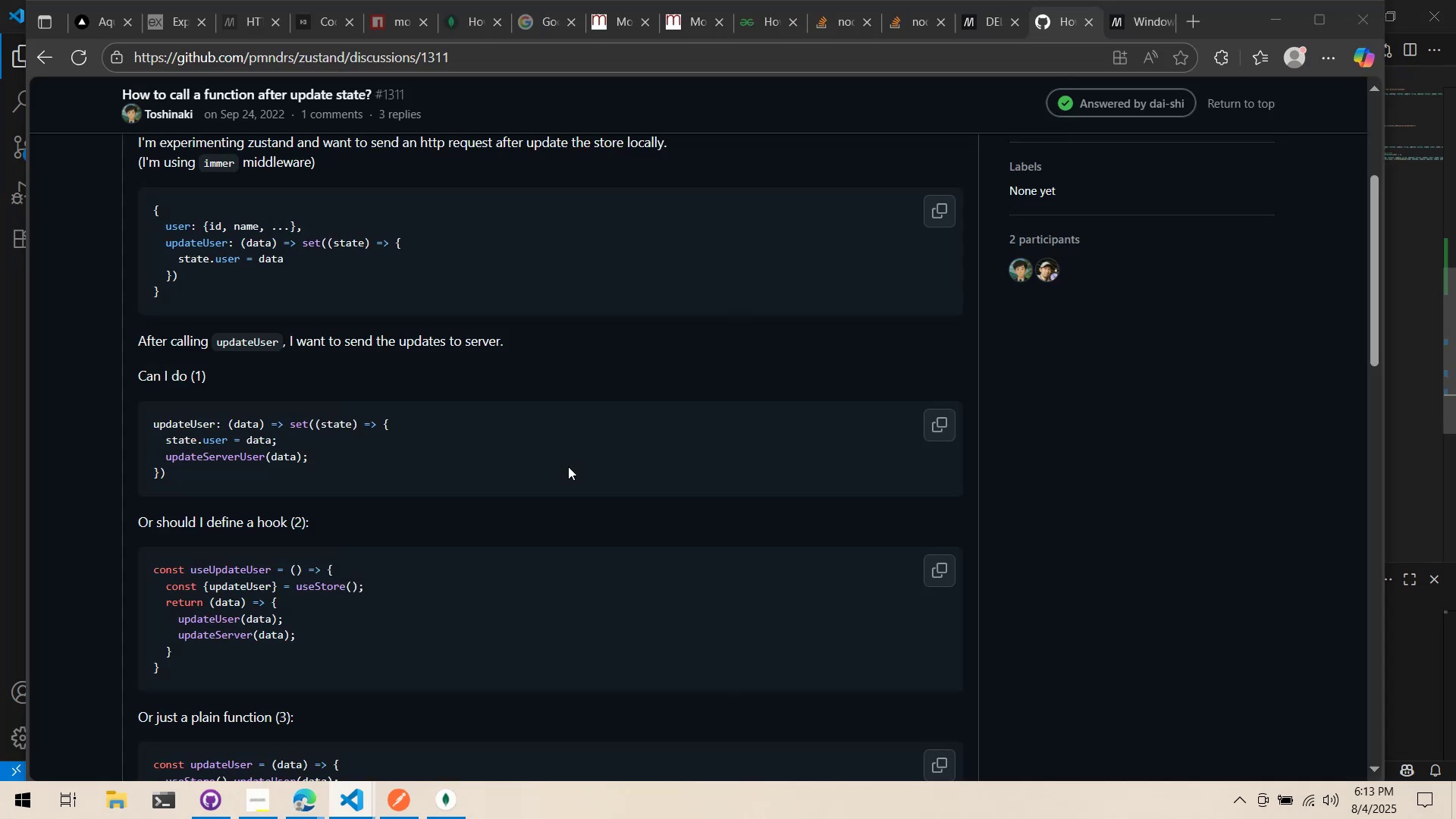 
key(Alt+AltLeft)
 